 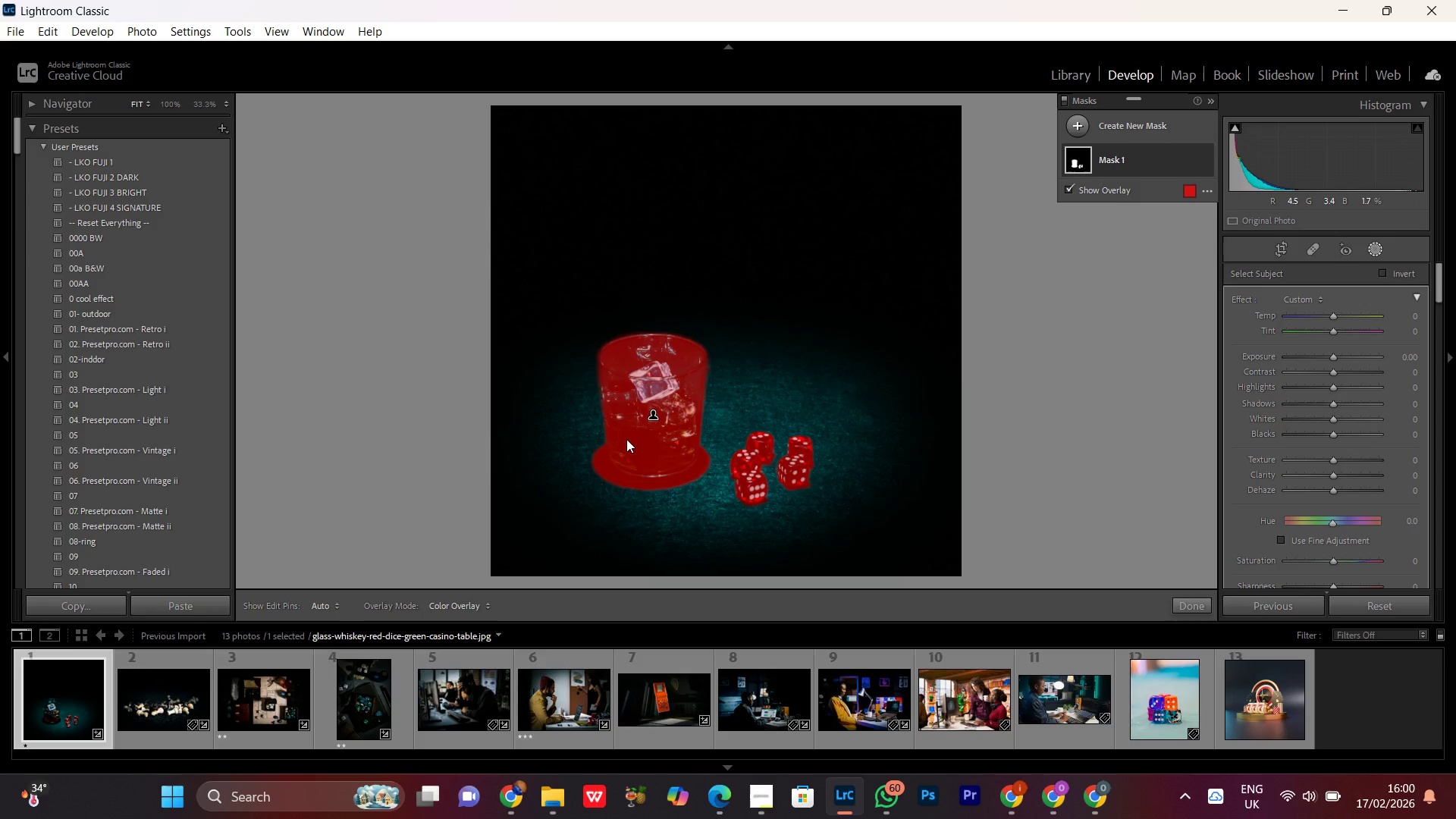 
left_click([1332, 355])
 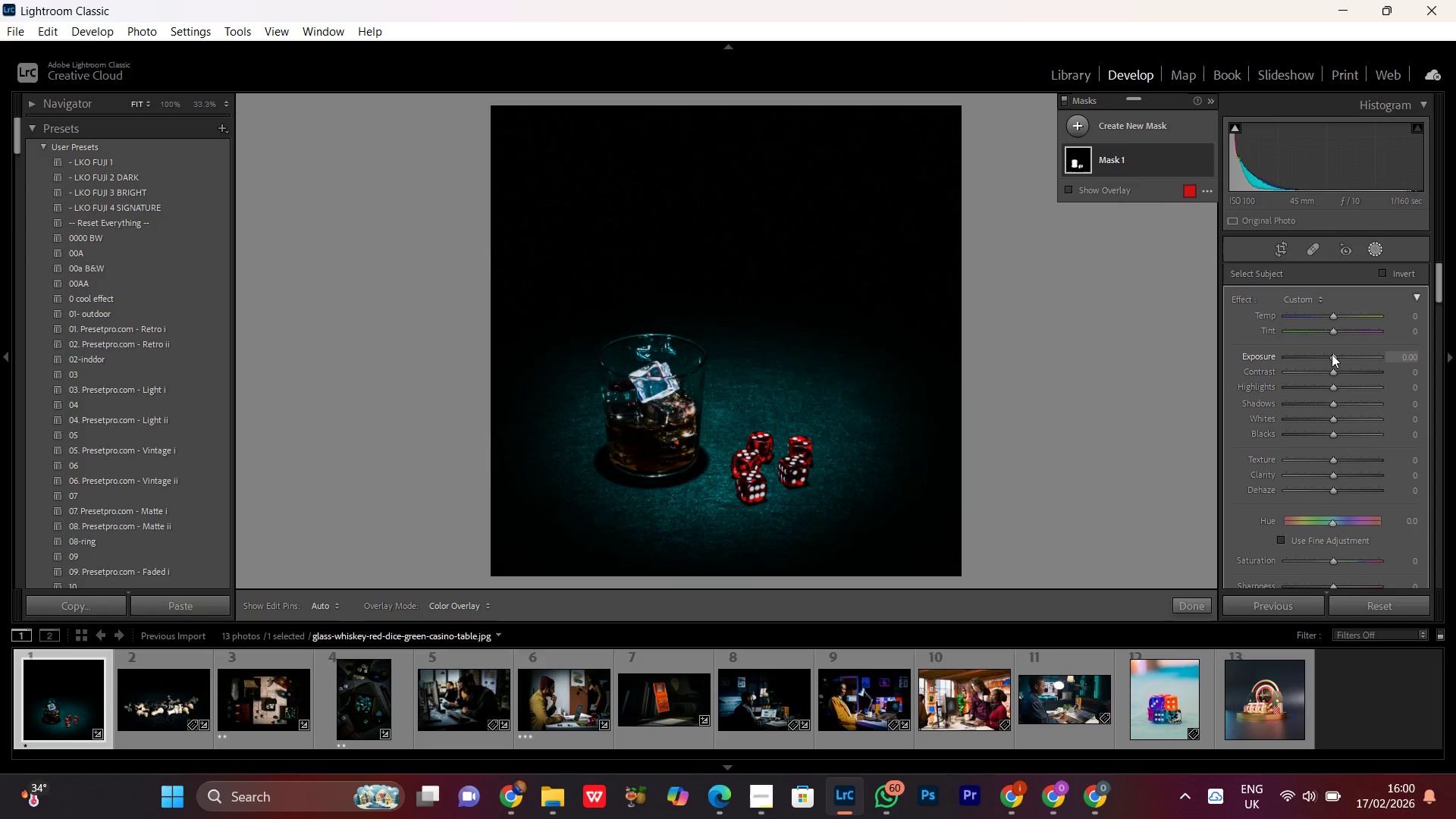 
scroll: coordinate [1332, 354], scroll_direction: up, amount: 7.0
 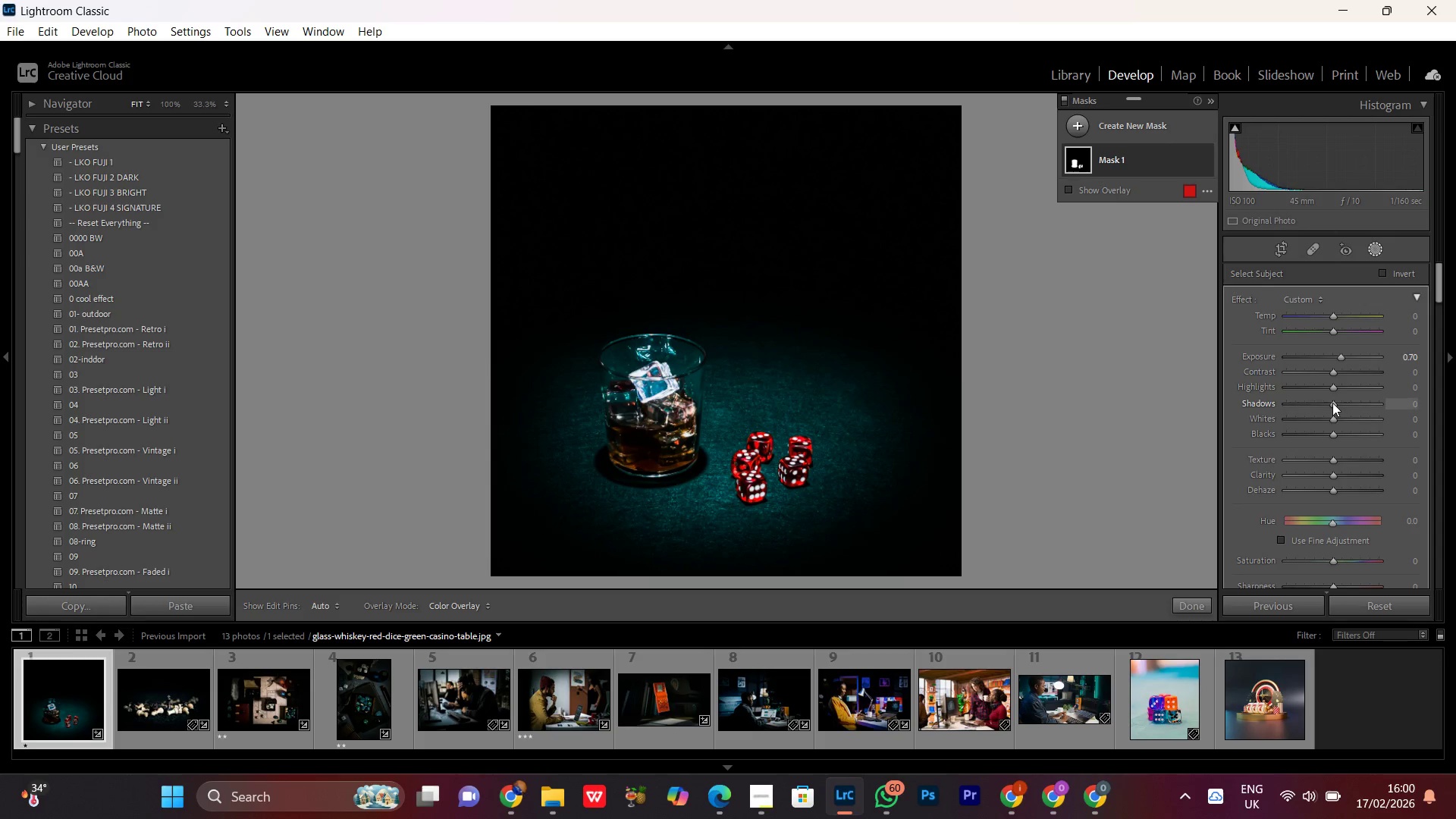 
left_click([1332, 403])
 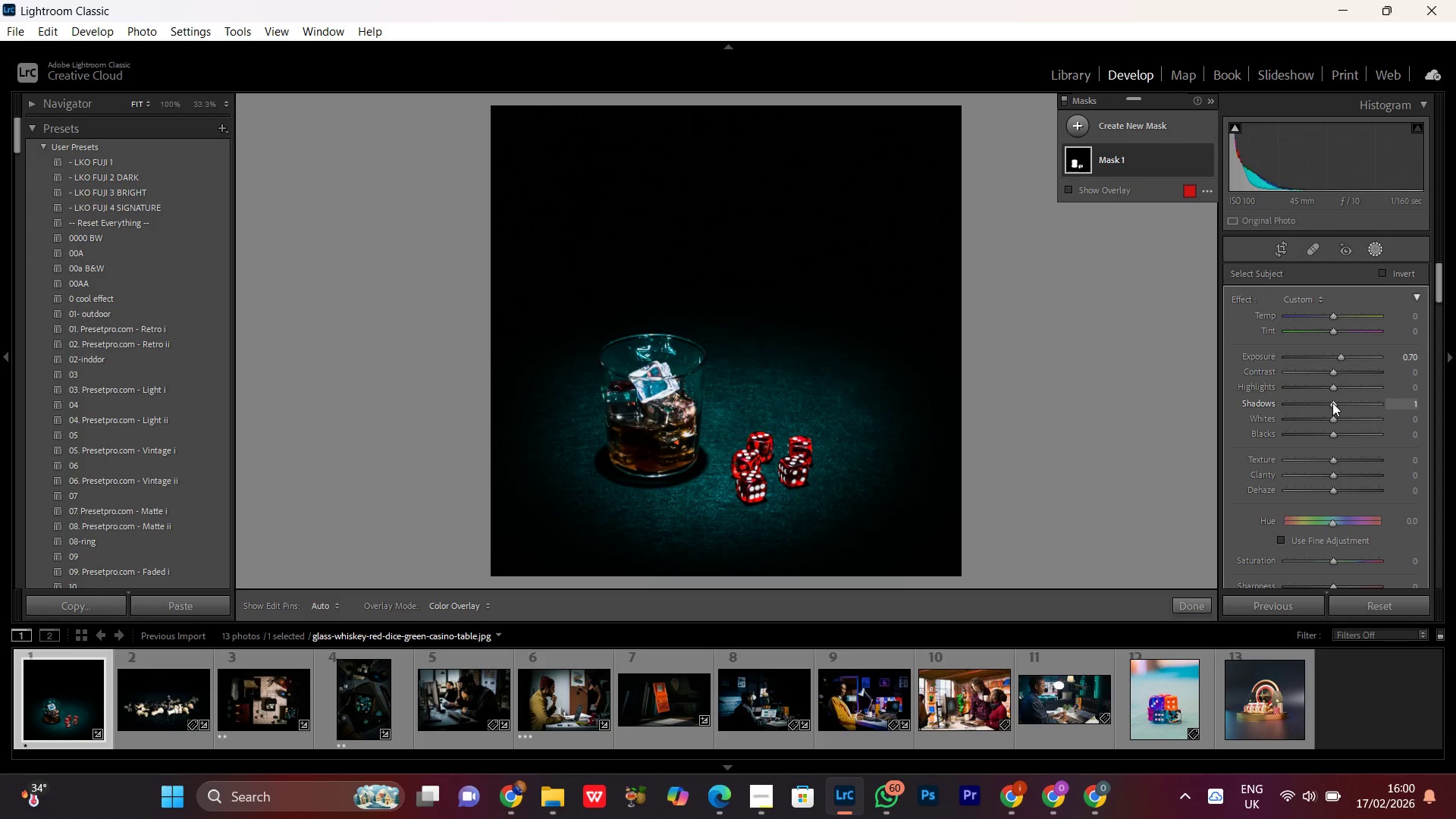 
scroll: coordinate [1332, 403], scroll_direction: up, amount: 5.0
 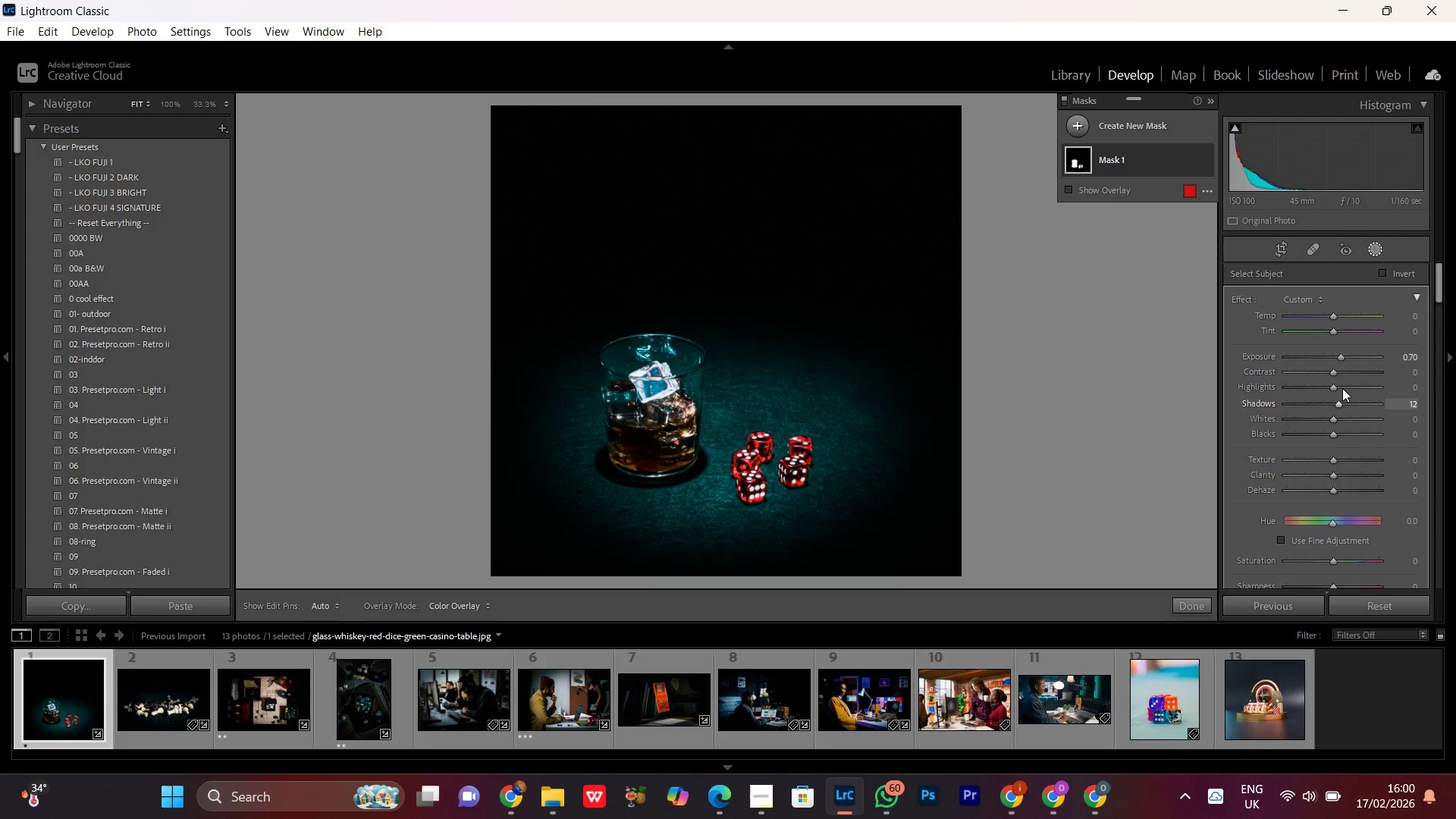 
left_click([1332, 372])
 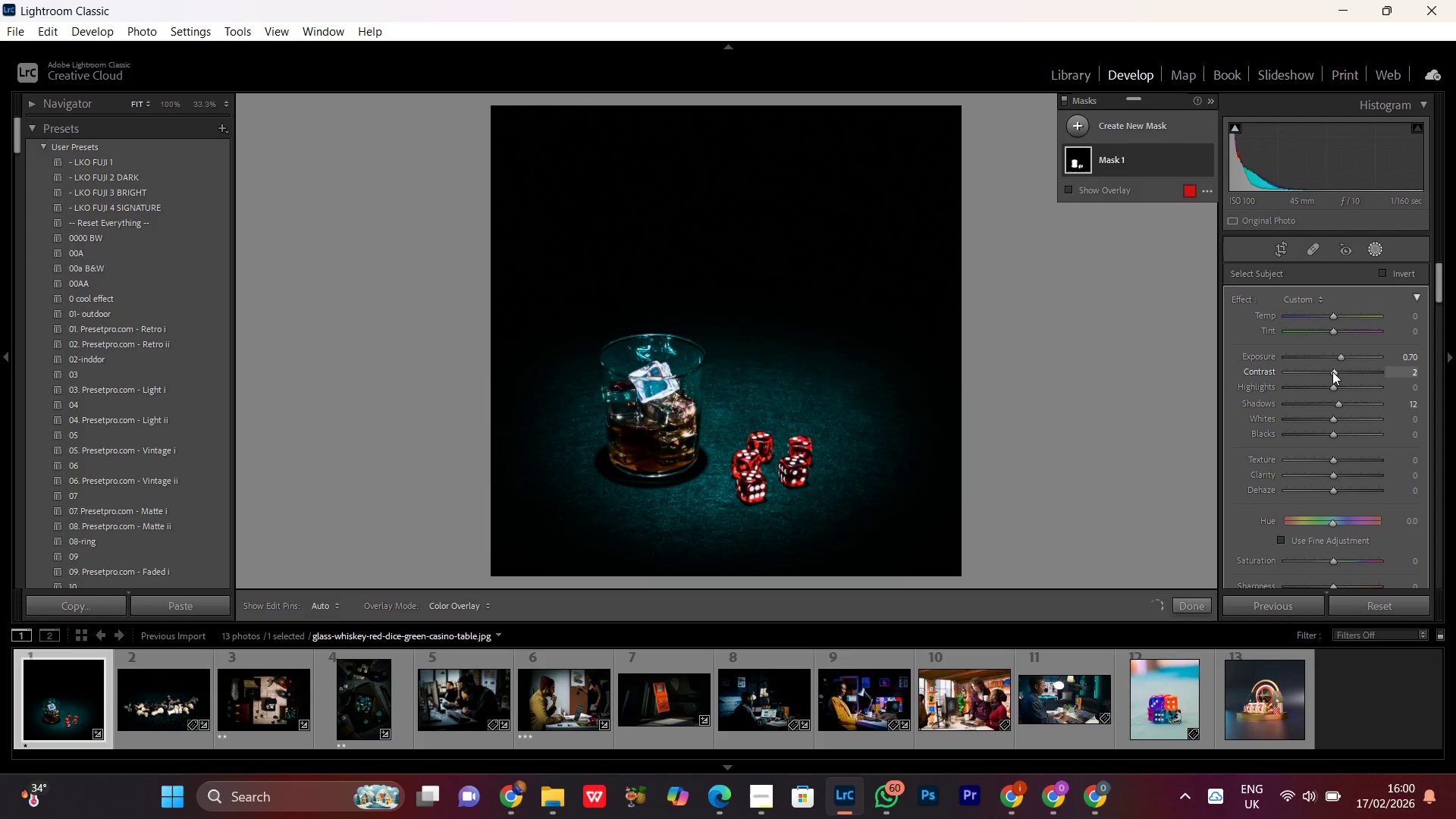 
scroll: coordinate [1332, 372], scroll_direction: up, amount: 11.0
 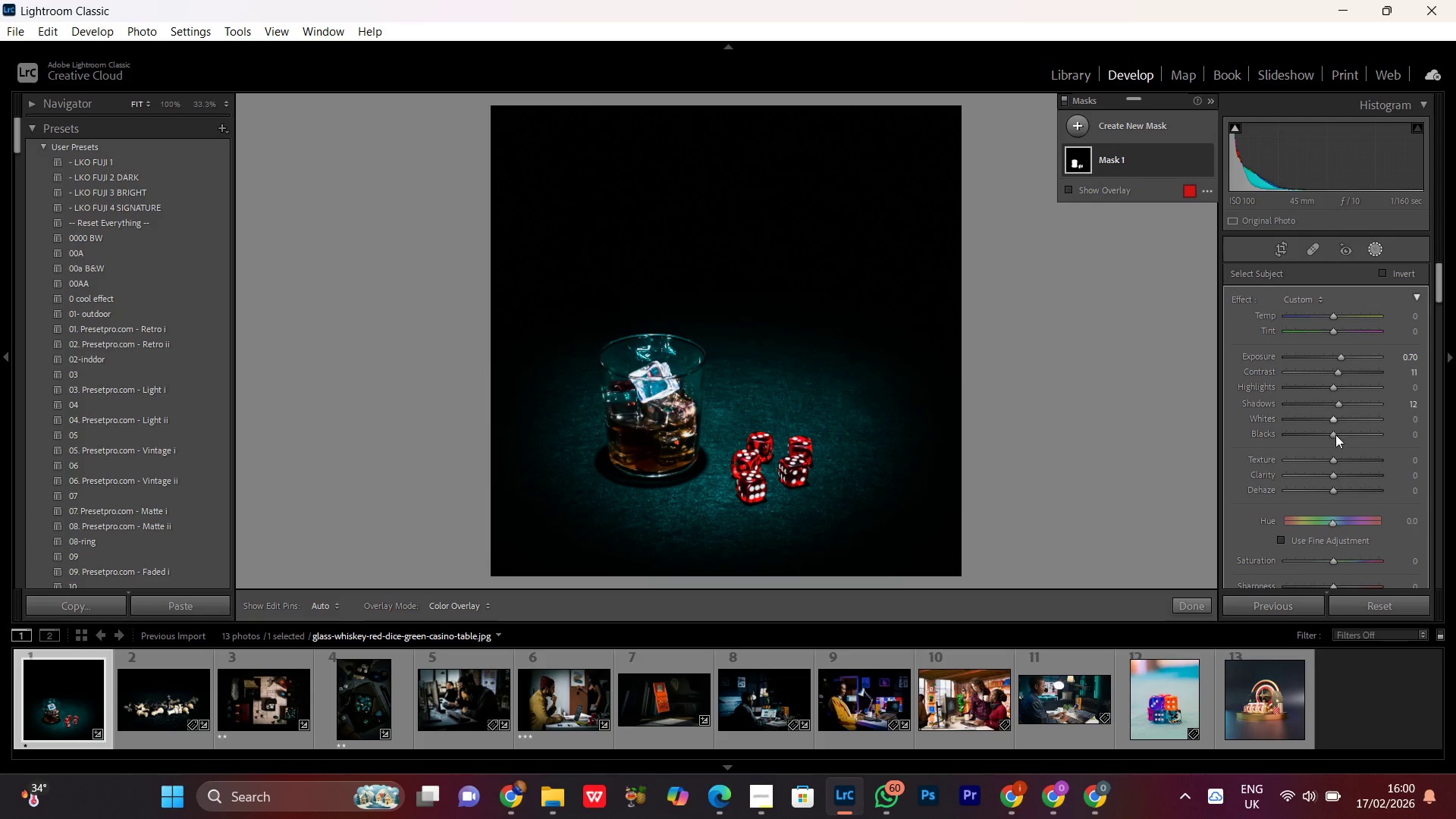 
left_click([1332, 435])
 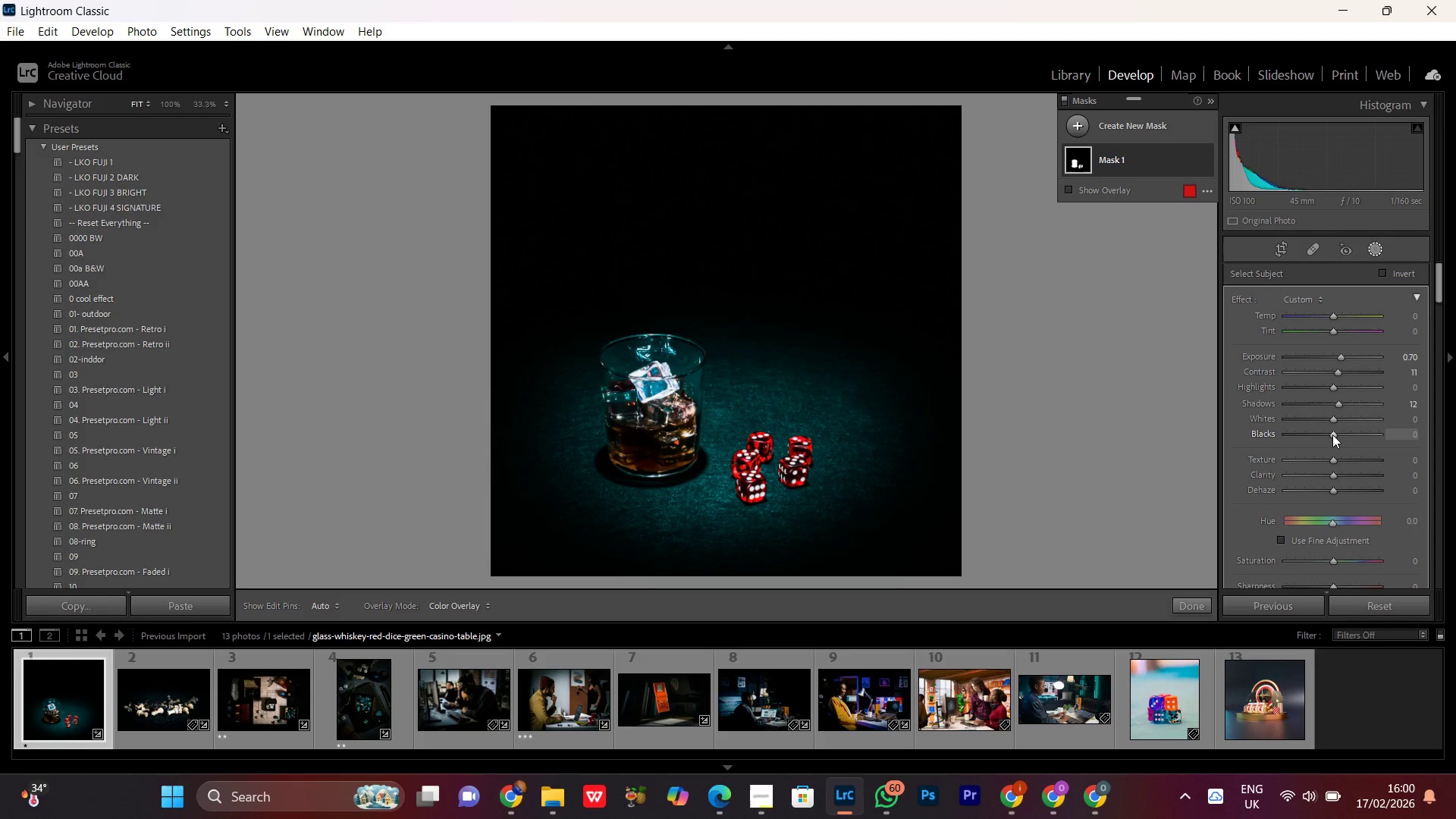 
scroll: coordinate [1332, 435], scroll_direction: up, amount: 1.0
 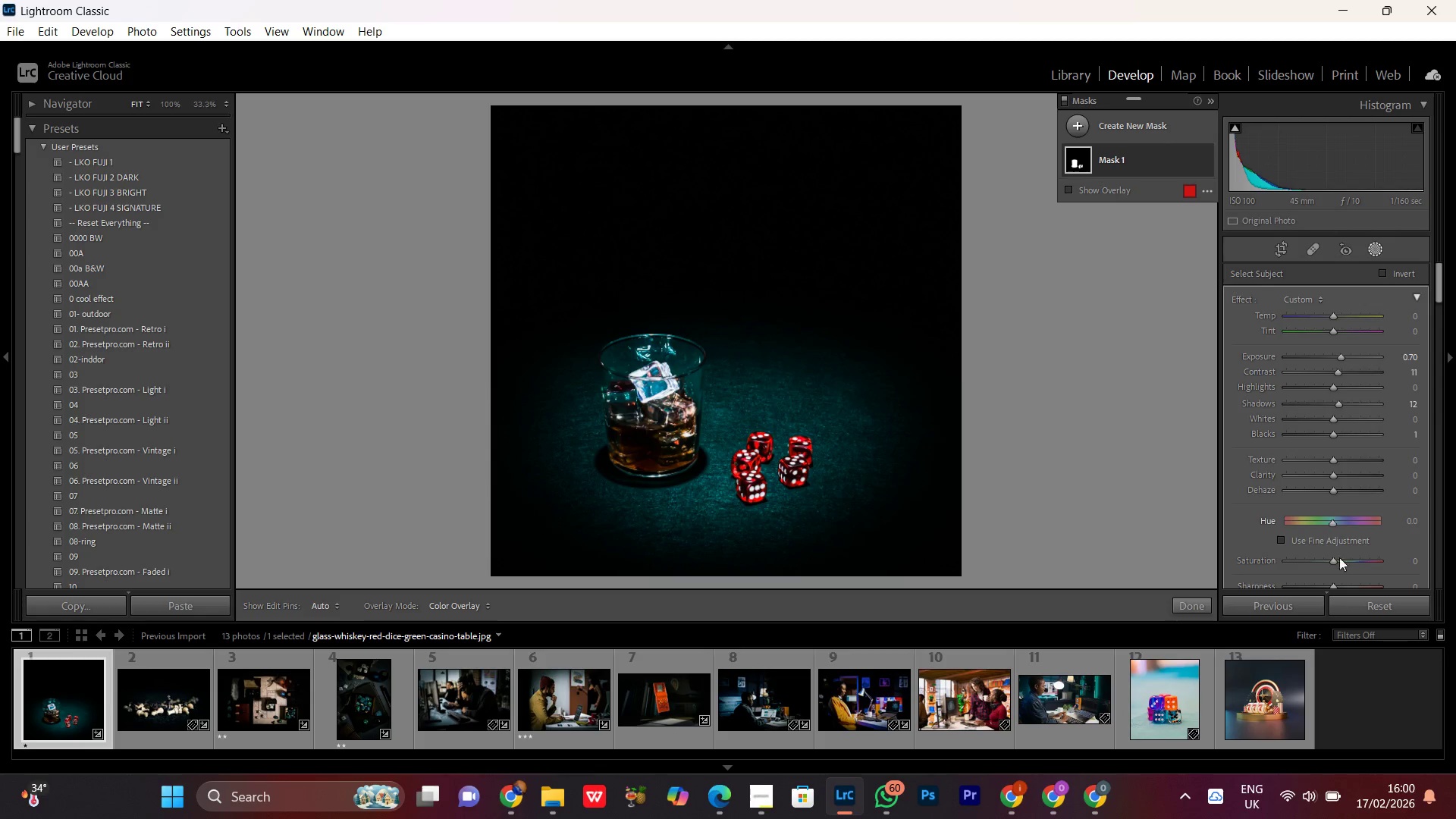 
scroll: coordinate [1352, 575], scroll_direction: down, amount: 1.0
 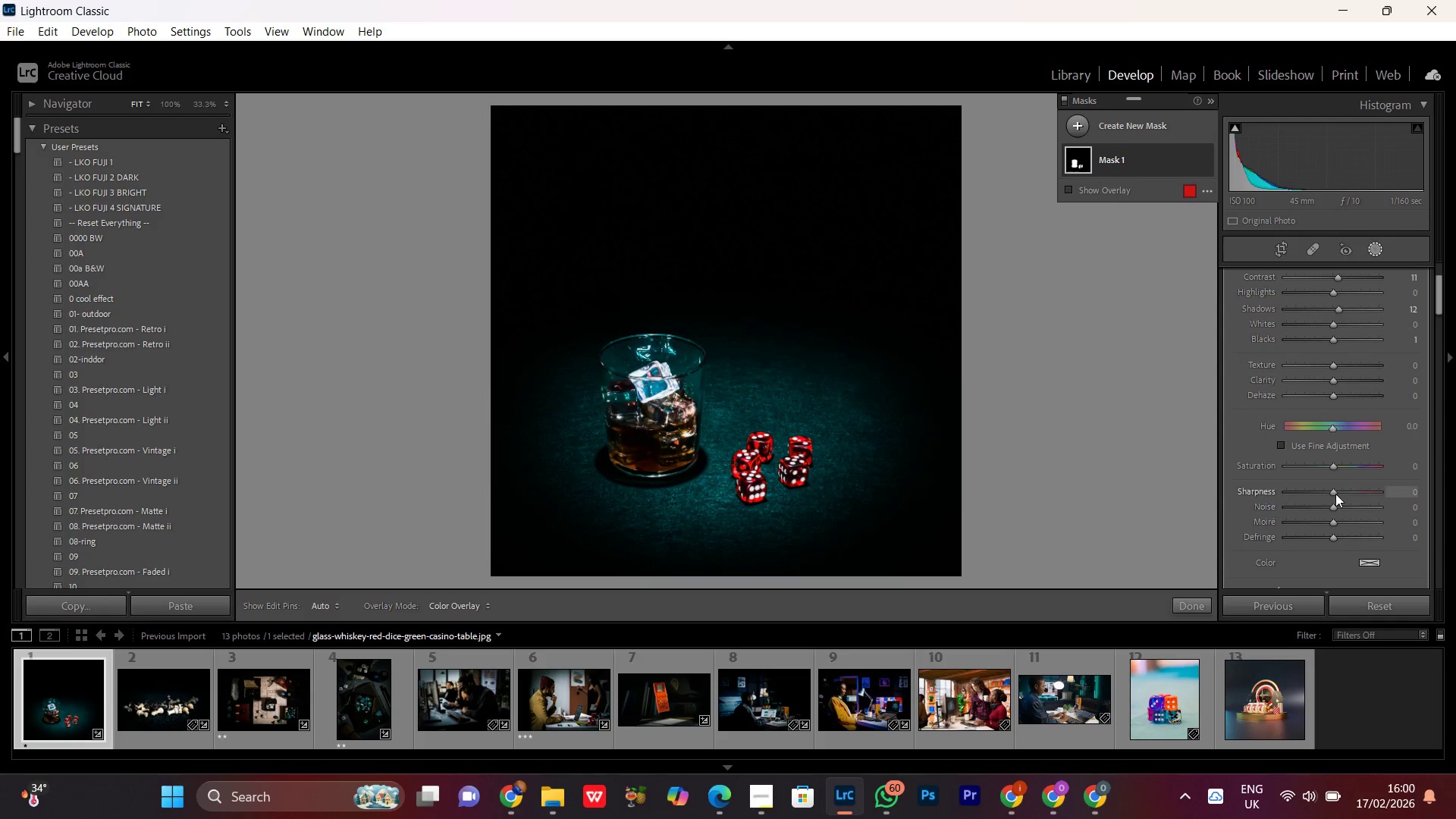 
left_click([1335, 494])
 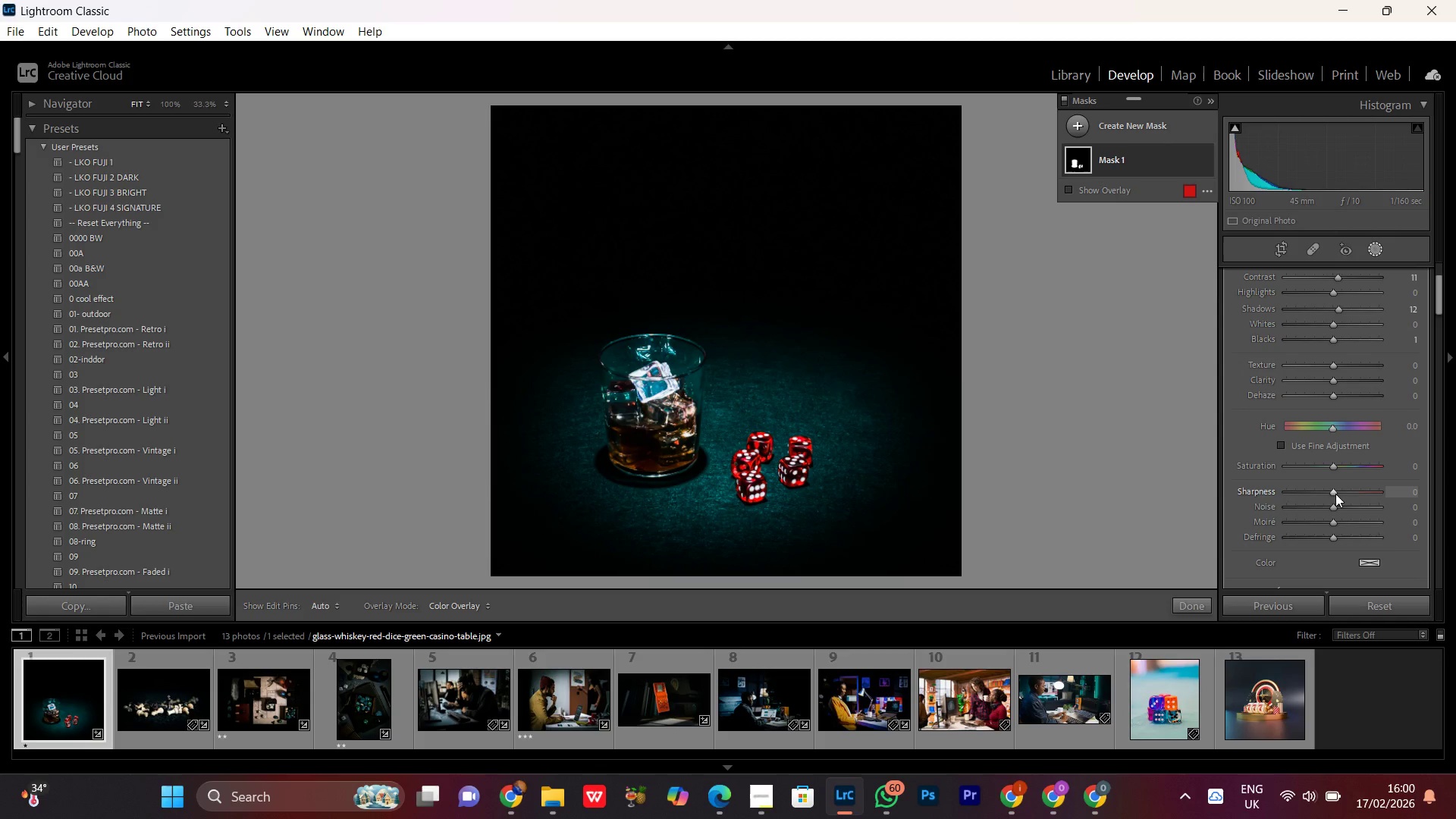 
scroll: coordinate [1326, 370], scroll_direction: up, amount: 19.0
 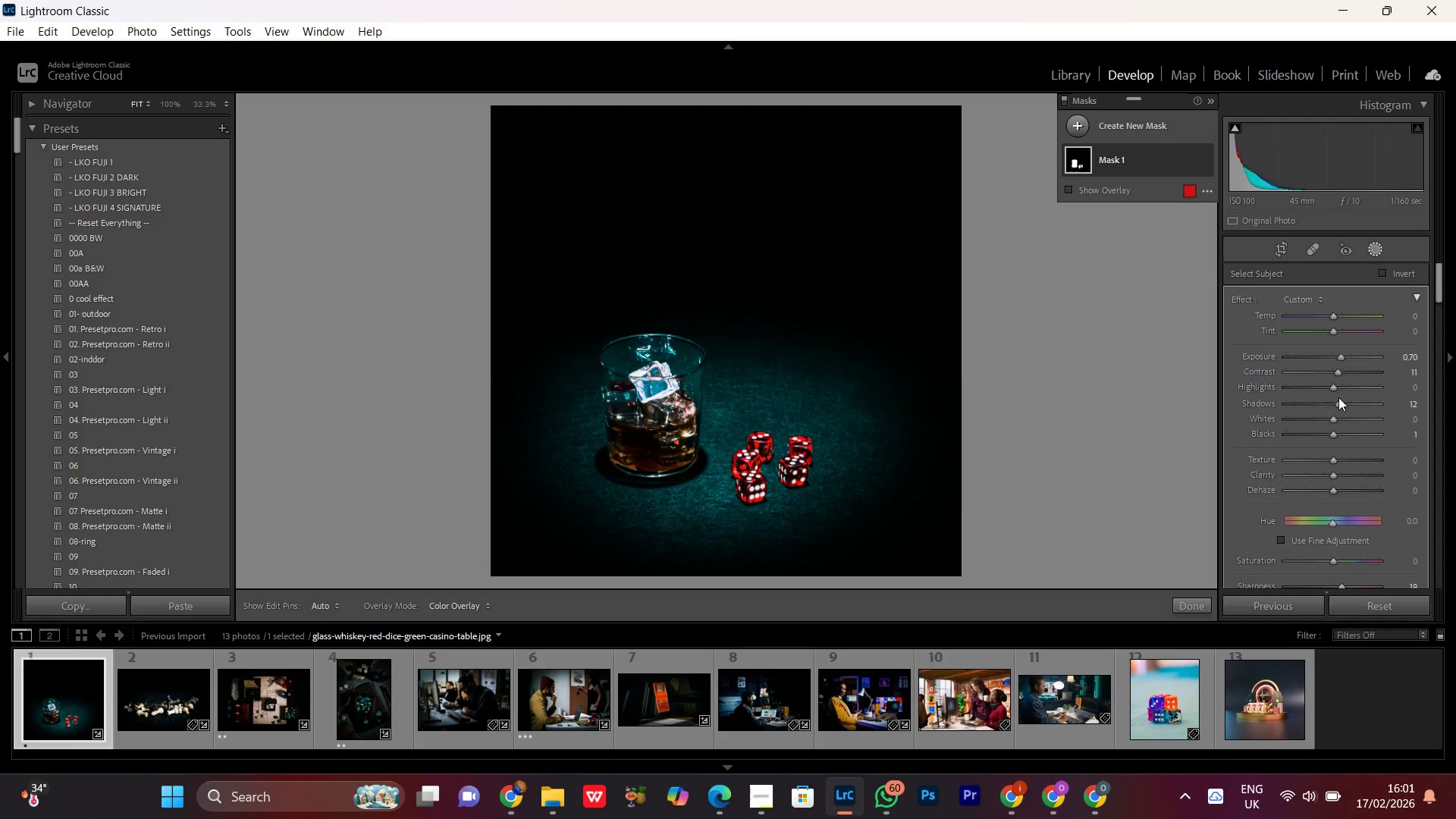 
left_click([1338, 403])
 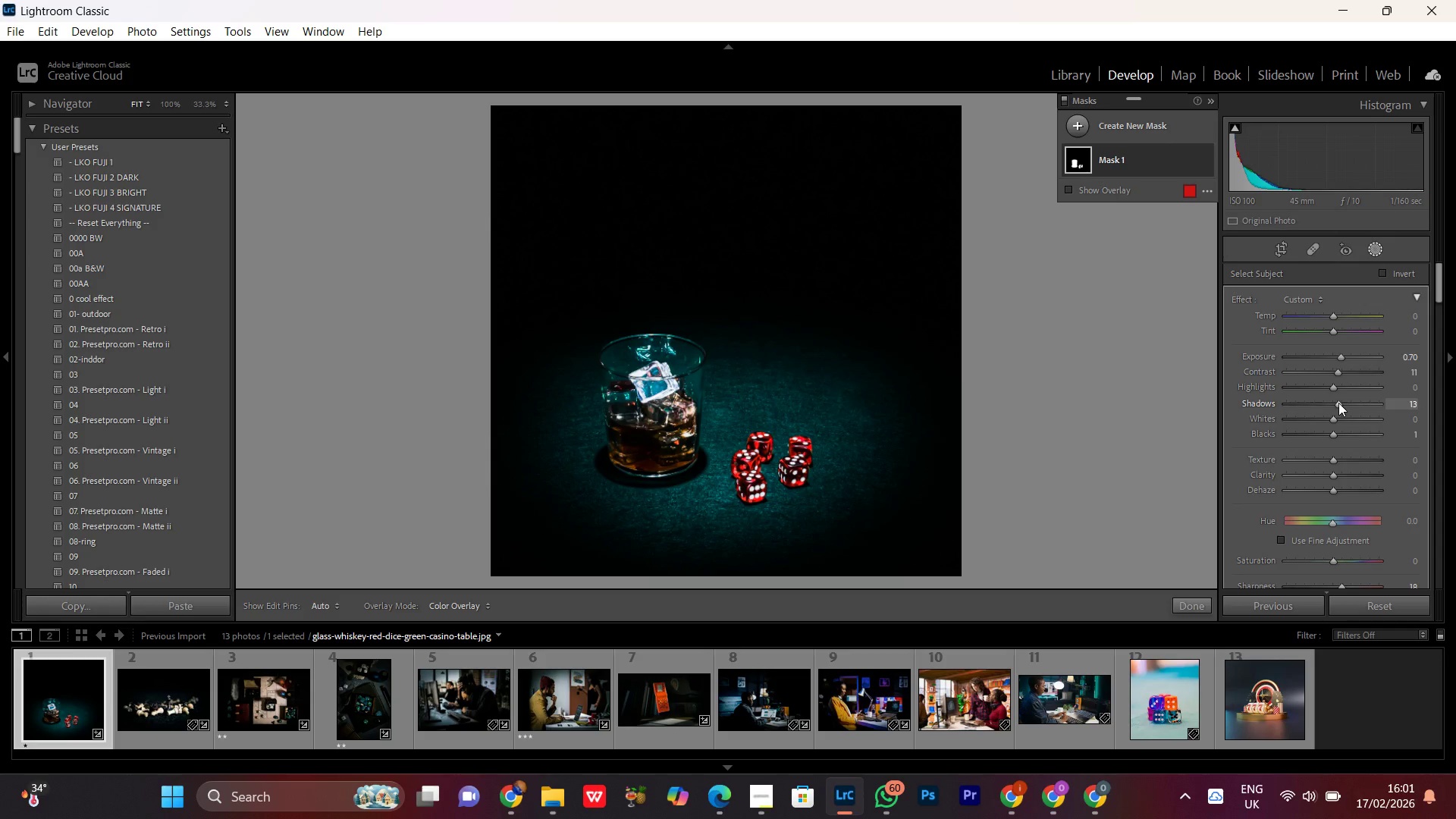 
scroll: coordinate [1338, 403], scroll_direction: up, amount: 3.0
 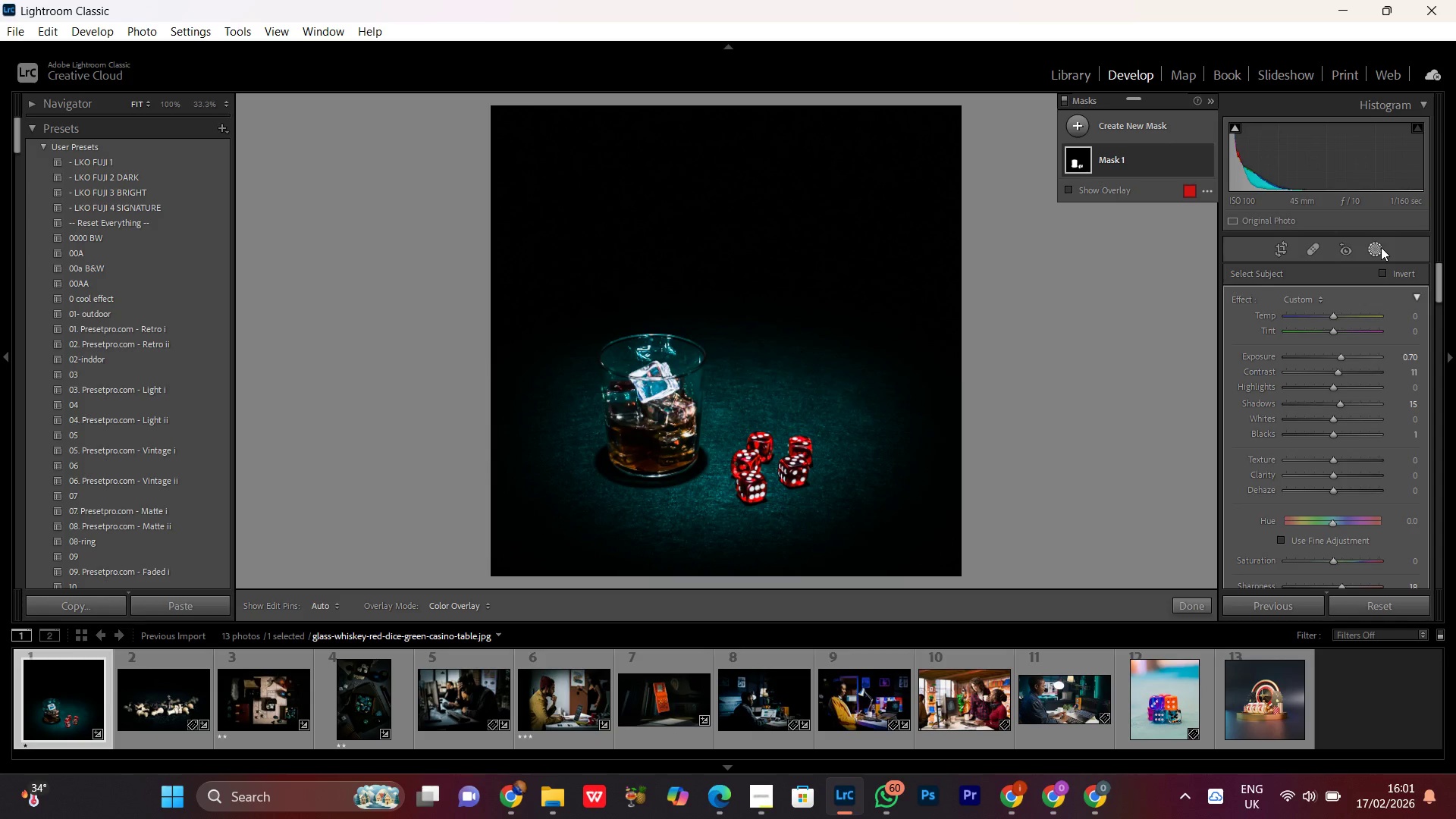 
left_click([1381, 247])
 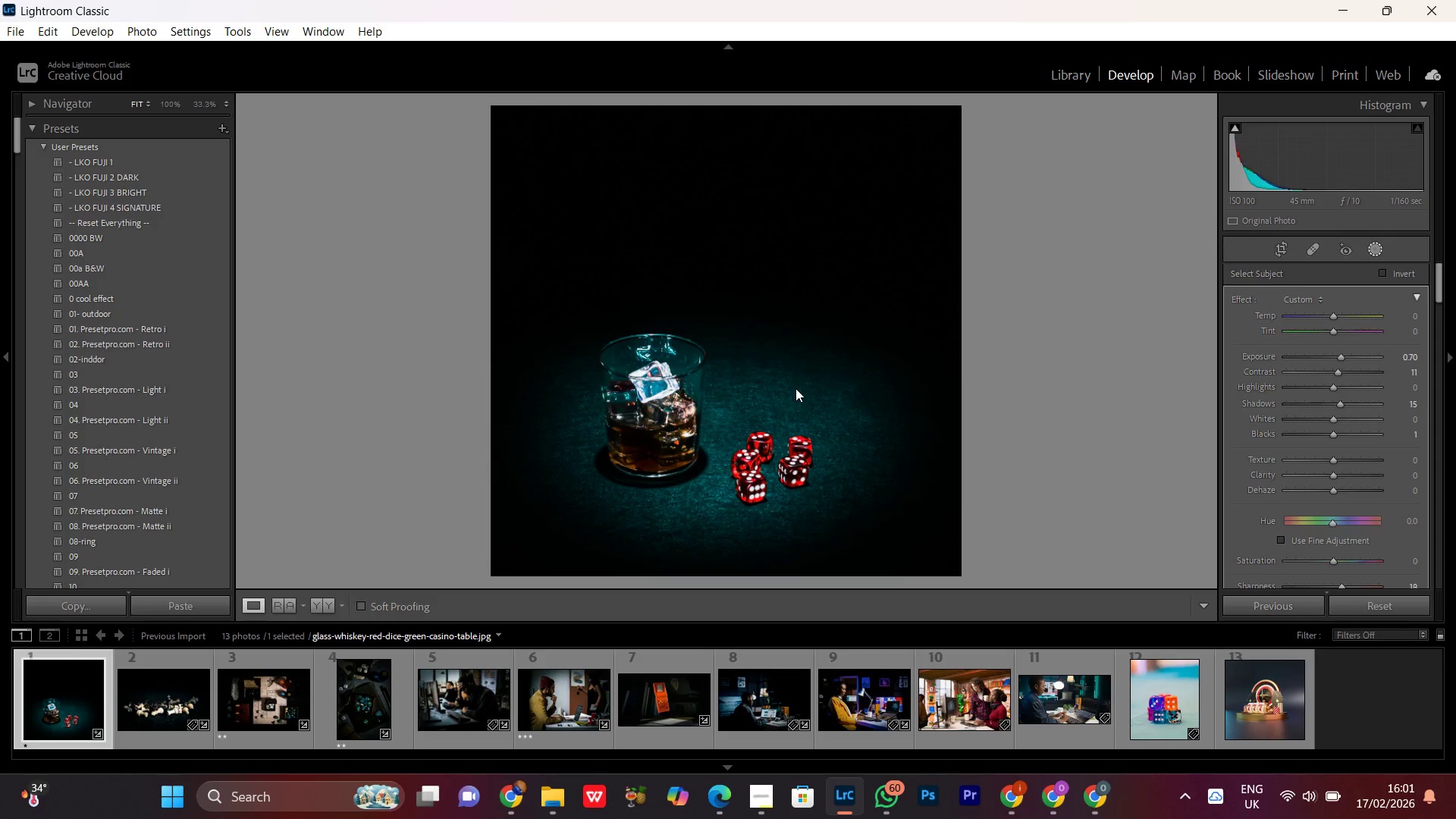 
left_click([795, 388])
 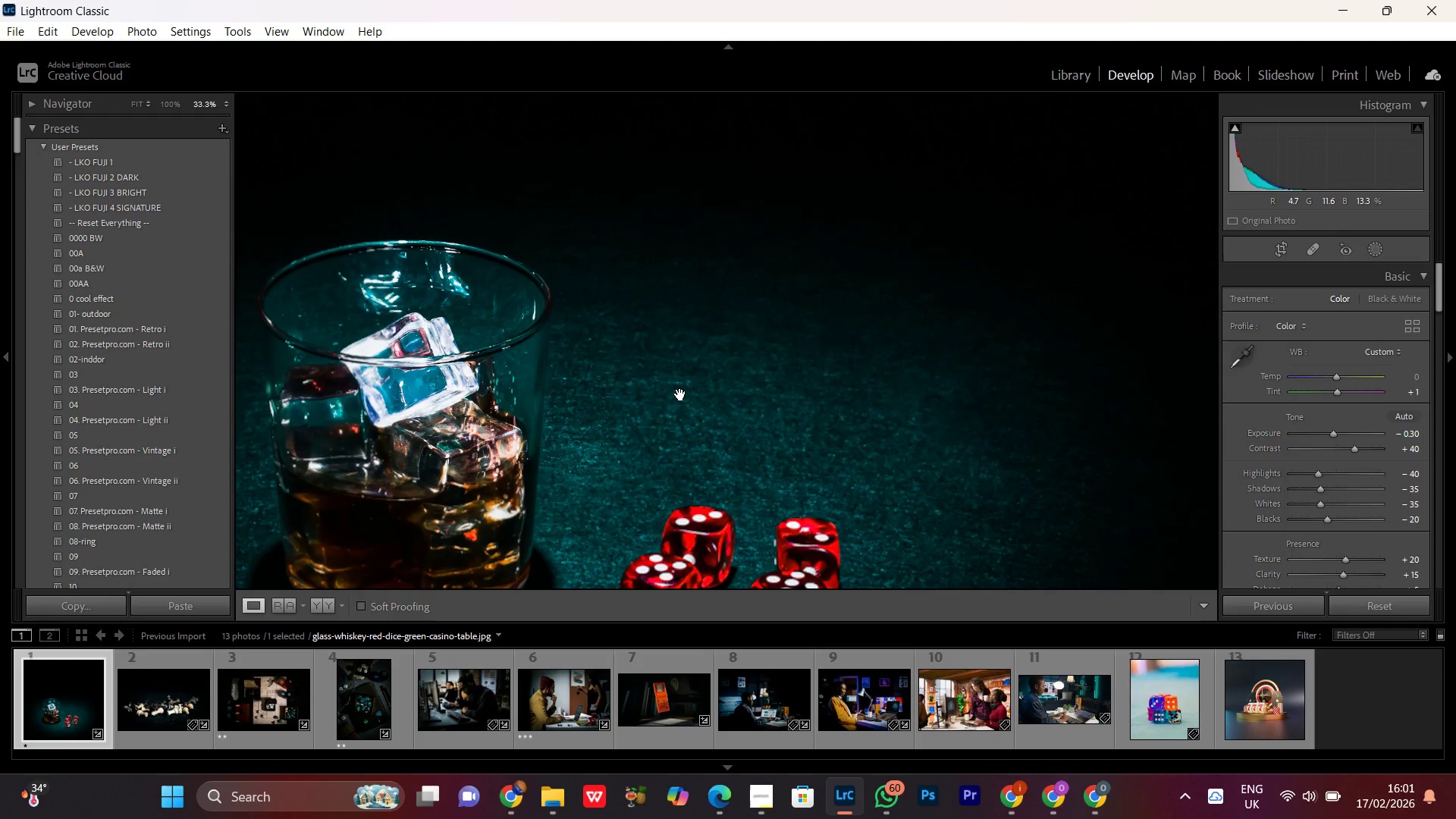 
left_click([680, 394])
 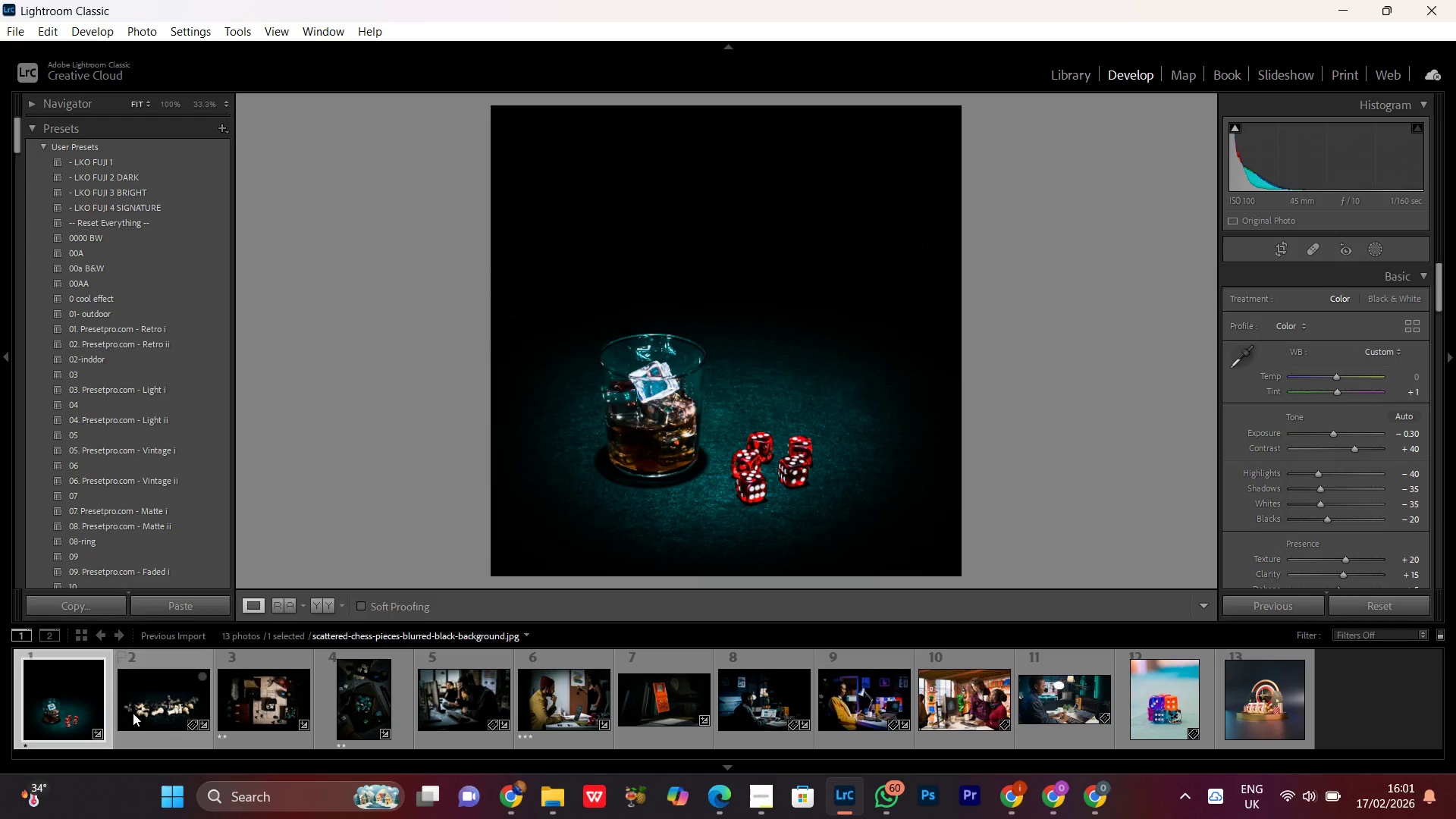 
double_click([133, 713])
 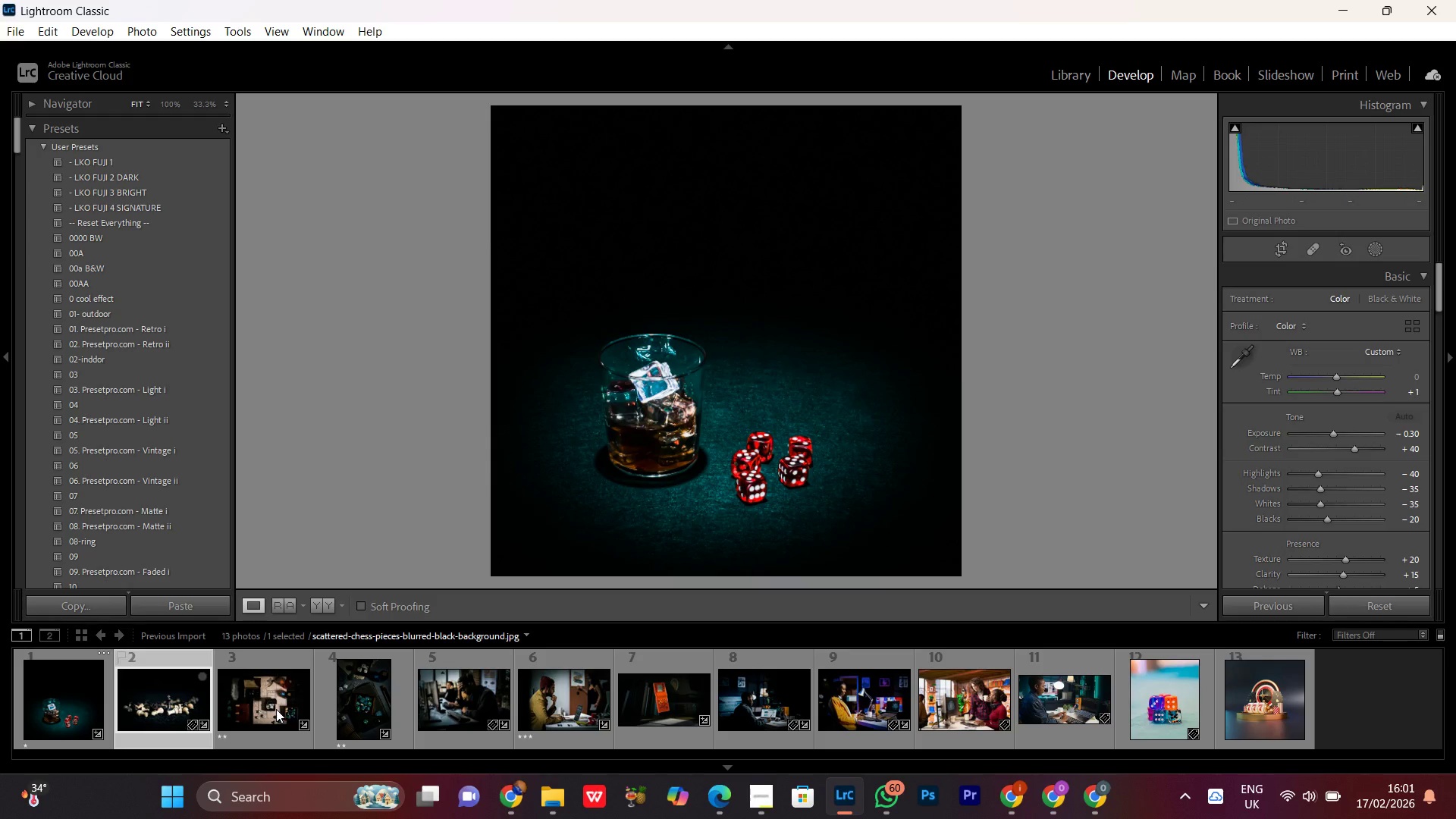 
double_click([262, 705])
 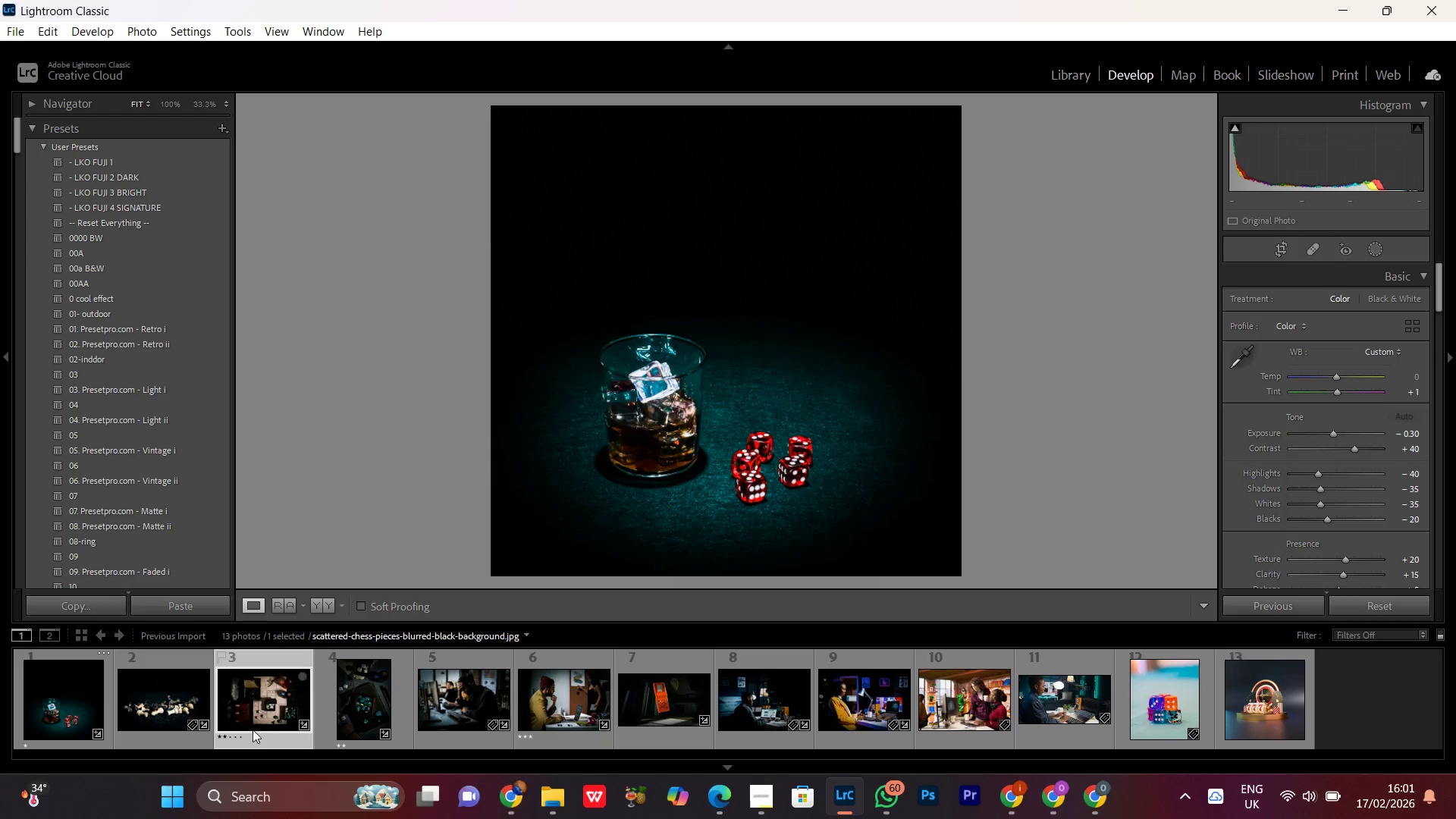 
mouse_move([289, 715])
 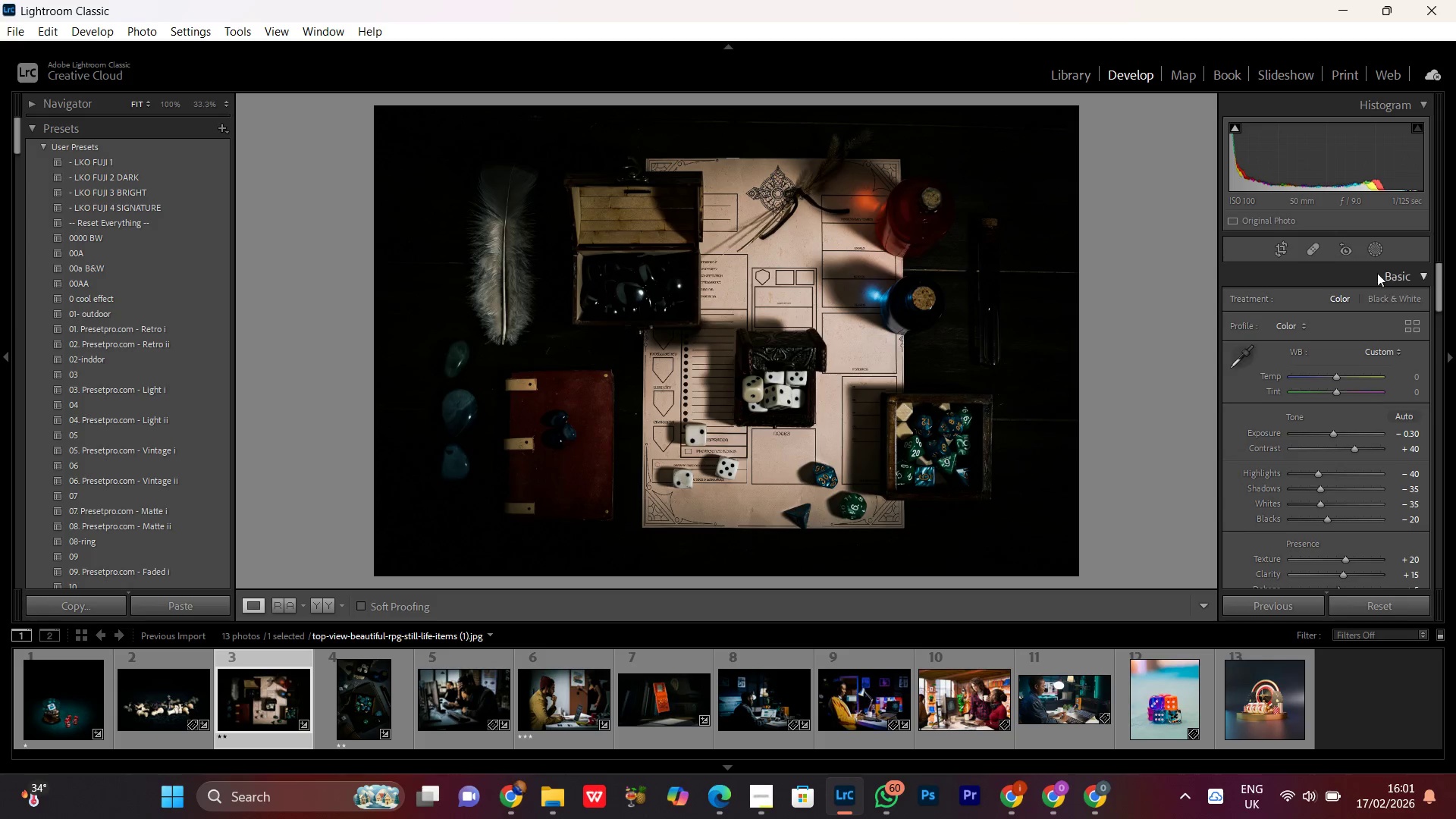 
left_click([1375, 251])
 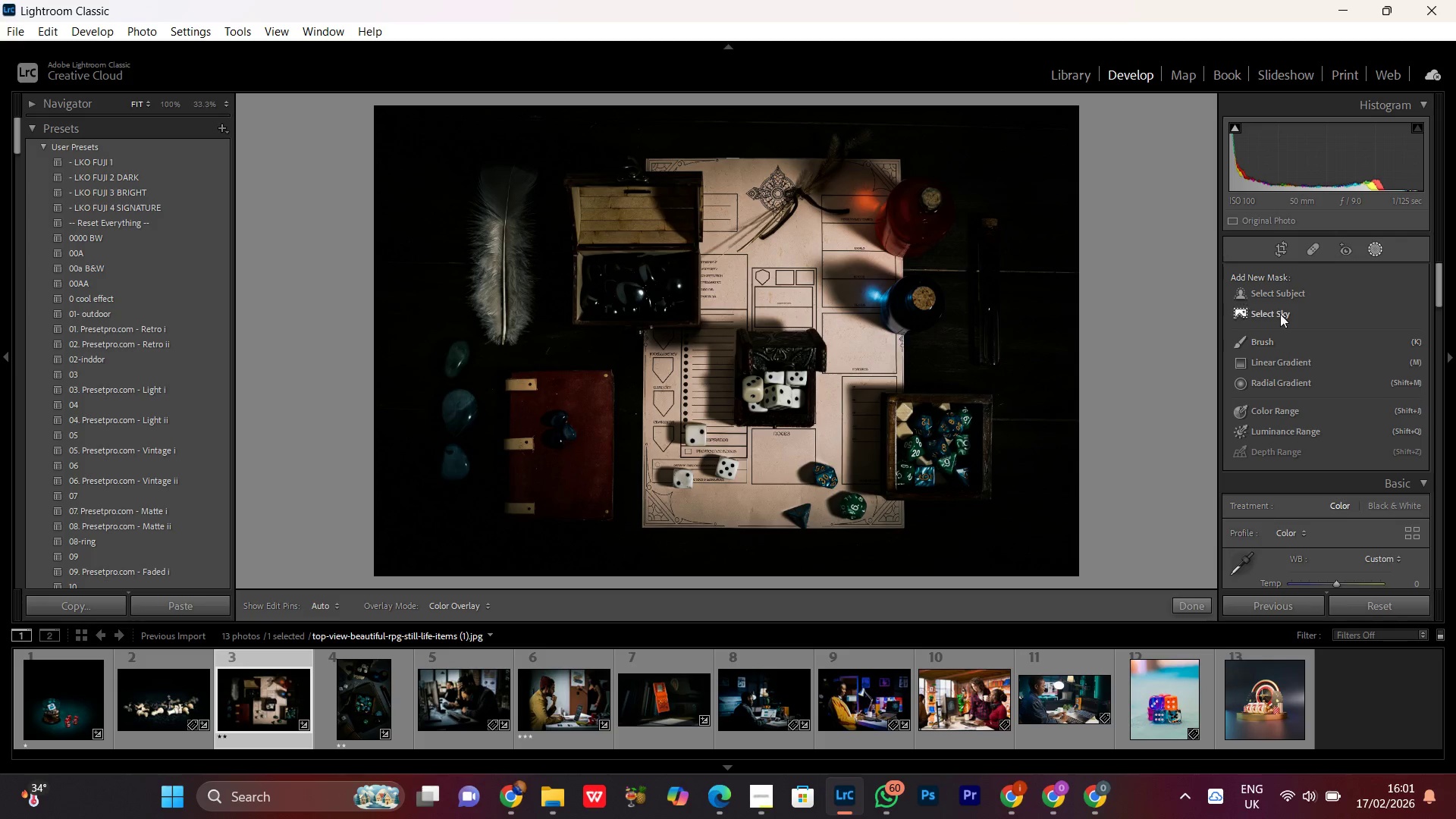 
left_click([1280, 290])
 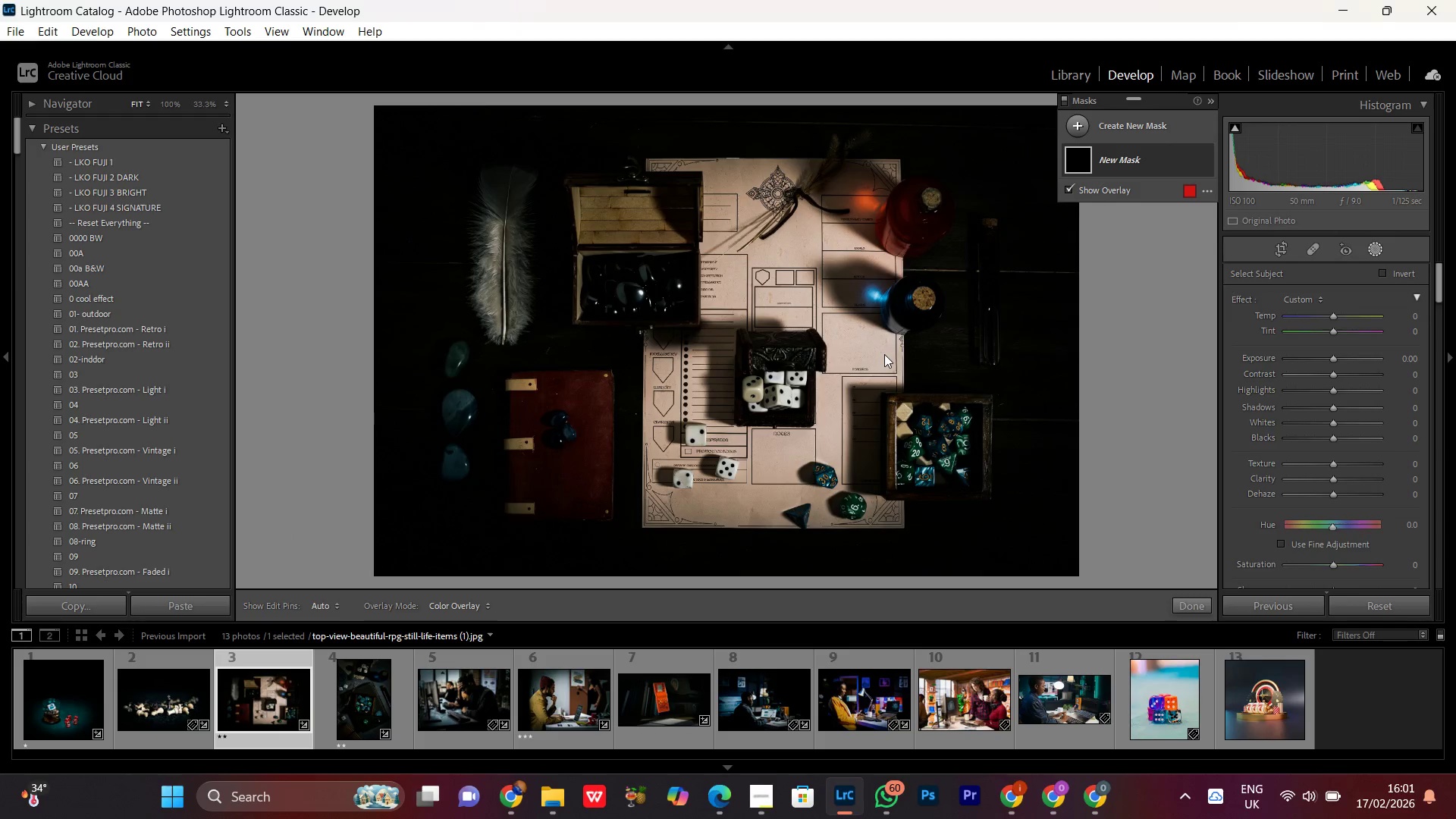 
wait(18.47)
 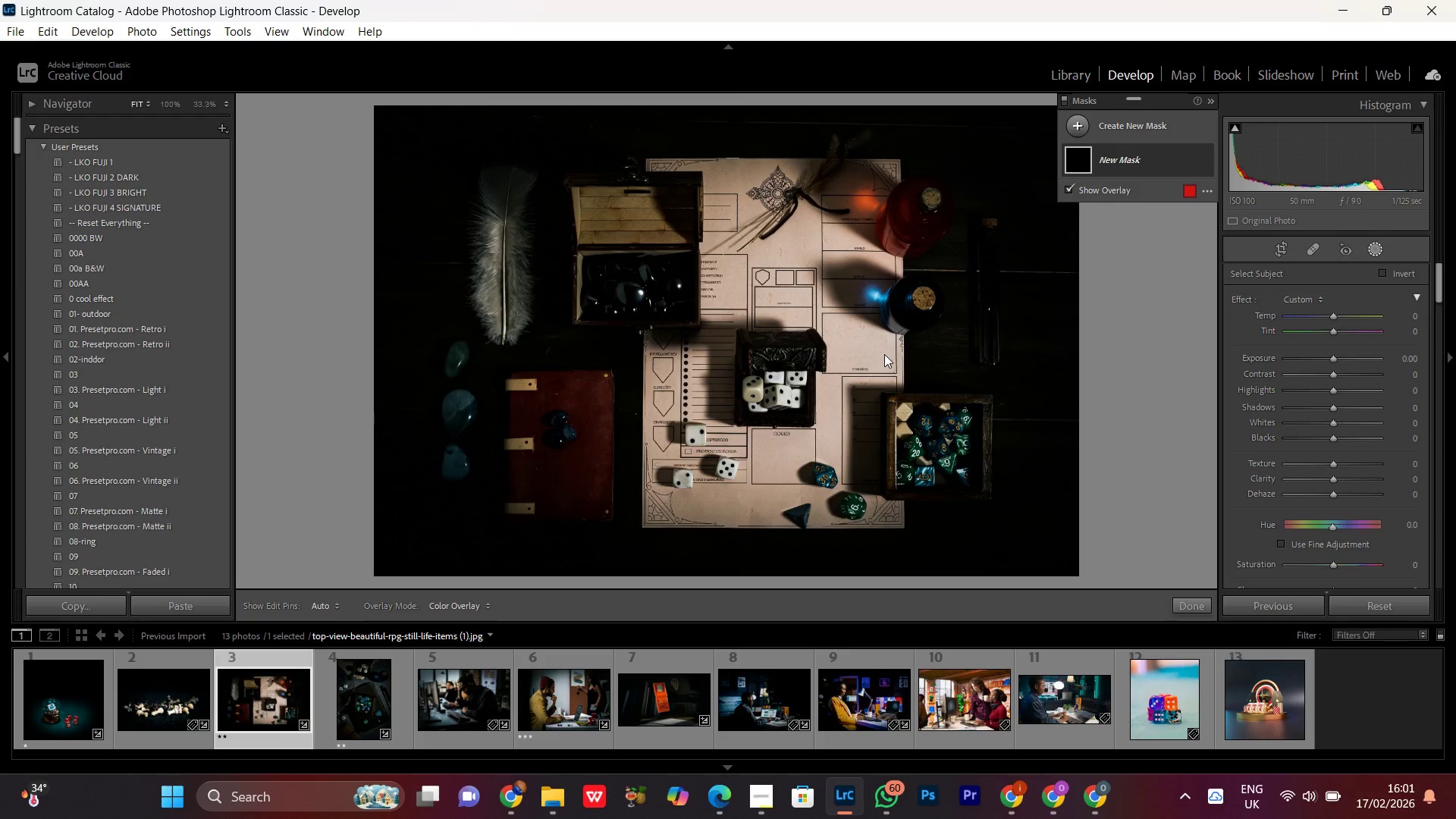 
left_click([1333, 371])
 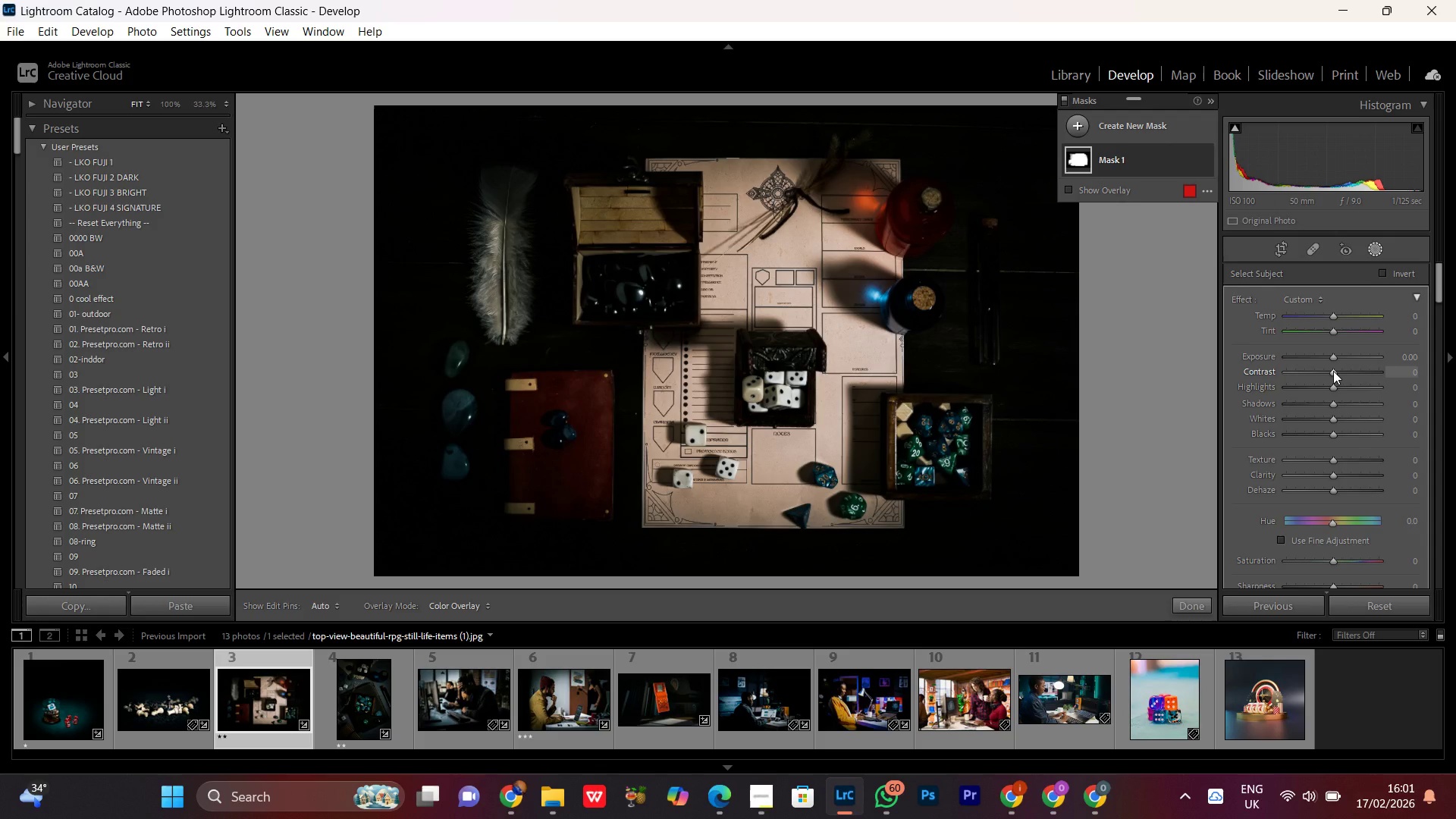 
scroll: coordinate [1333, 371], scroll_direction: up, amount: 19.0
 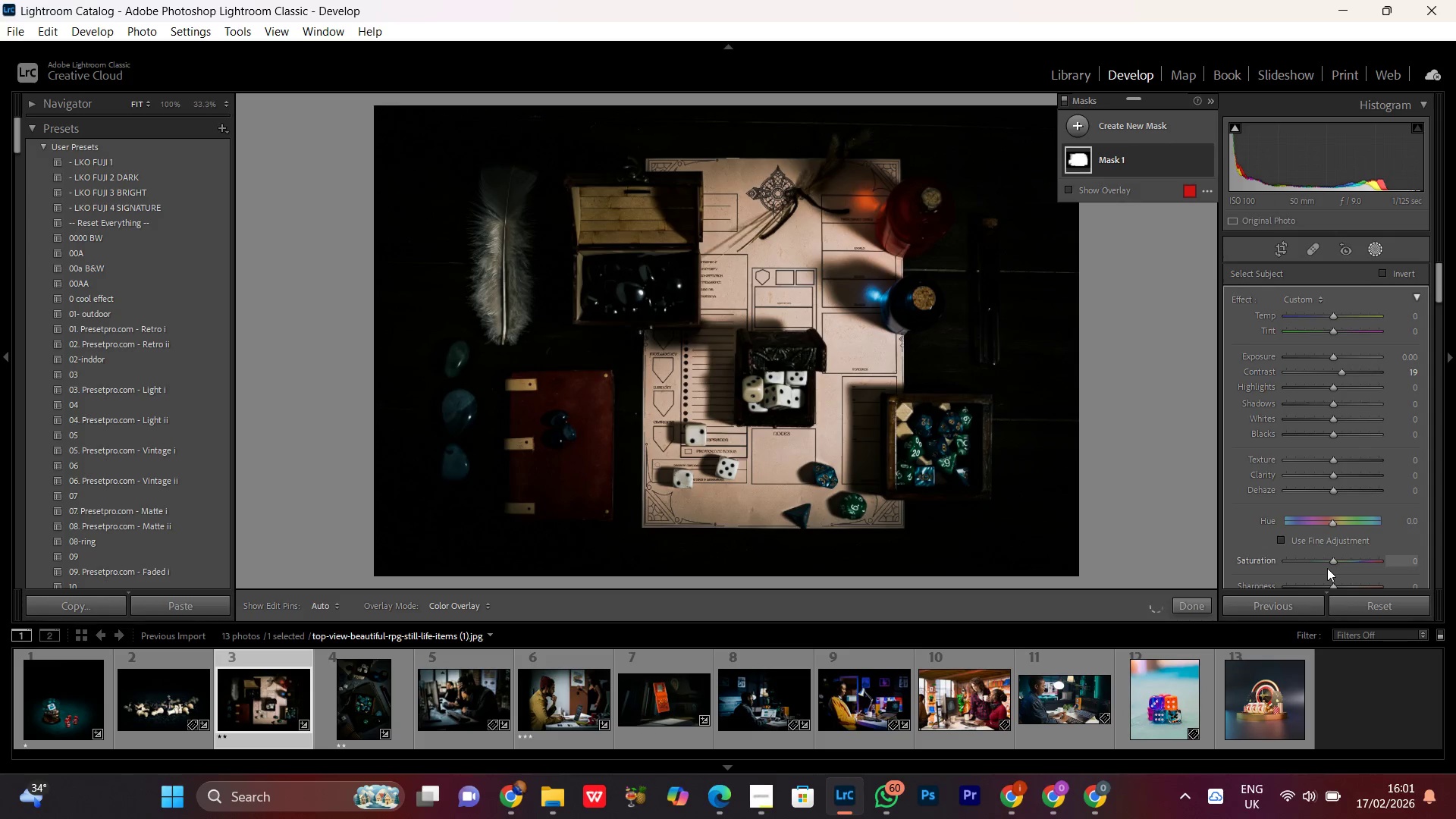 
scroll: coordinate [1330, 567], scroll_direction: down, amount: 1.0
 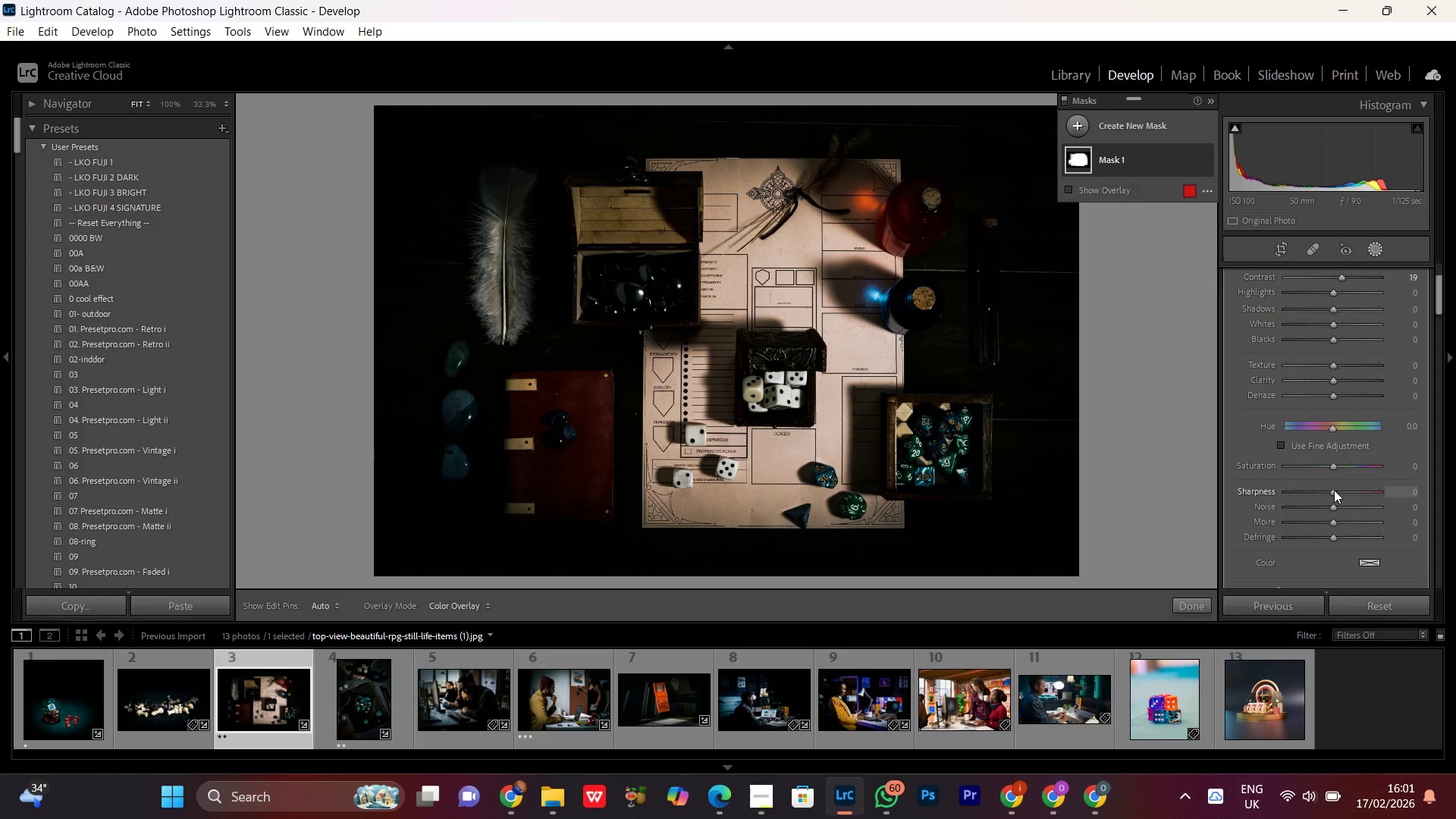 
left_click([1334, 490])
 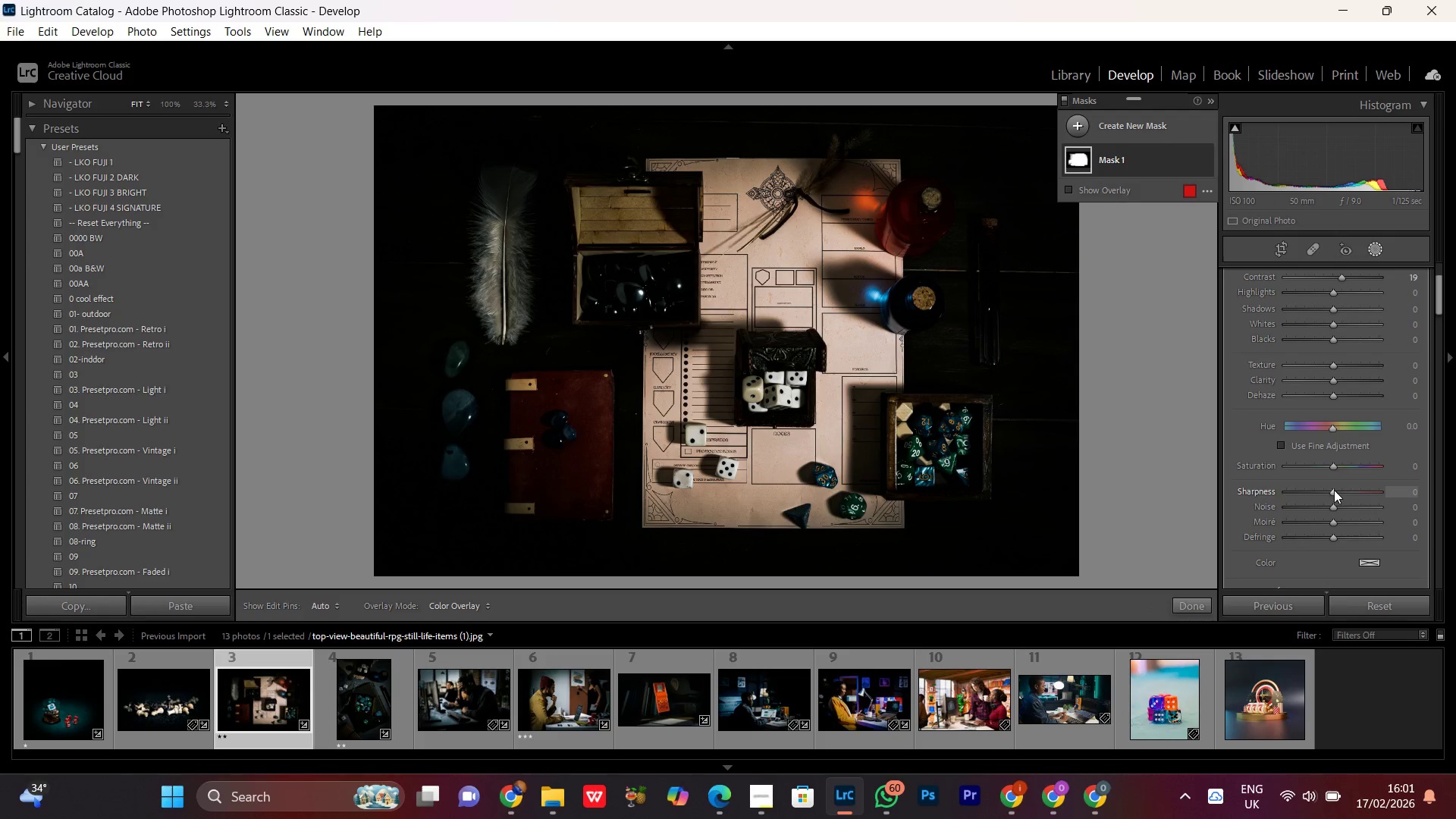 
scroll: coordinate [1296, 370], scroll_direction: up, amount: 17.0
 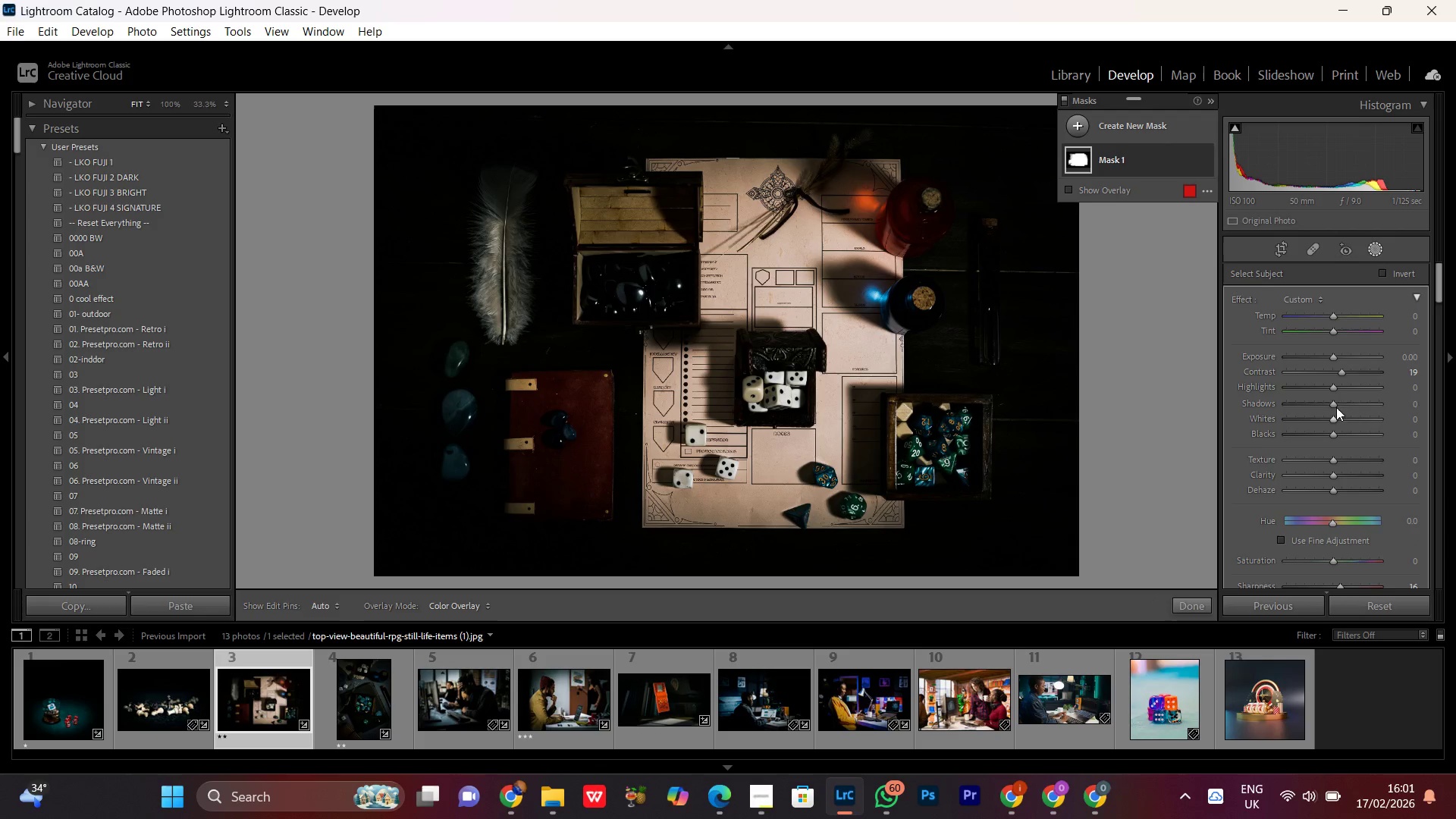 
left_click([1332, 403])
 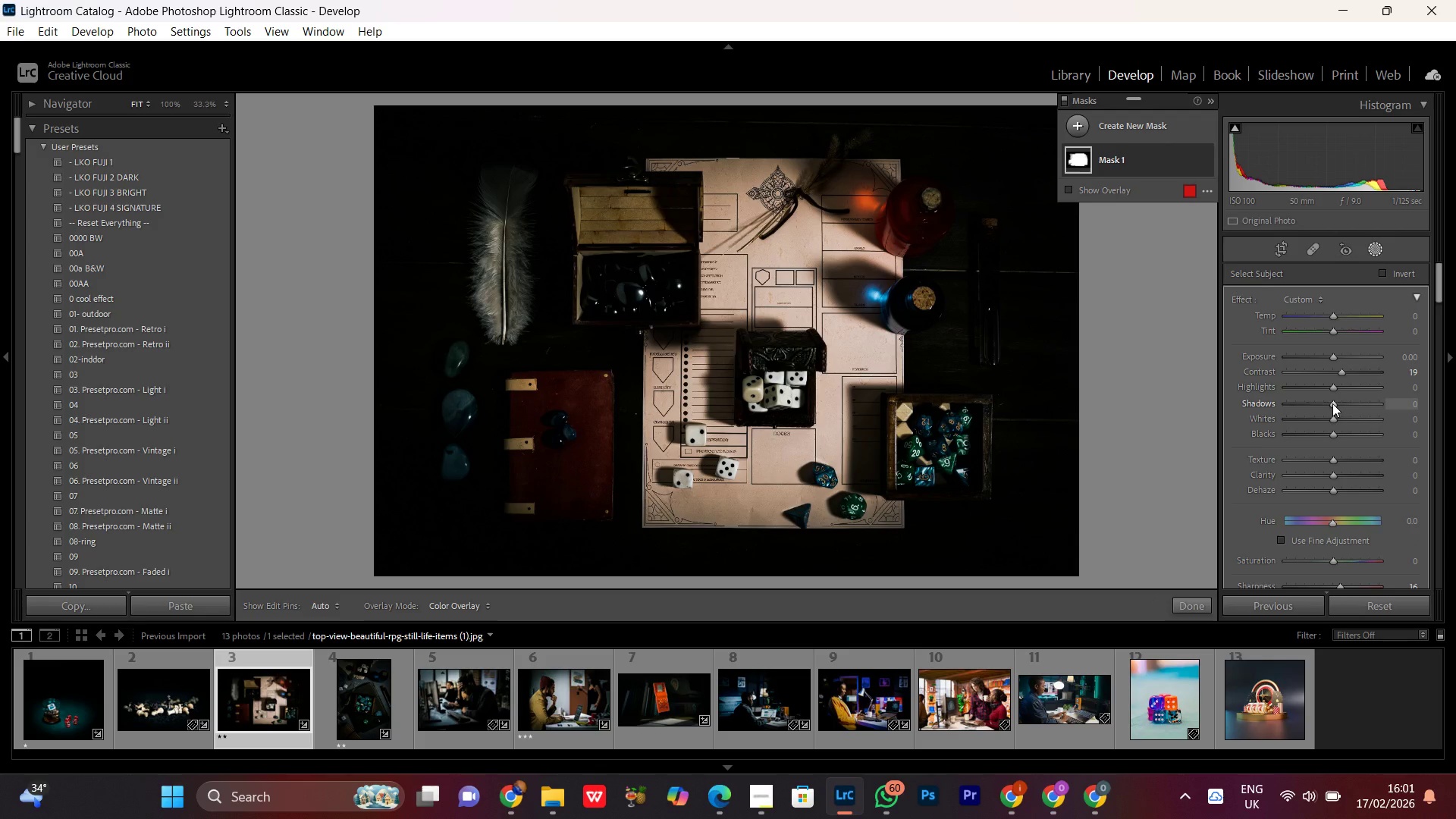 
scroll: coordinate [1332, 403], scroll_direction: up, amount: 12.0
 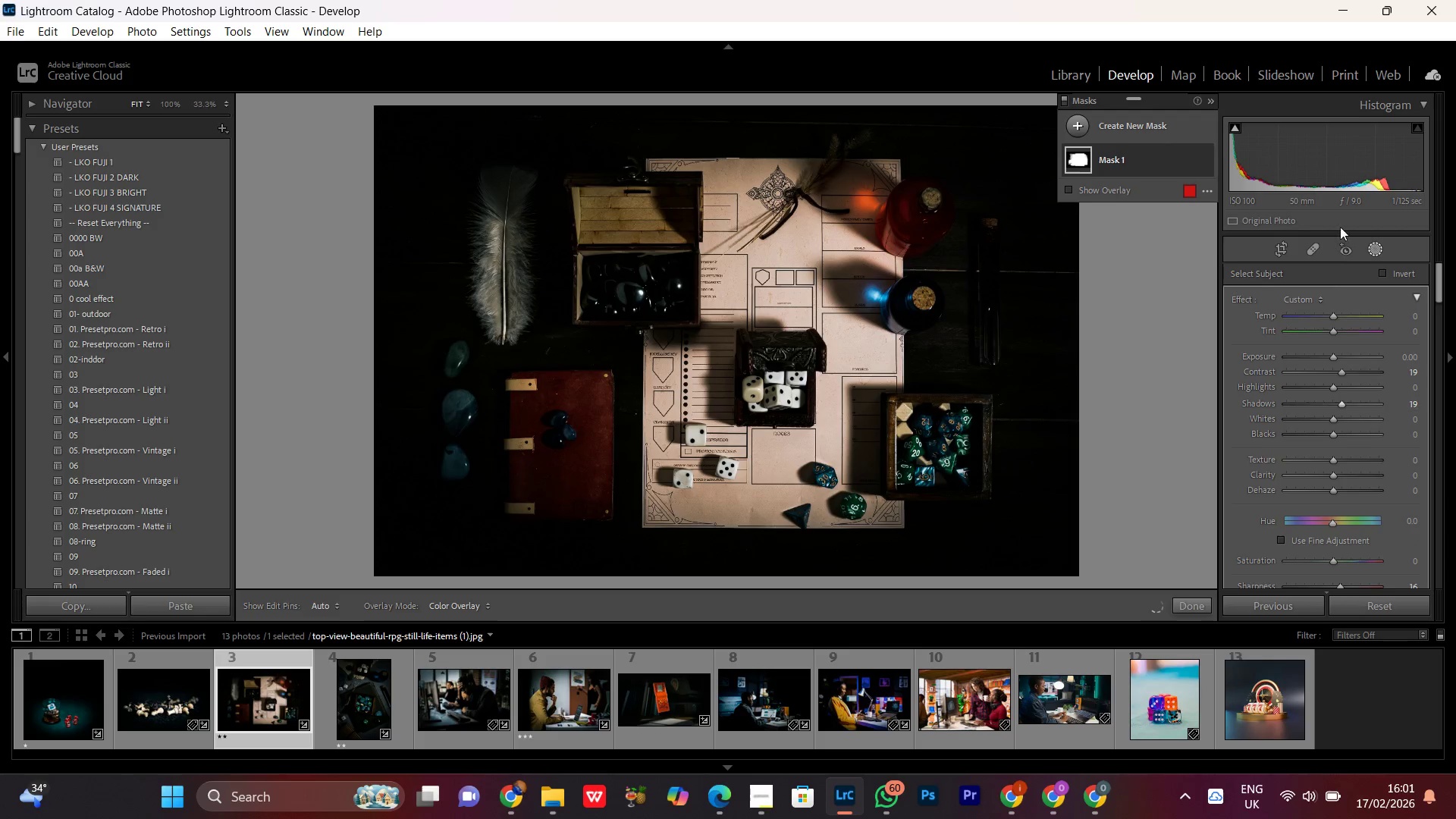 
left_click([1378, 247])
 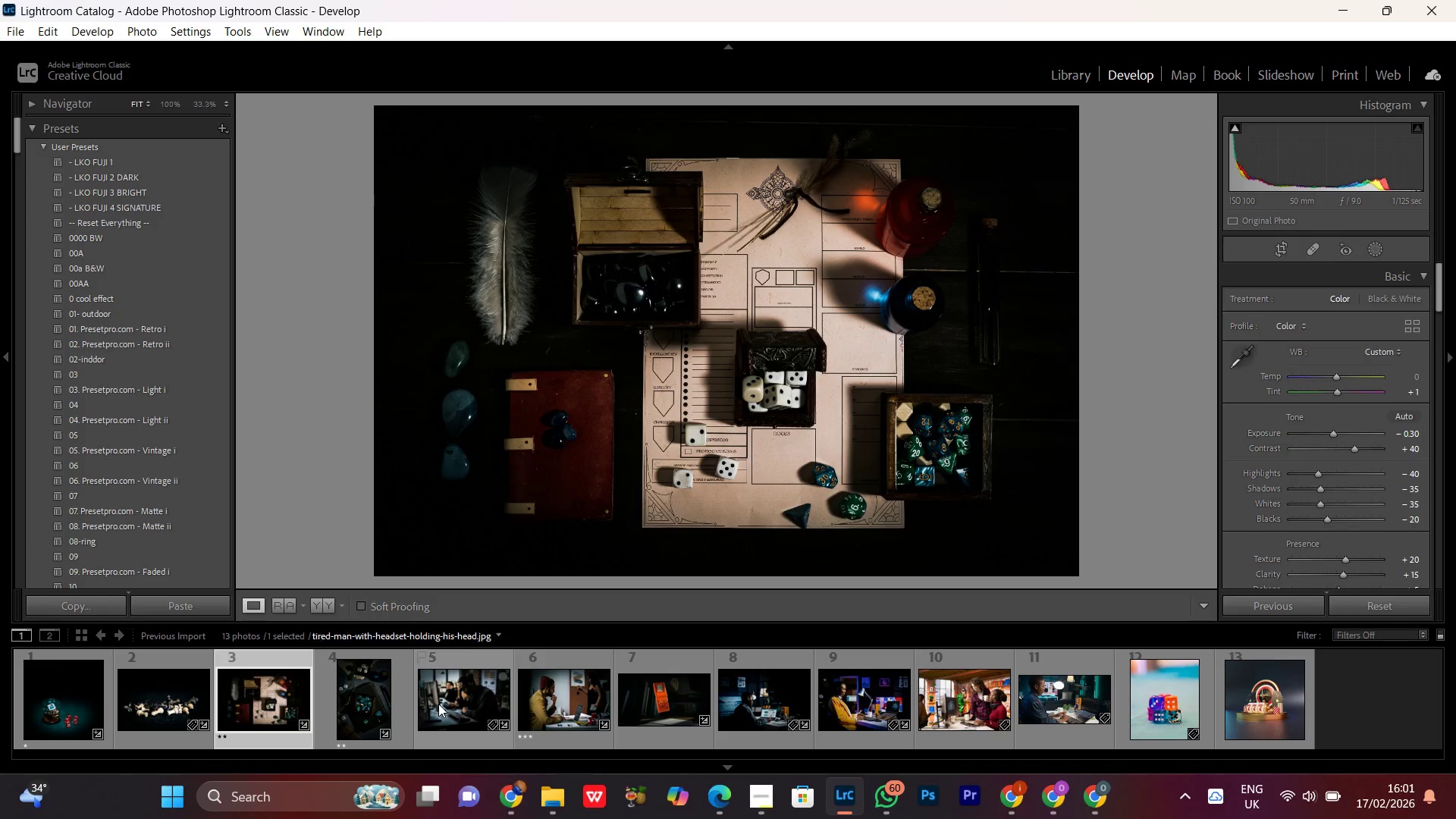 
double_click([438, 704])
 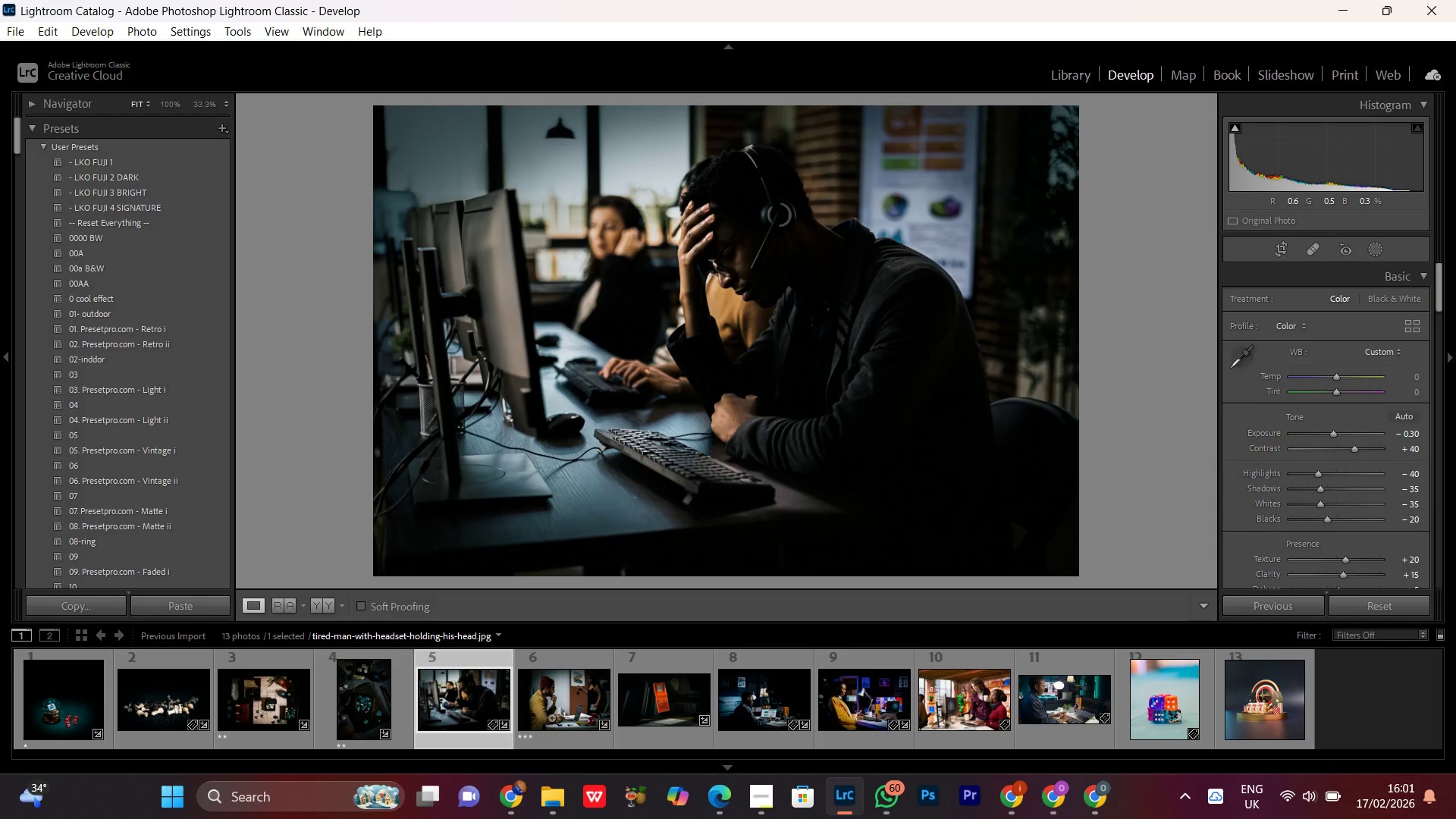 
wait(6.2)
 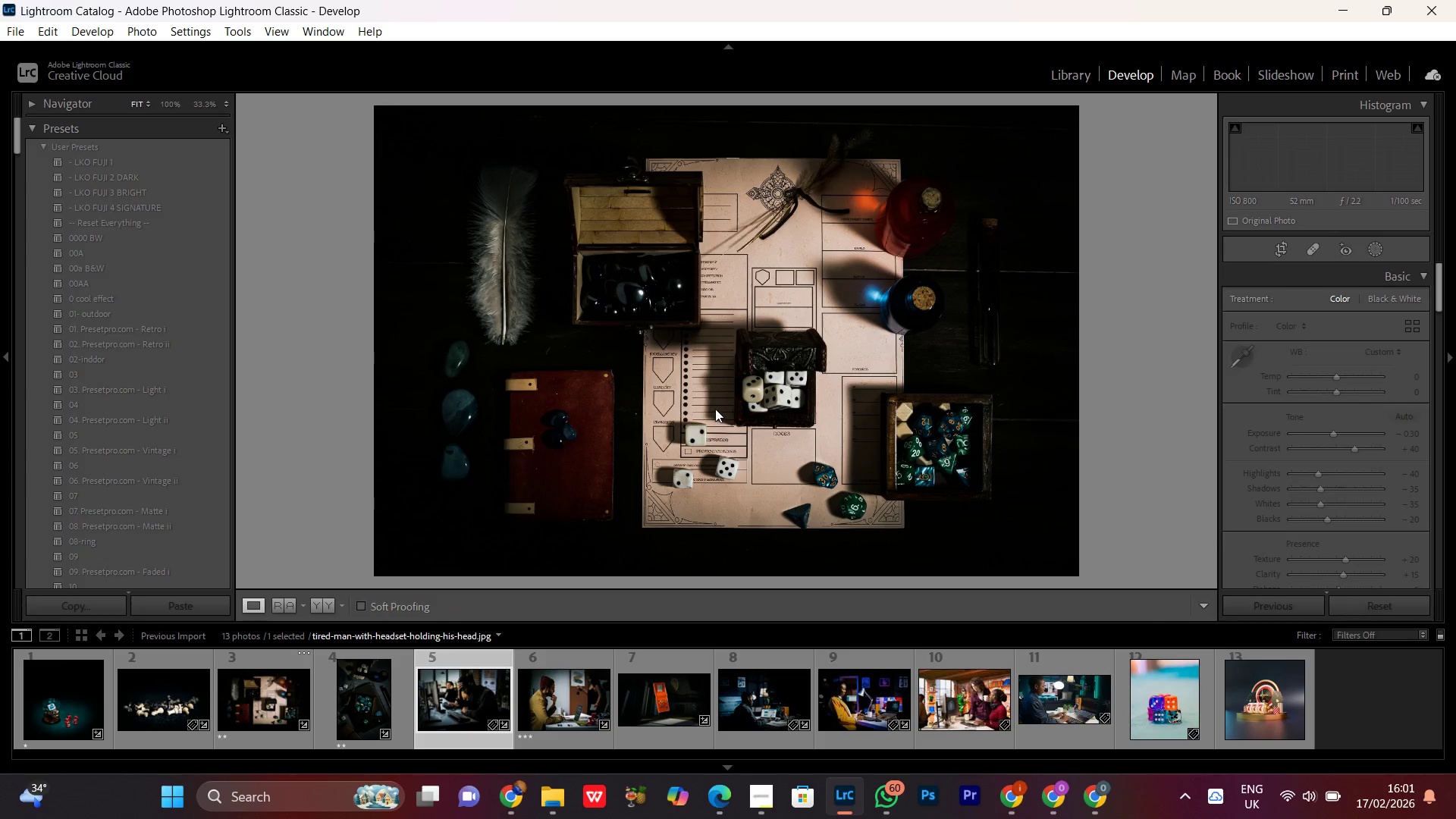 
double_click([372, 701])
 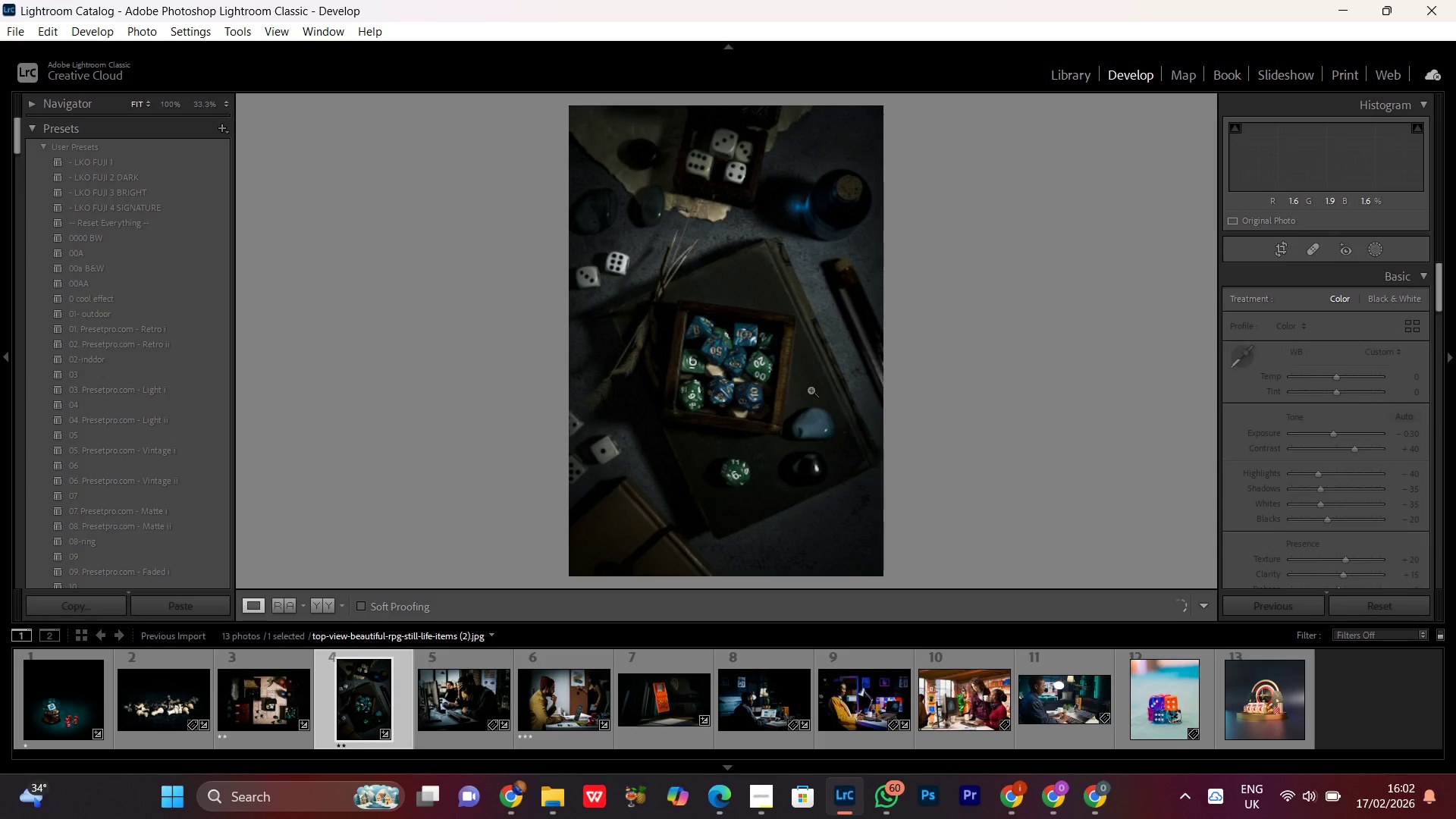 
left_click([746, 382])
 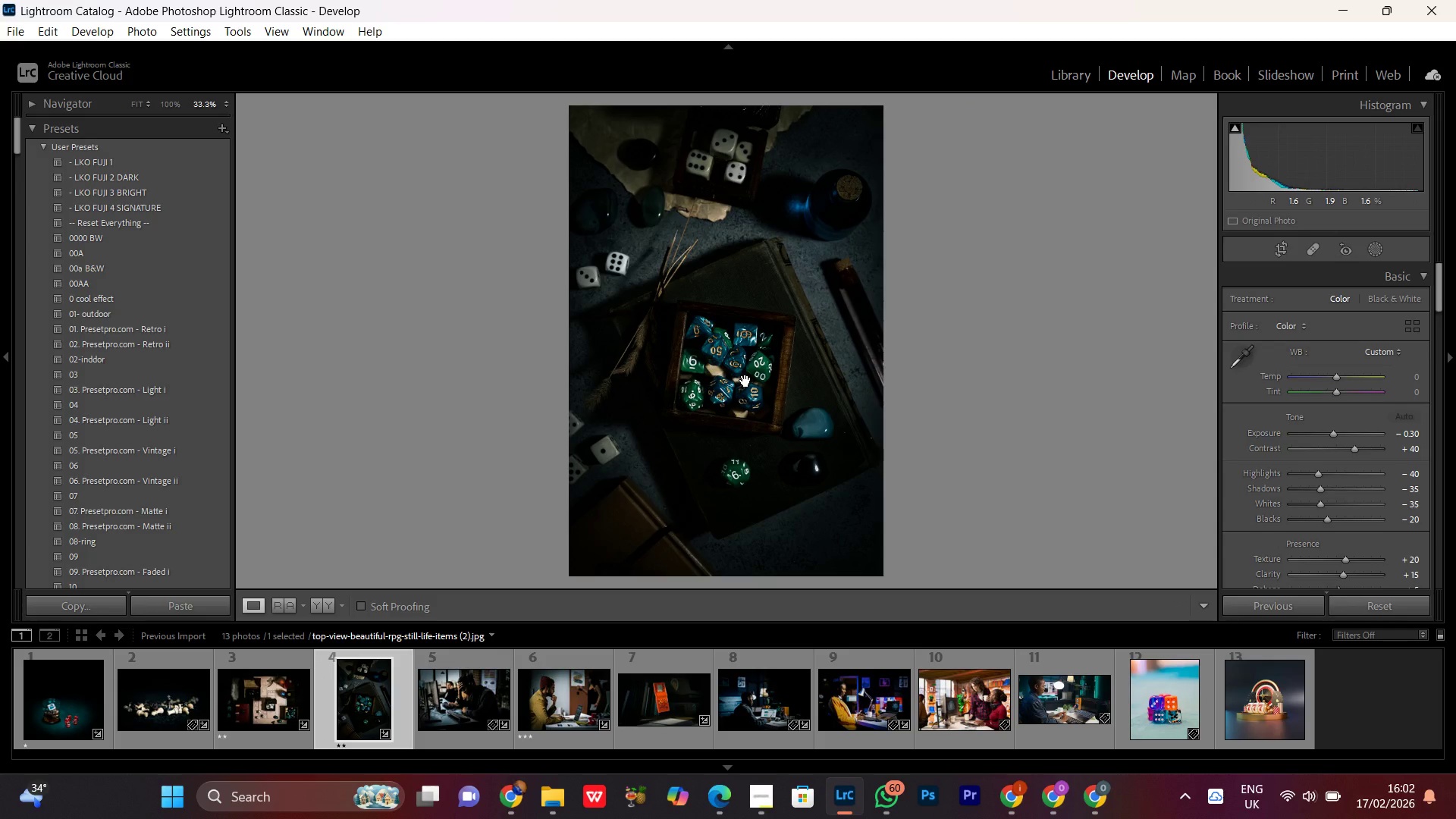 
left_click([730, 381])
 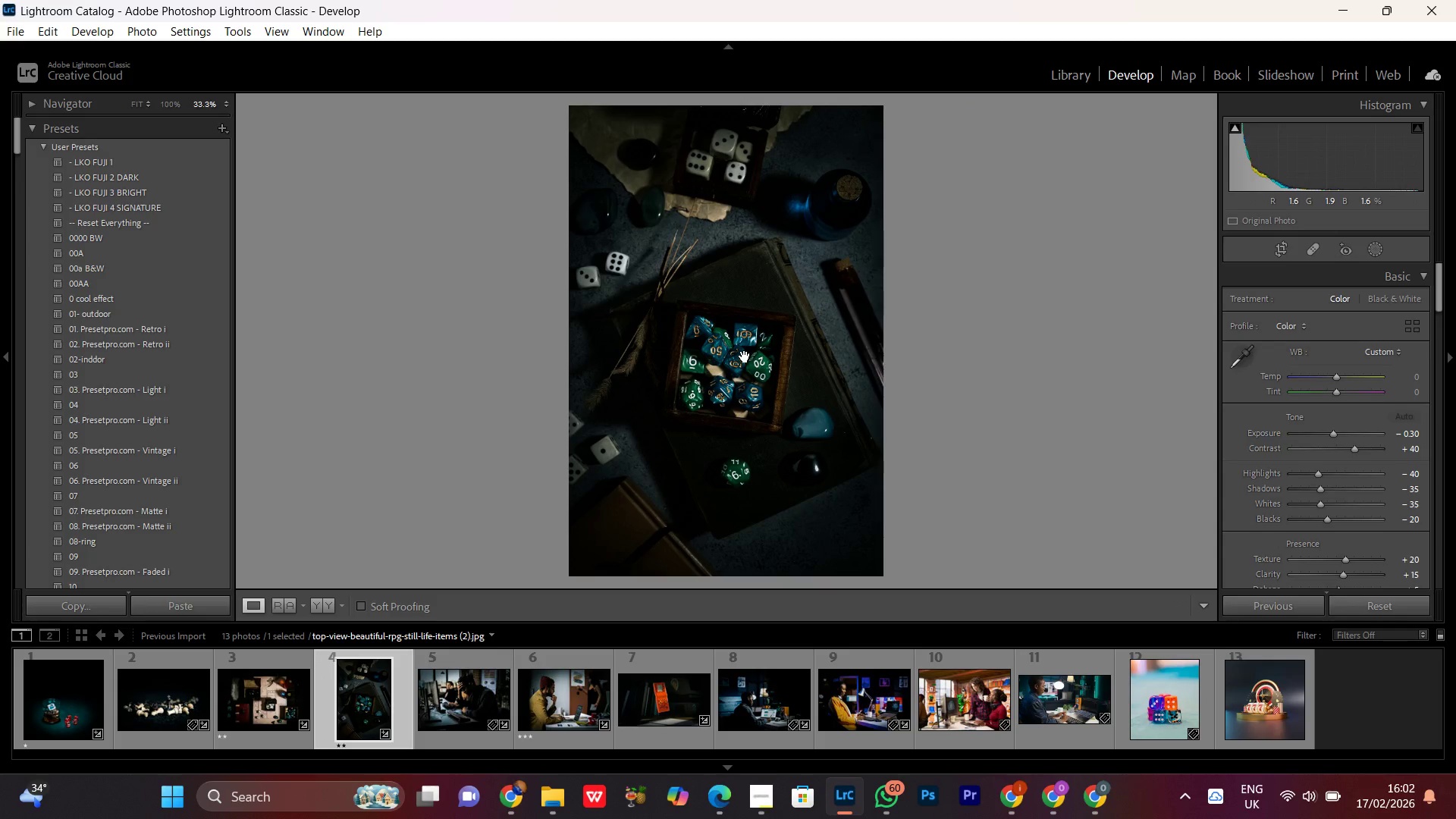 
left_click([745, 356])
 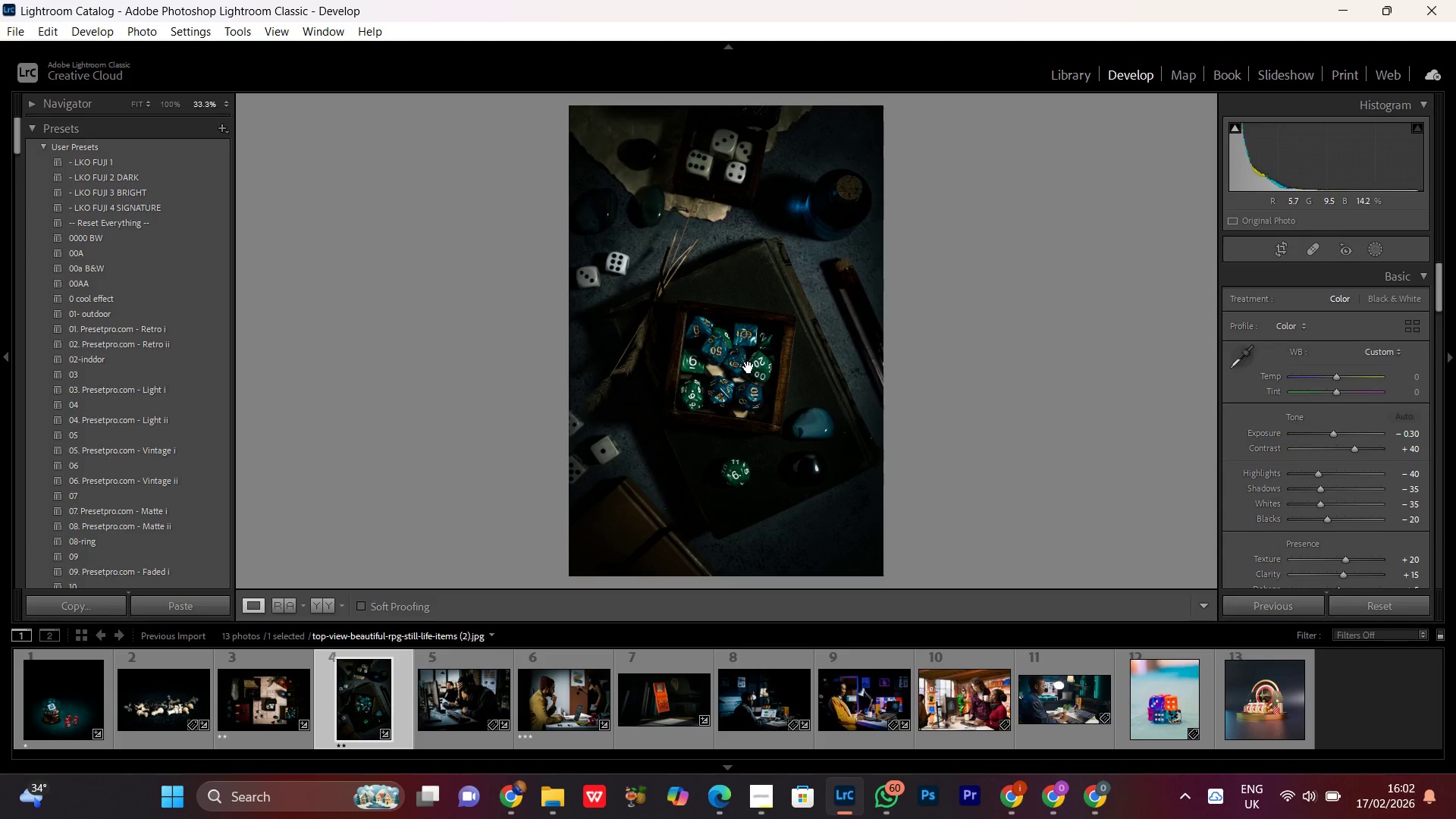 
left_click([747, 367])
 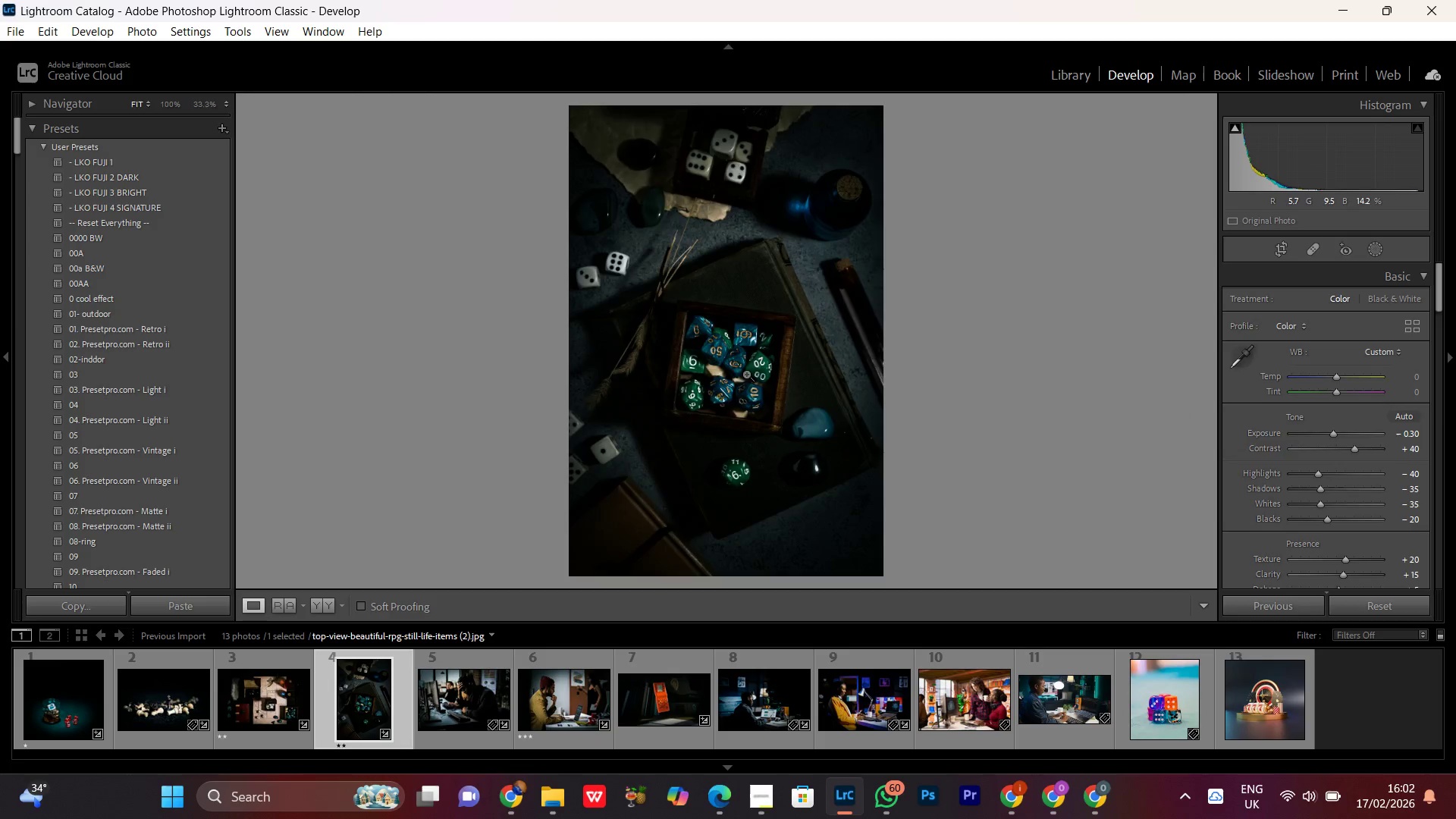 
double_click([745, 374])
 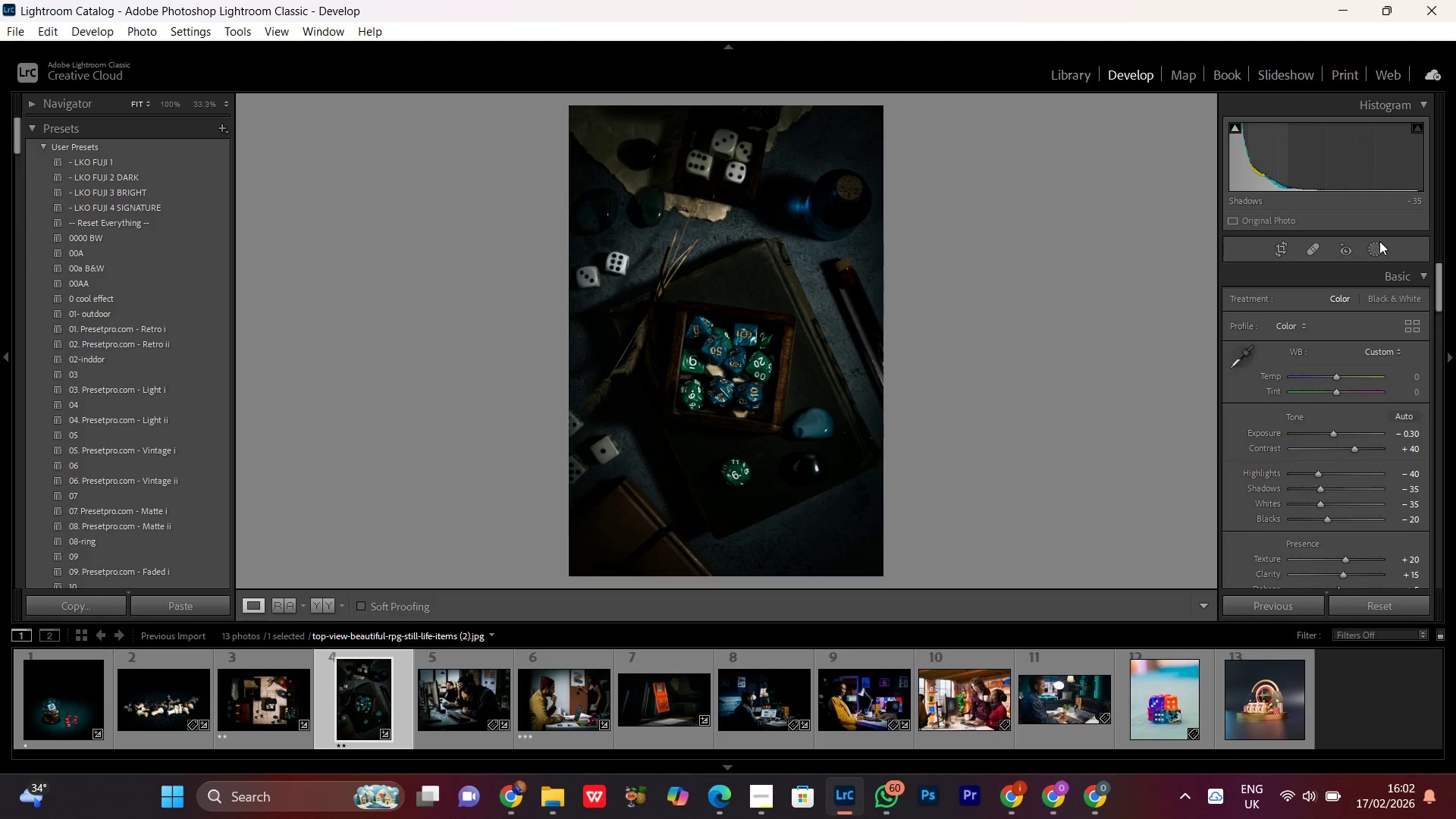 
left_click([1379, 241])
 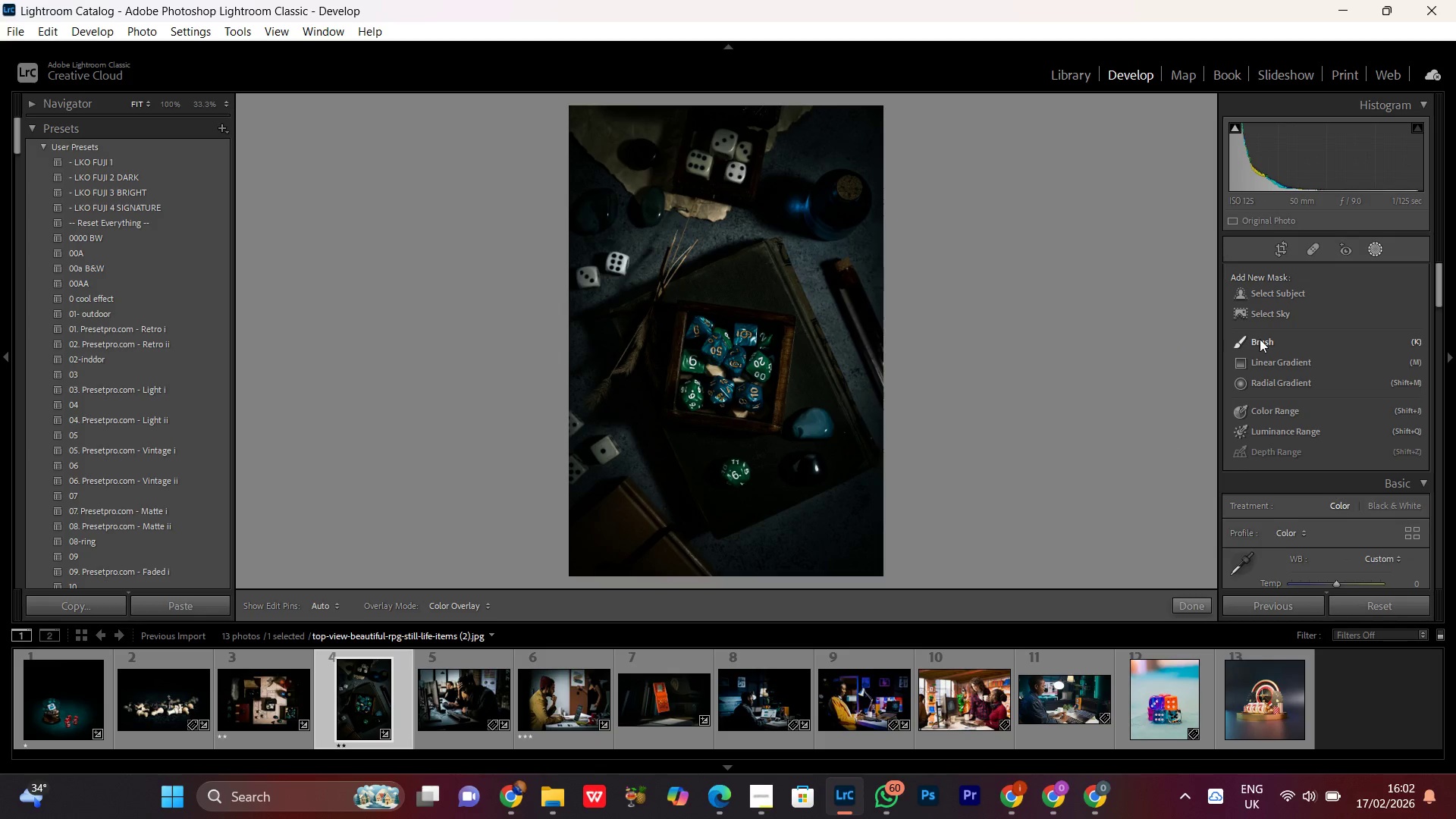 
left_click([1260, 339])
 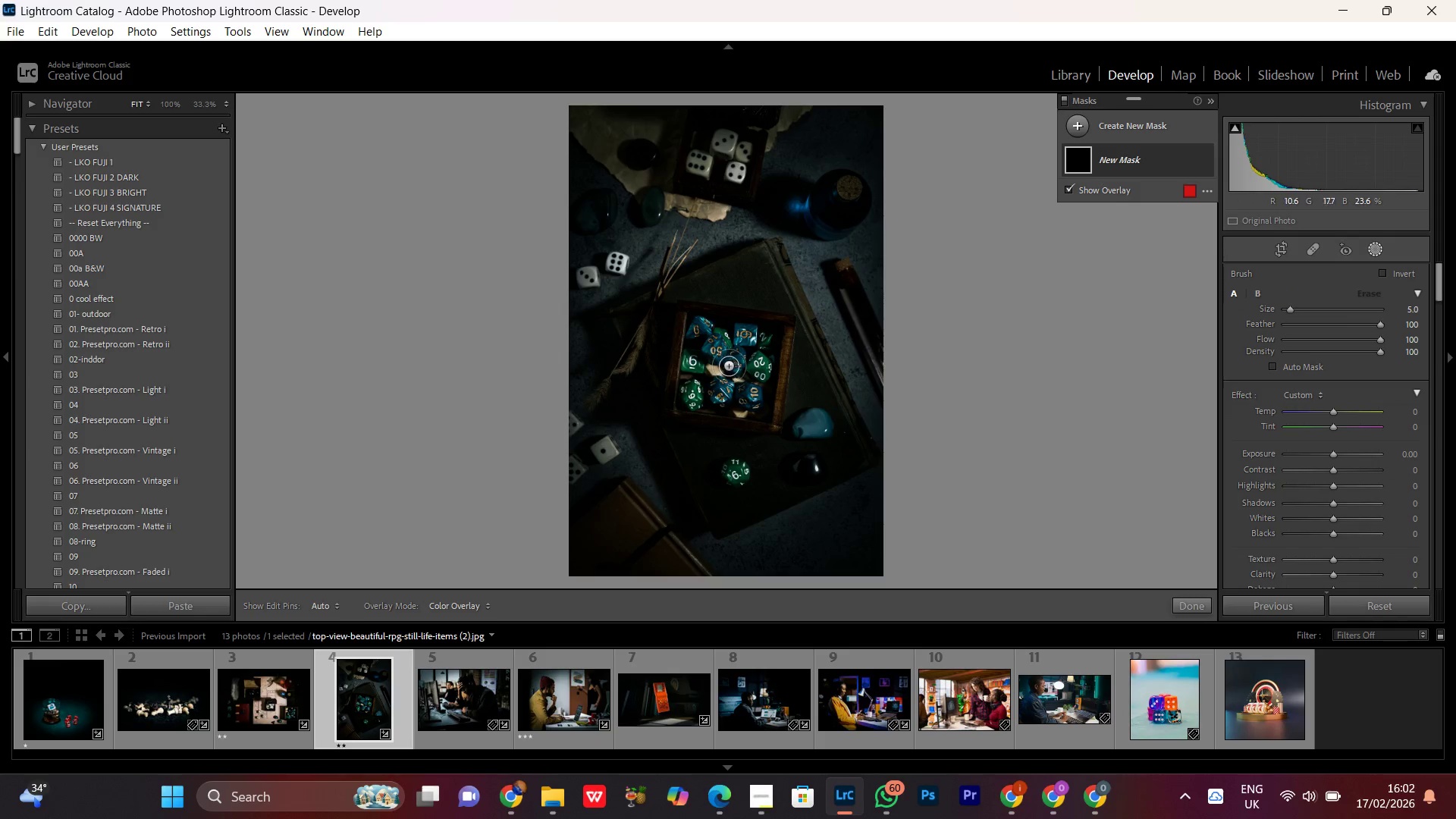 
scroll: coordinate [729, 366], scroll_direction: up, amount: 2.0
 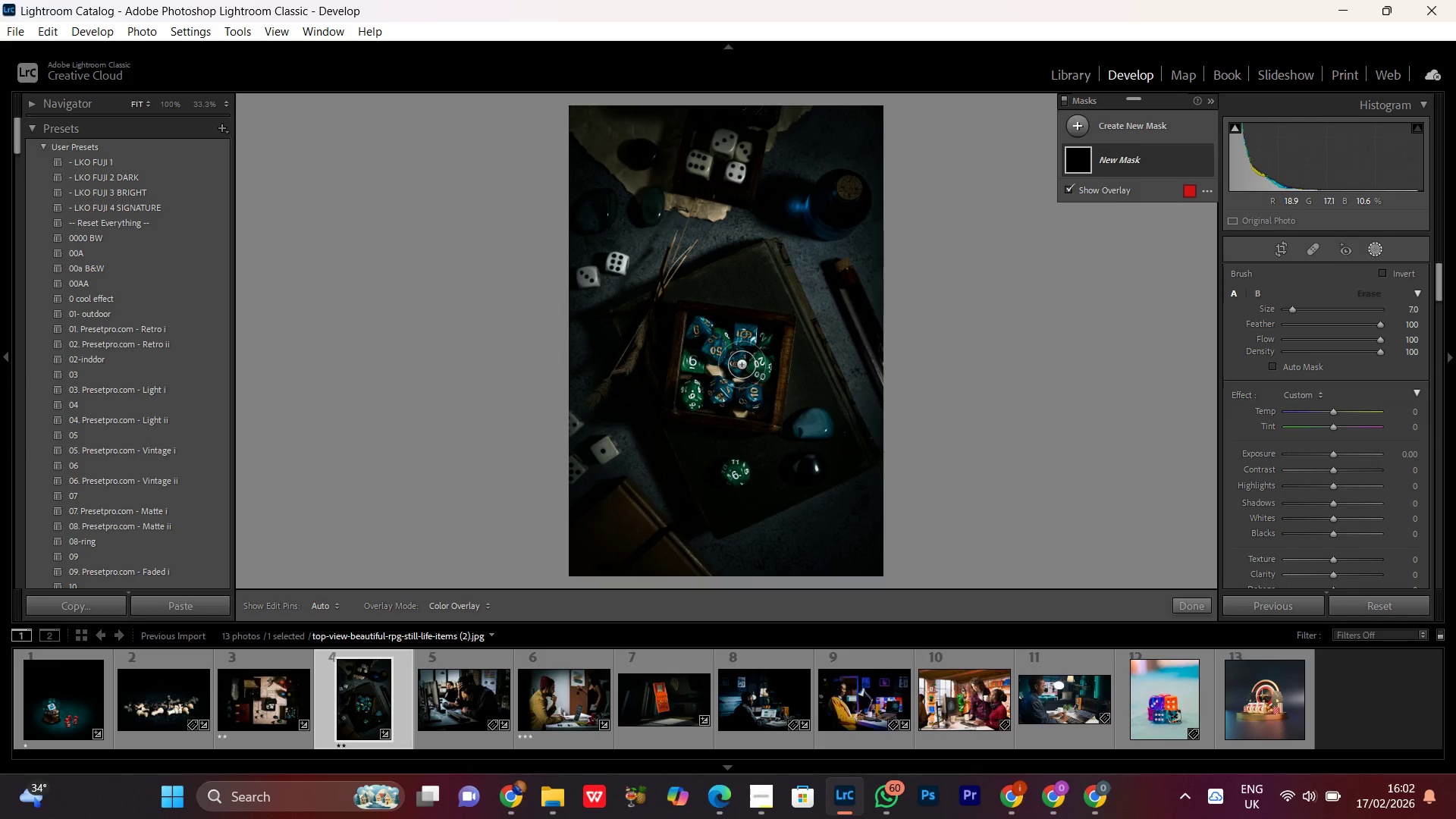 
left_click_drag(start_coordinate=[746, 353], to_coordinate=[714, 356])
 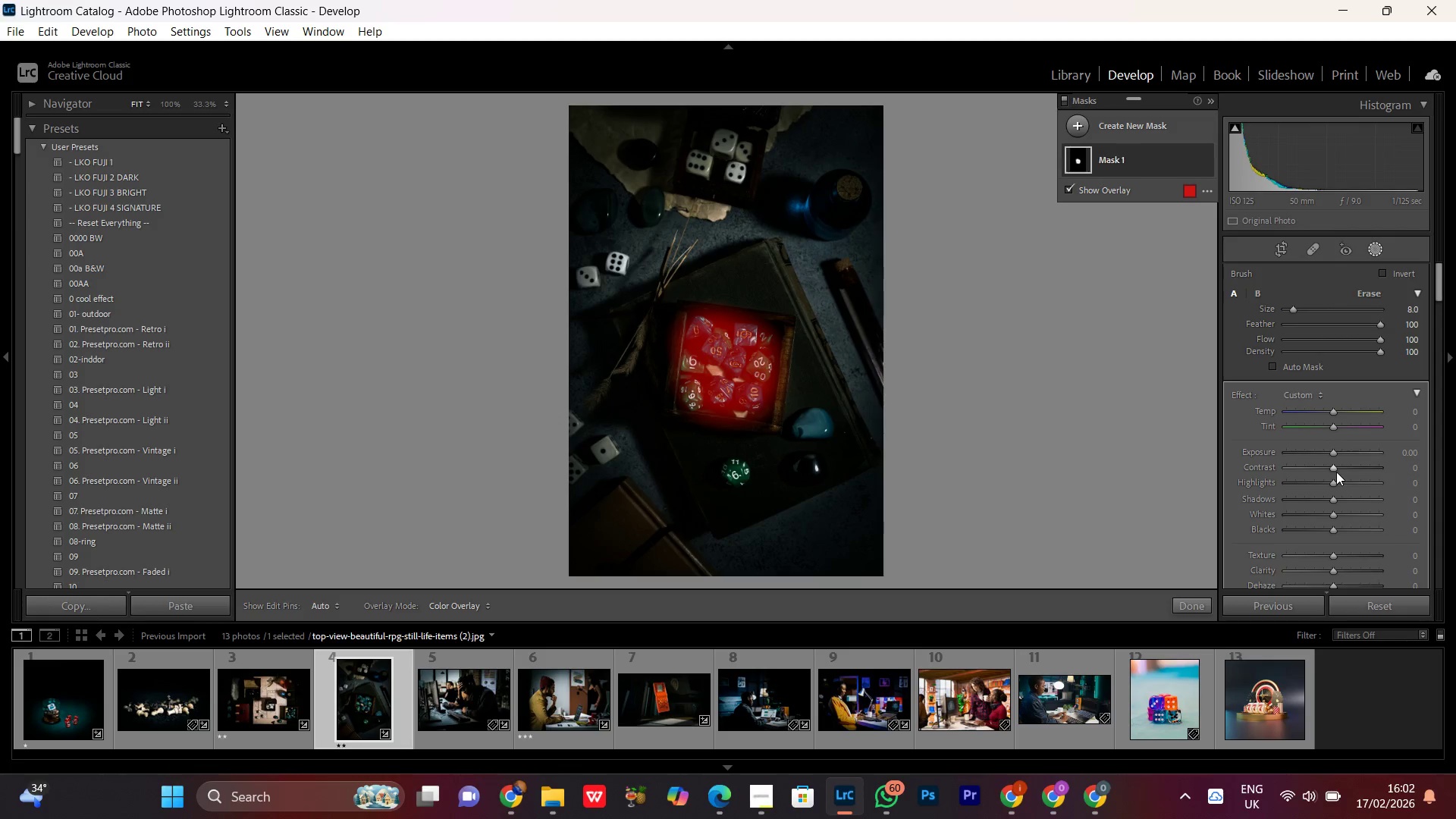 
scroll: coordinate [743, 361], scroll_direction: up, amount: 1.0
 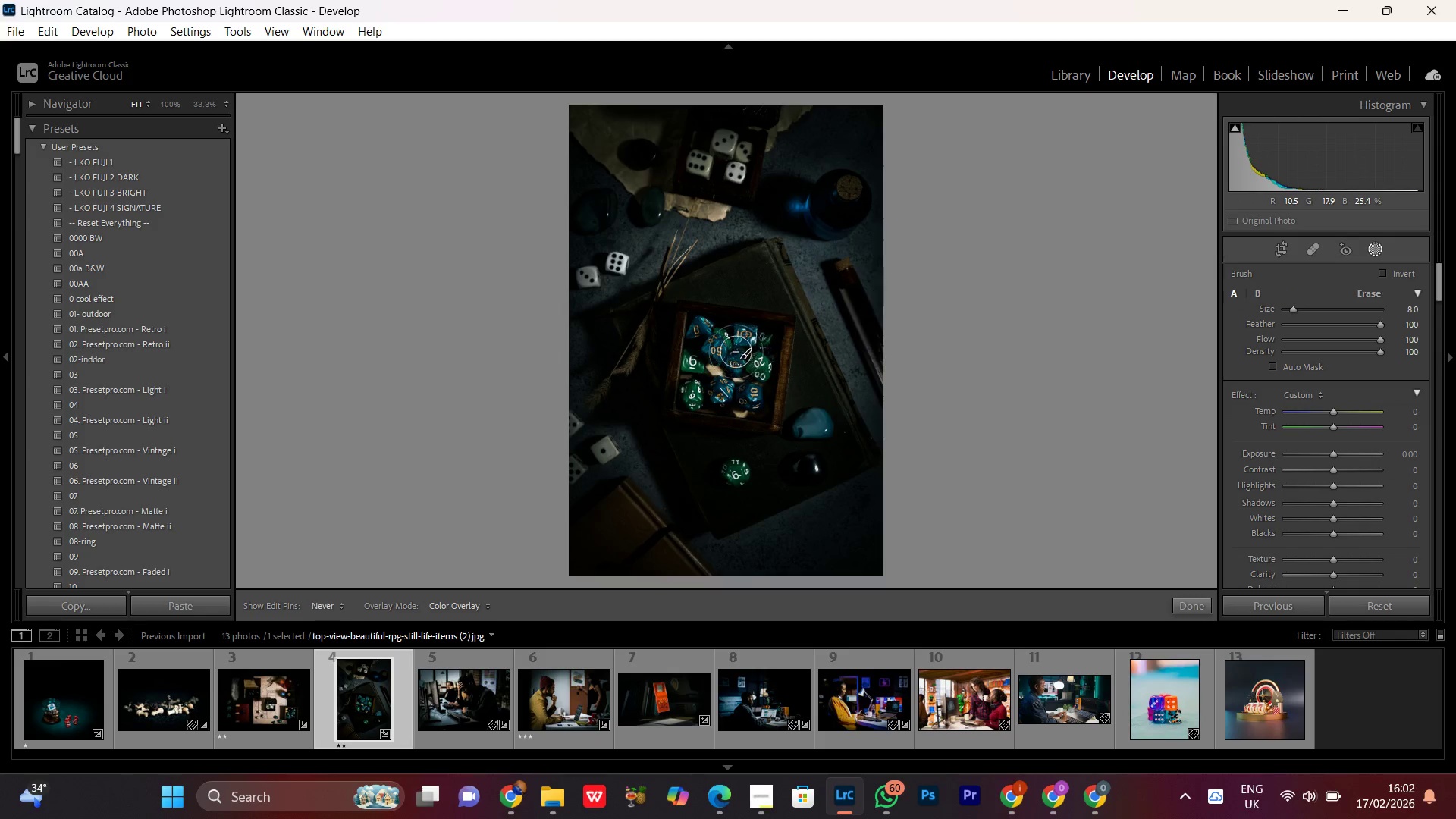 
left_click_drag(start_coordinate=[1335, 471], to_coordinate=[1345, 474])
 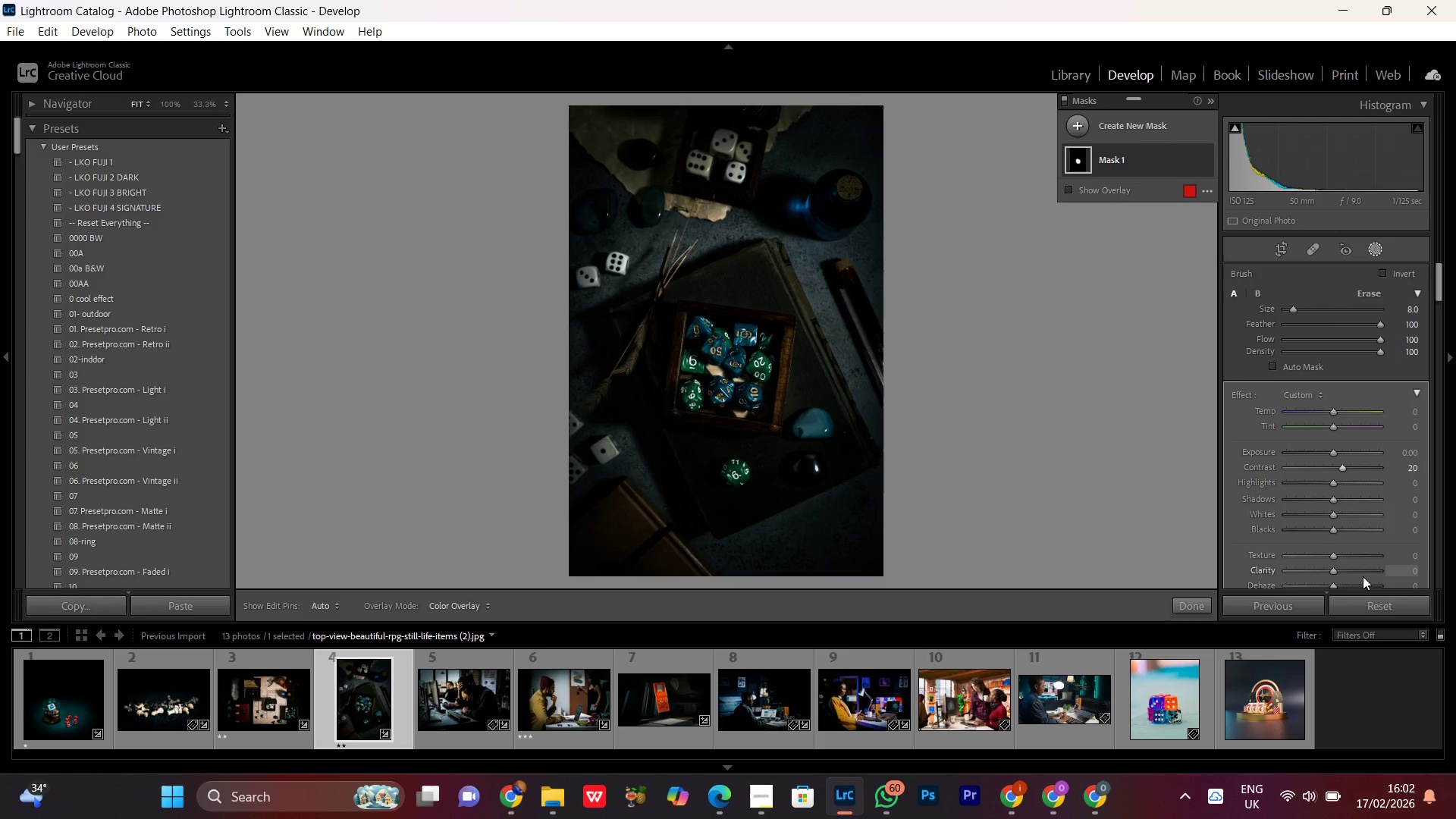 
scroll: coordinate [1361, 567], scroll_direction: down, amount: 2.0
 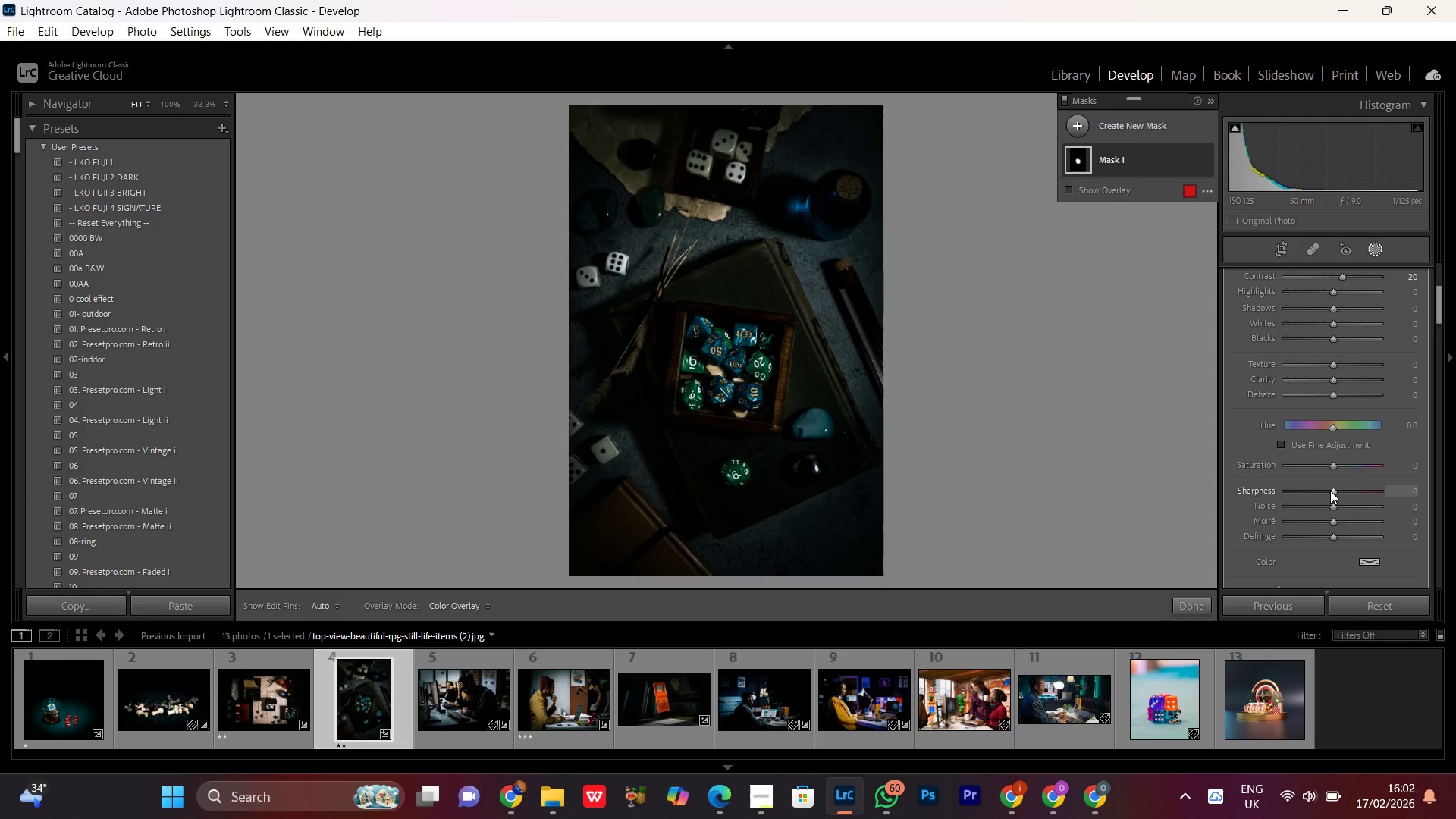 
left_click_drag(start_coordinate=[1331, 490], to_coordinate=[1344, 488])
 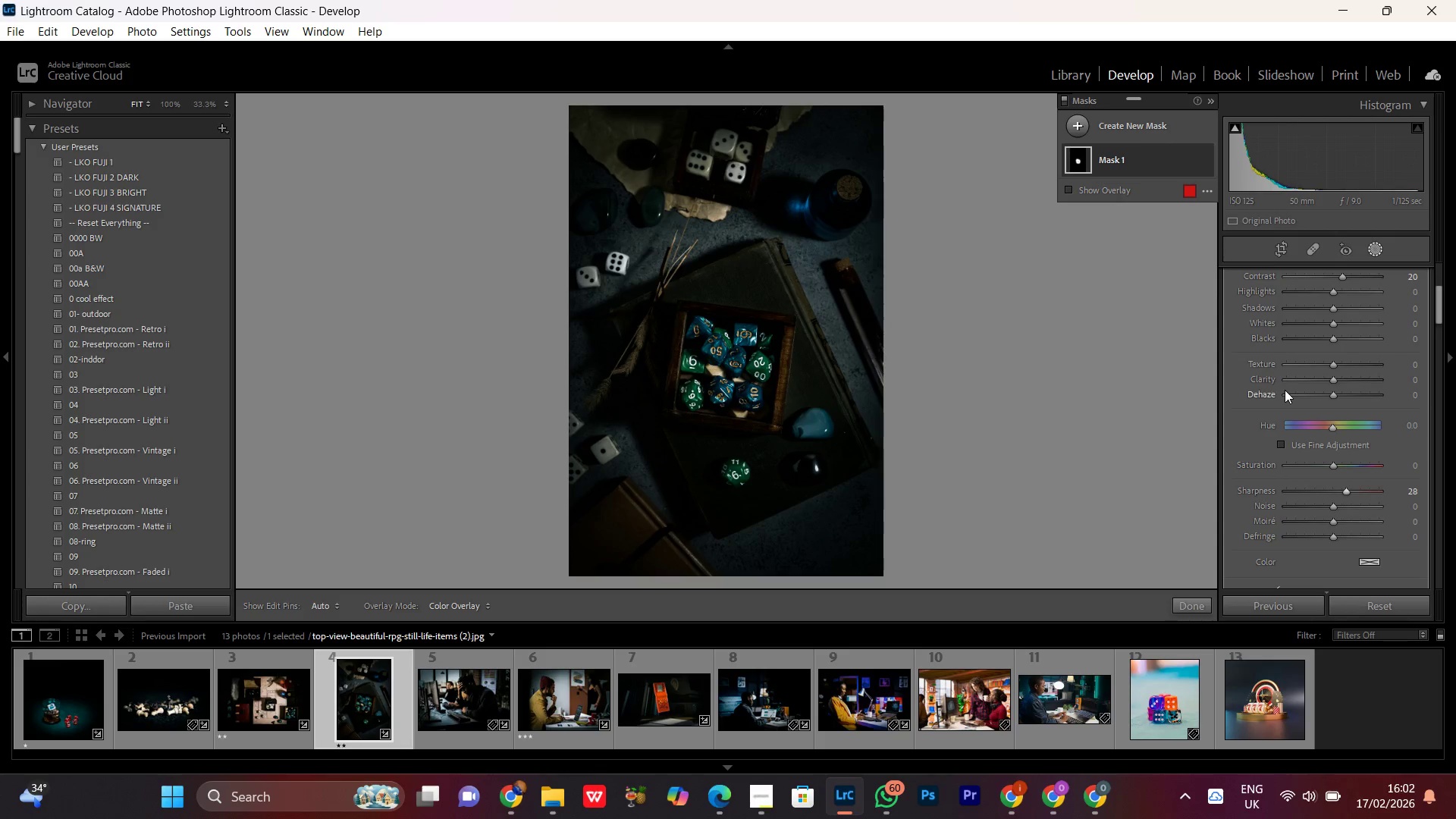 
scroll: coordinate [1285, 390], scroll_direction: up, amount: 1.0
 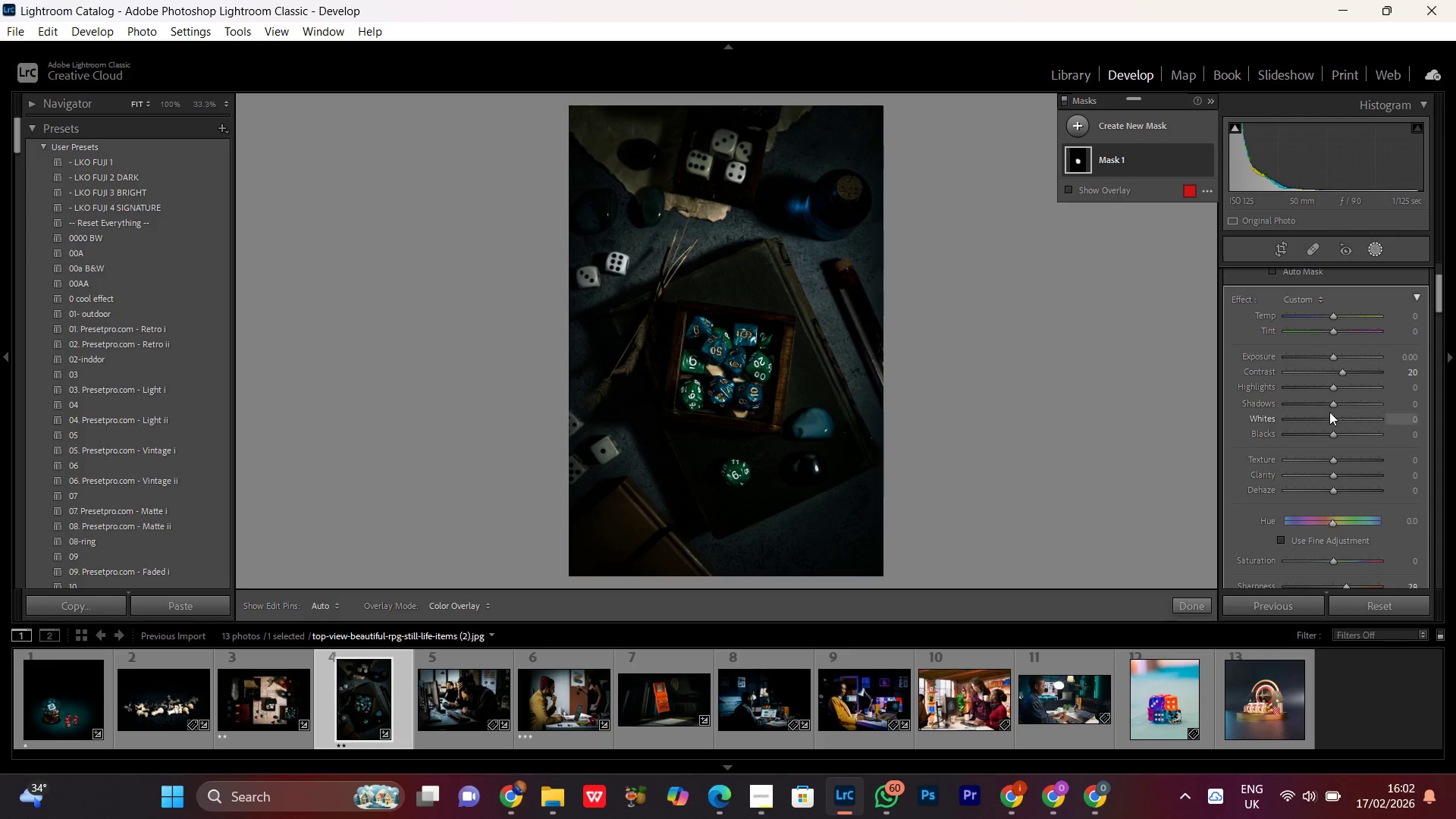 
left_click_drag(start_coordinate=[1332, 403], to_coordinate=[1359, 400])
 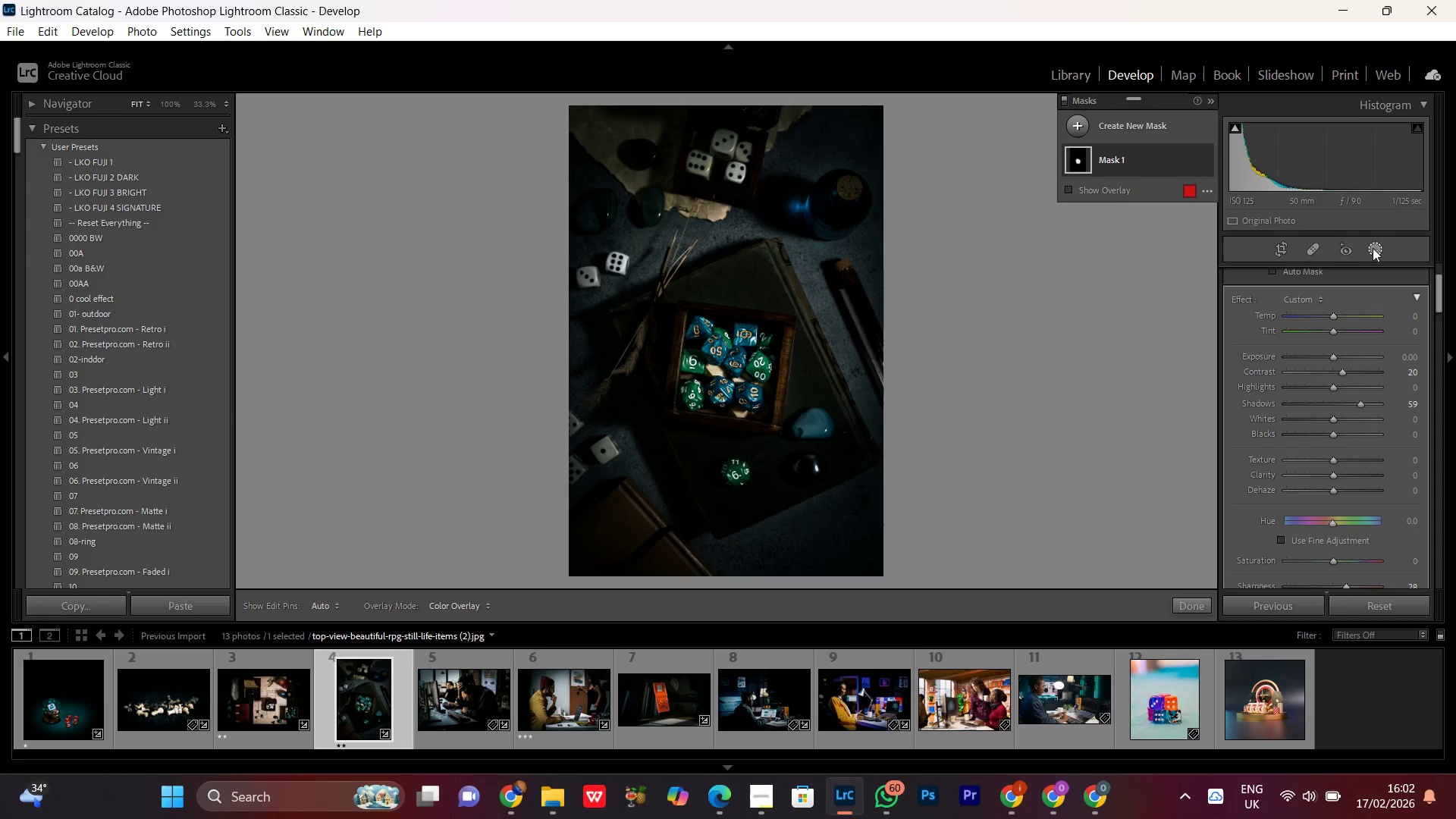 
left_click([1373, 248])
 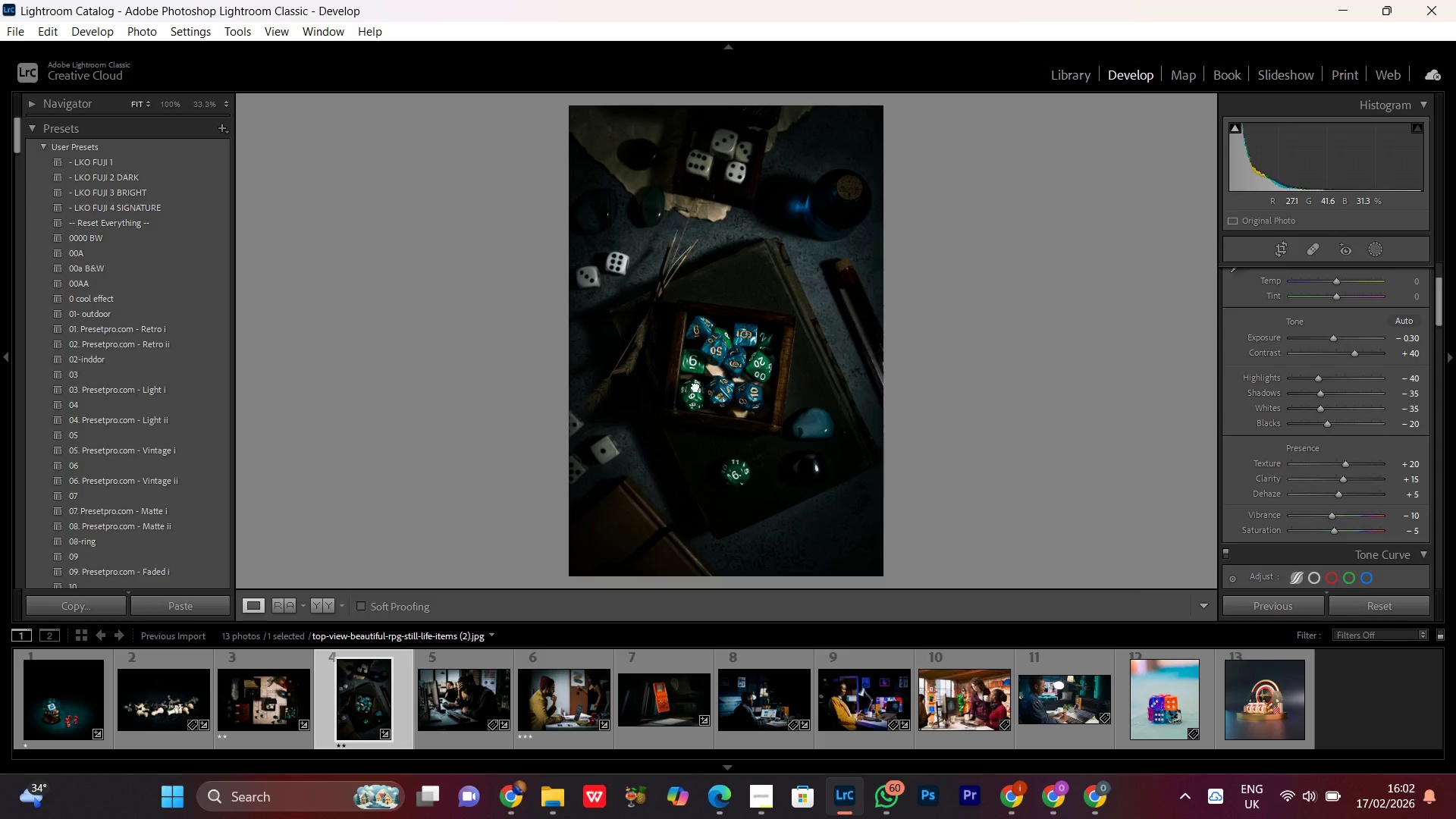 
double_click([695, 386])
 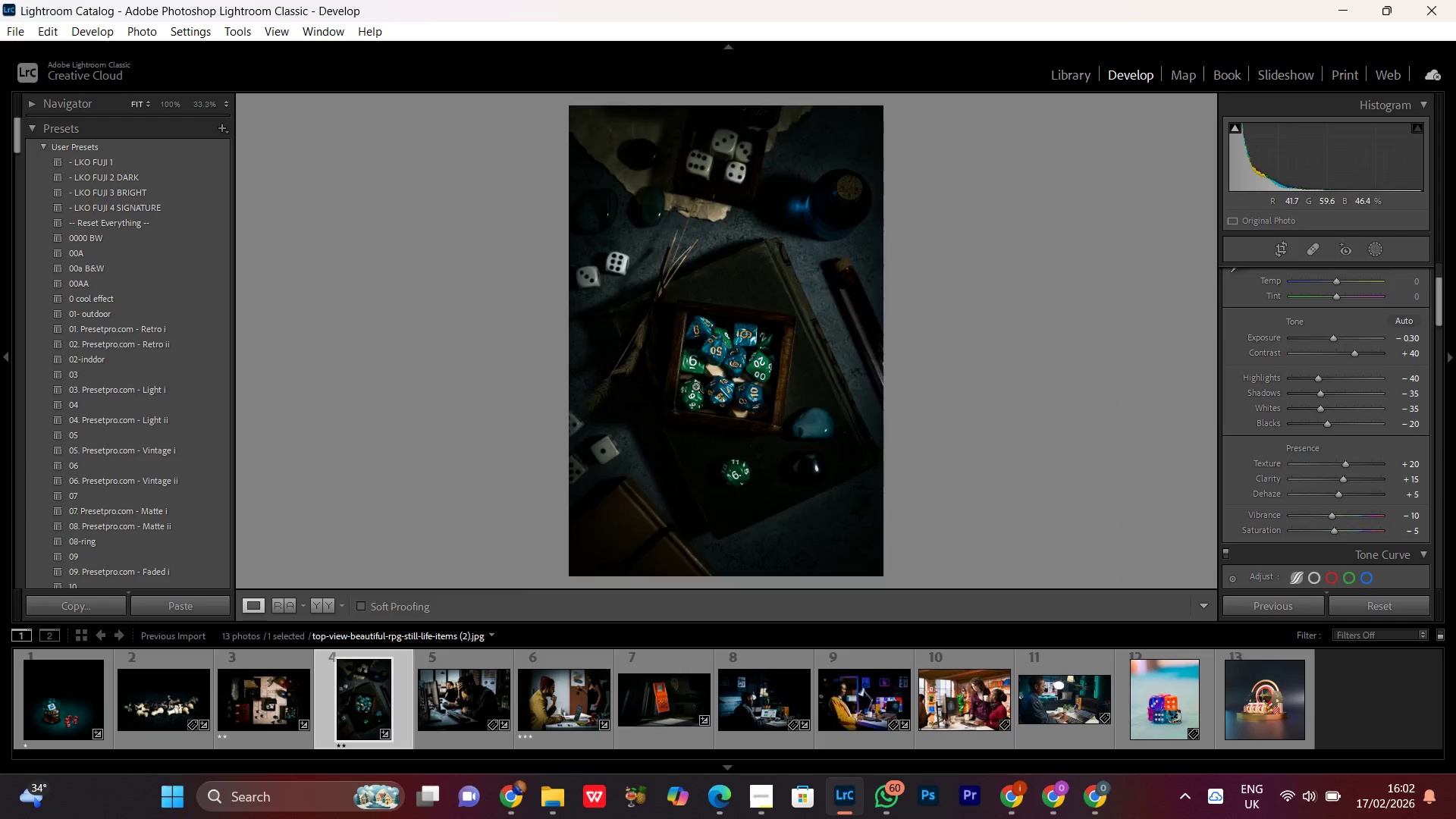 
triple_click([695, 386])
 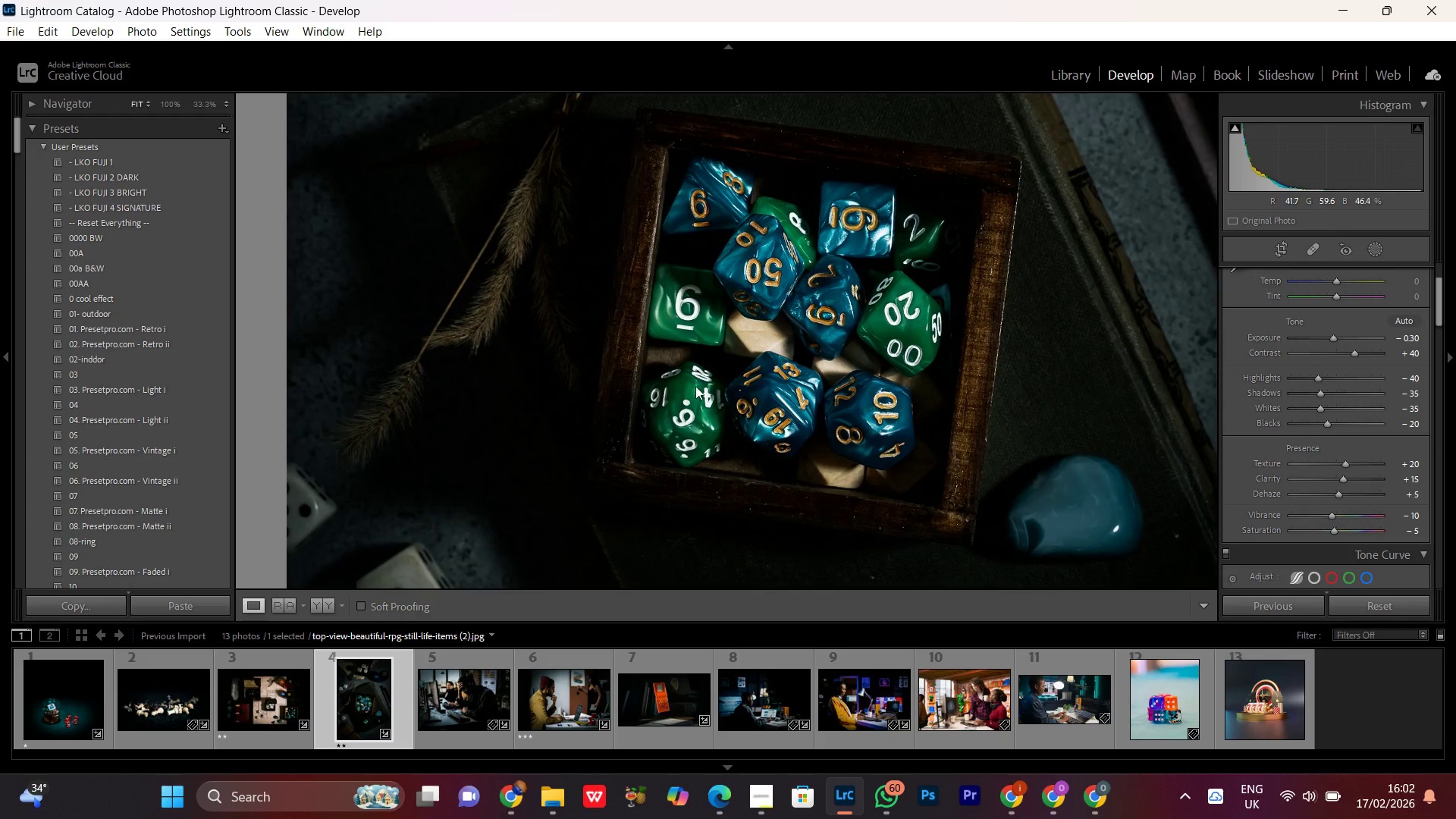 
triple_click([695, 386])
 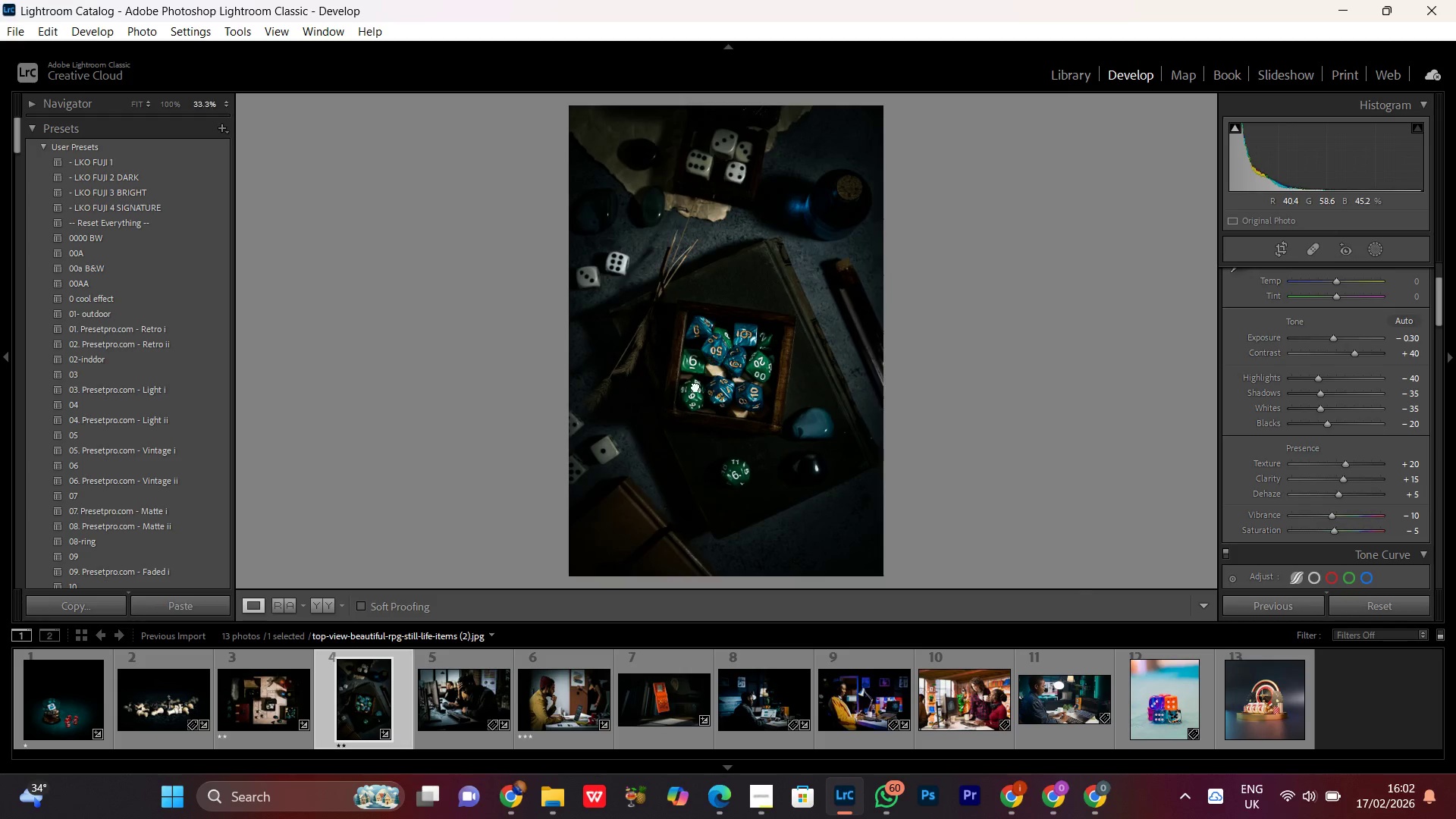 
triple_click([695, 386])
 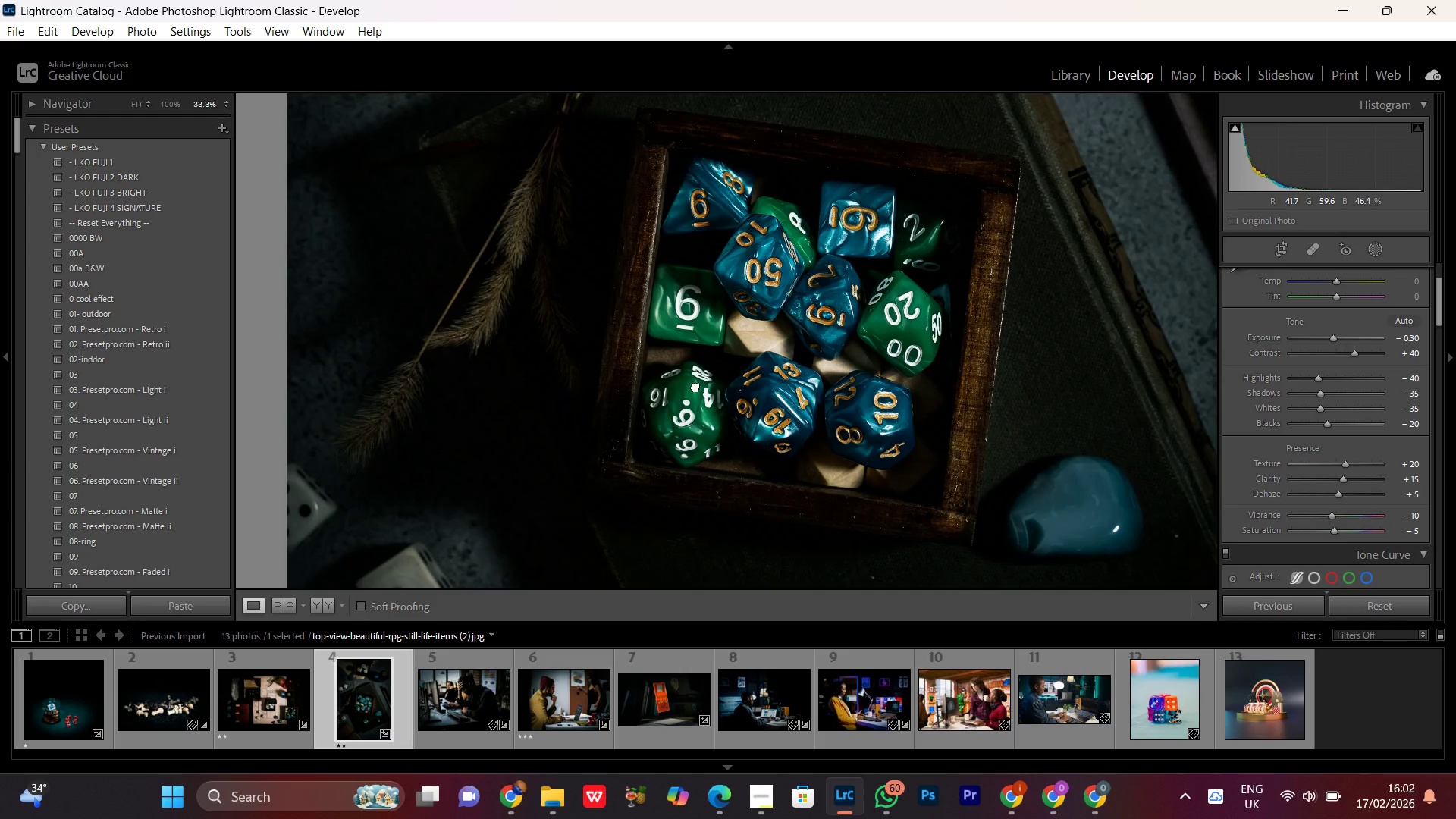 
triple_click([695, 386])
 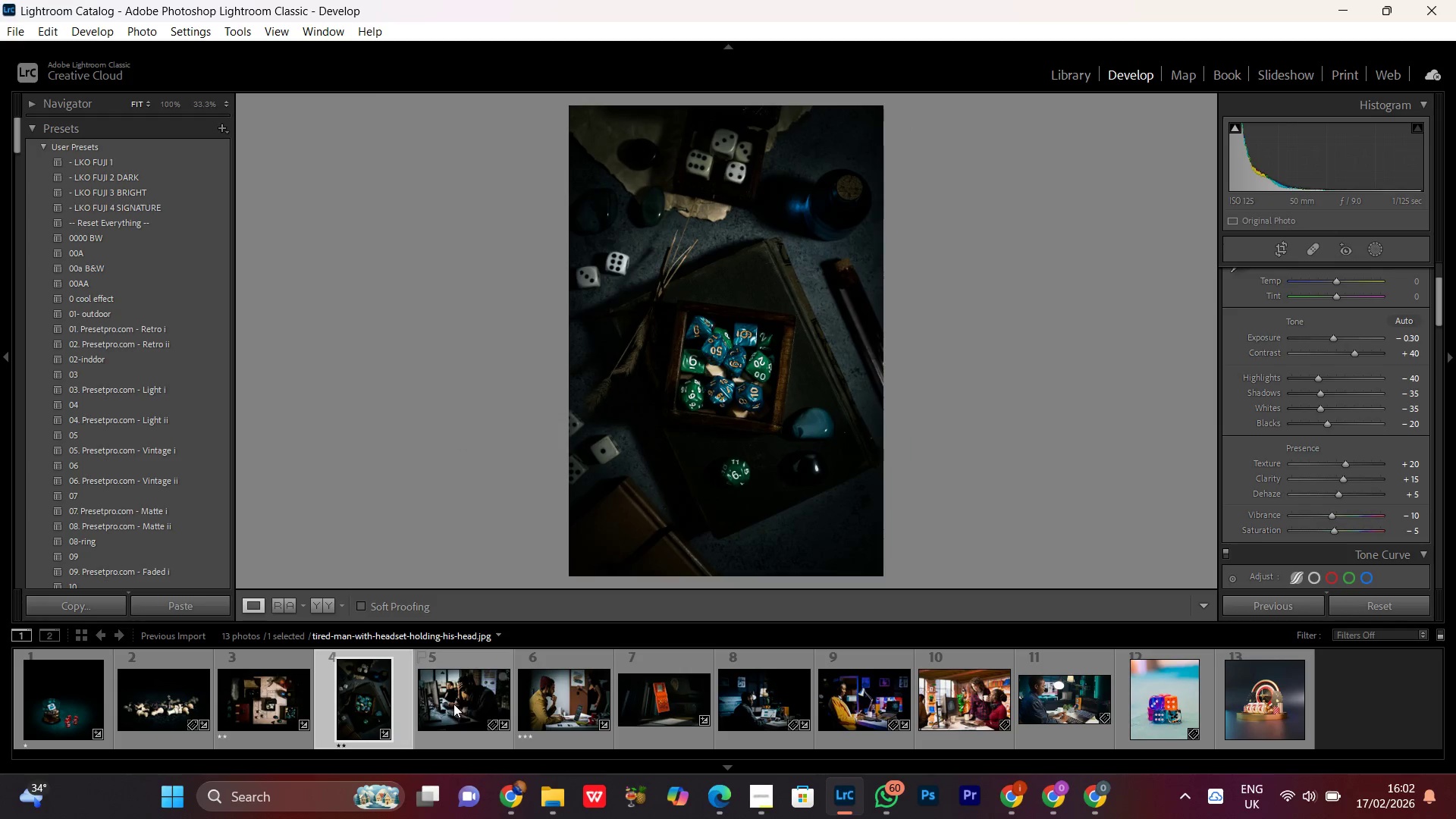 
double_click([453, 704])
 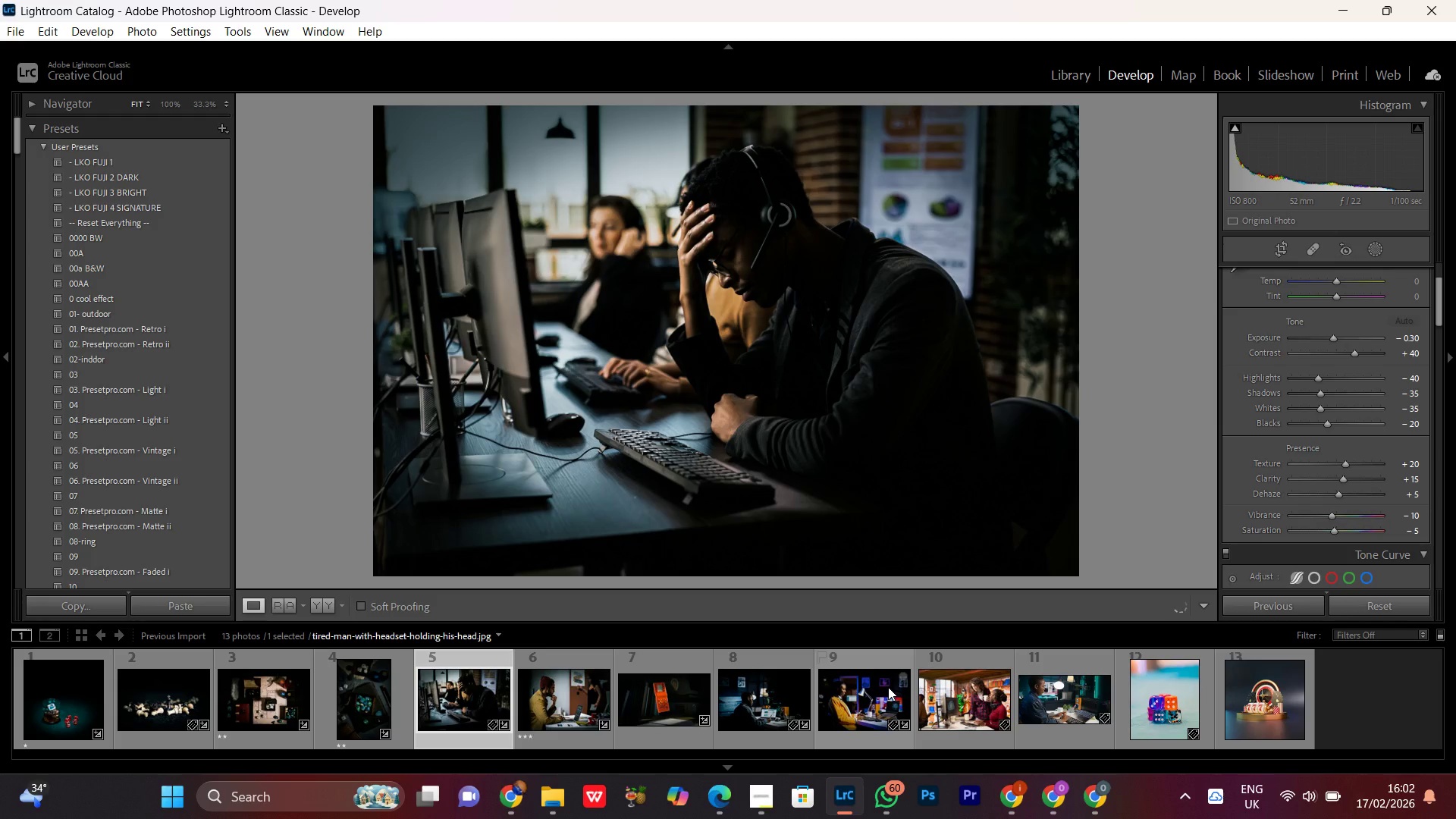 
left_click([844, 708])
 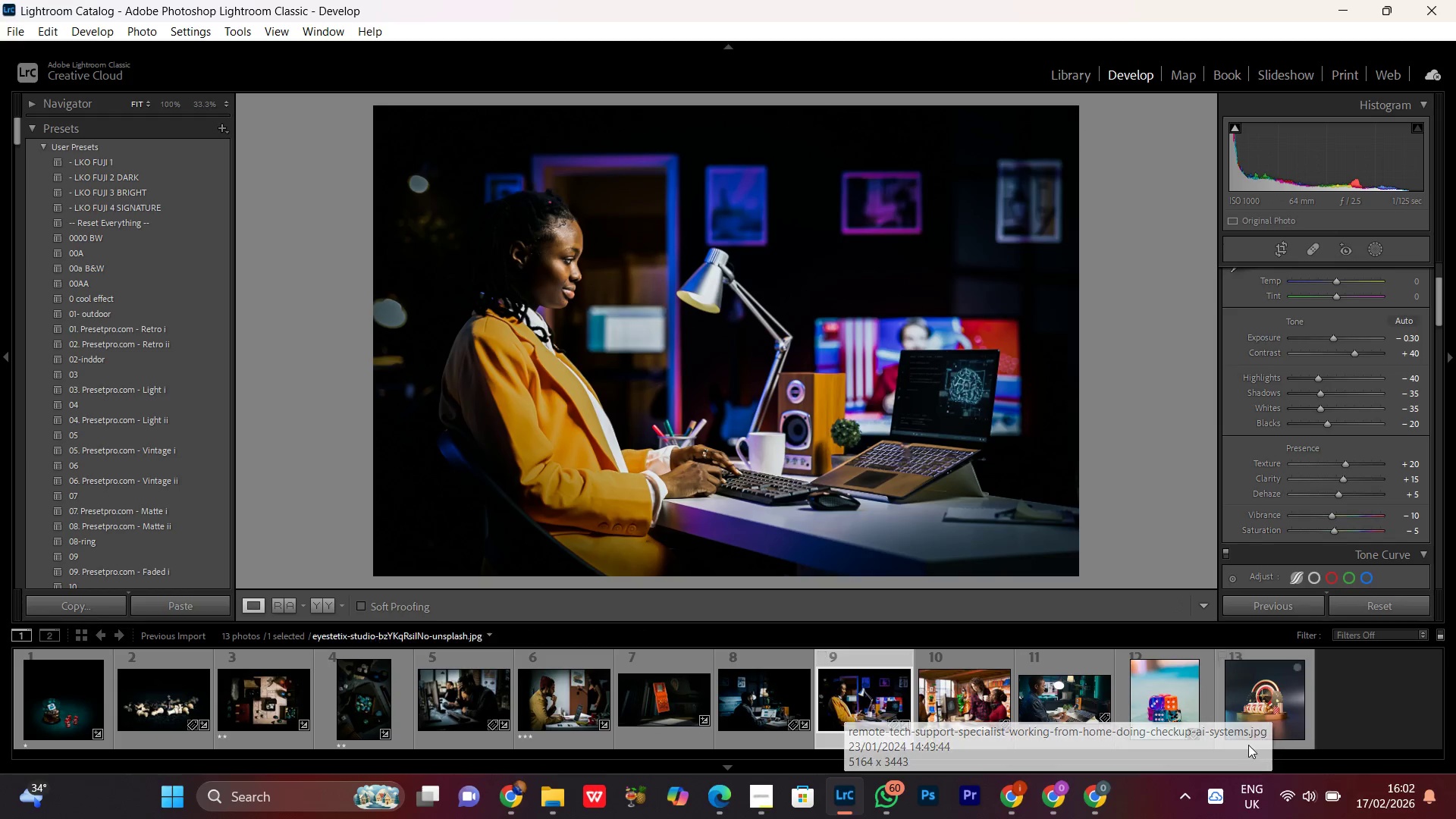 
hold_key(key=ShiftLeft, duration=1.31)
left_click([1215, 720])
 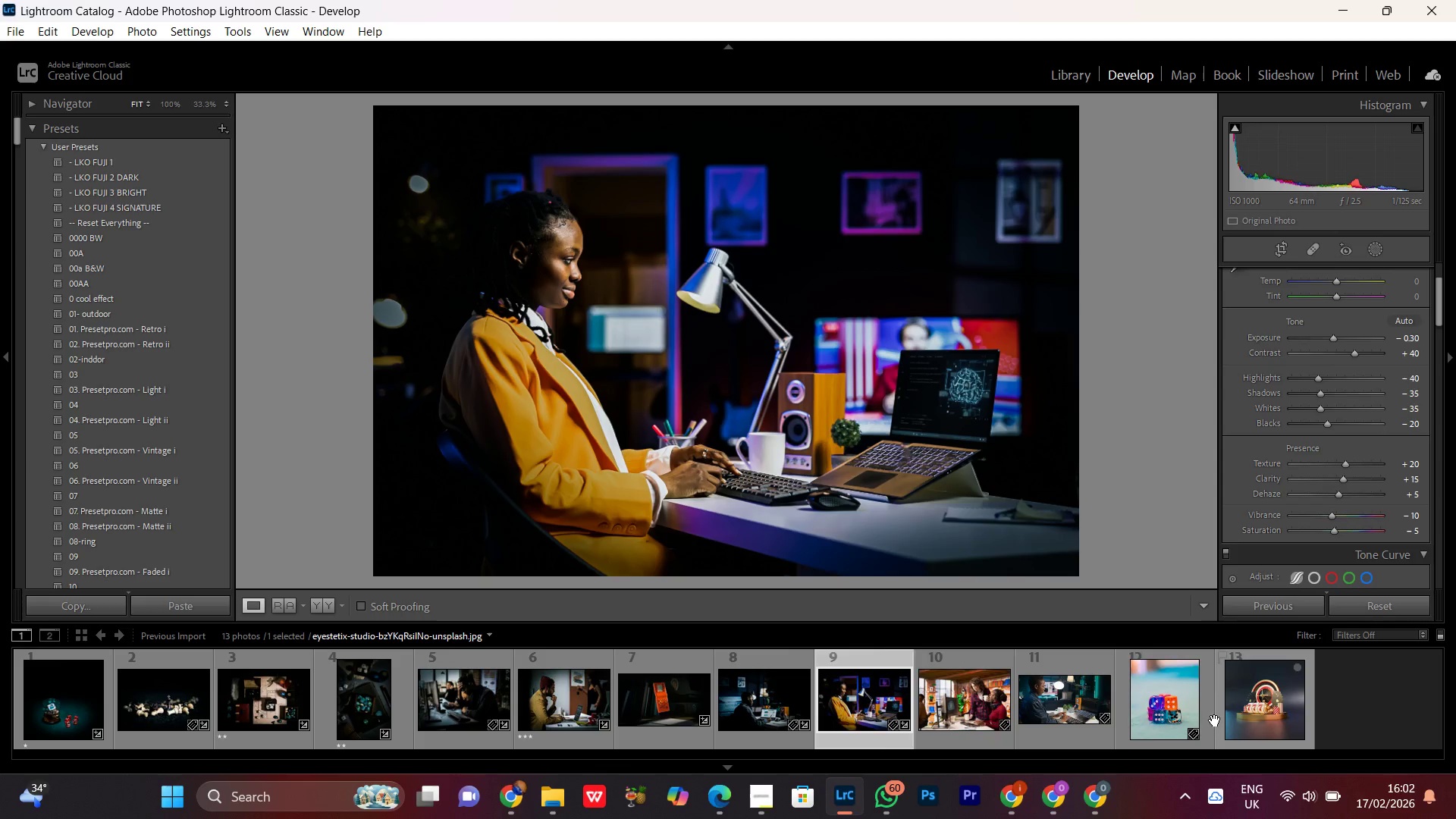 
left_click([1275, 718])
 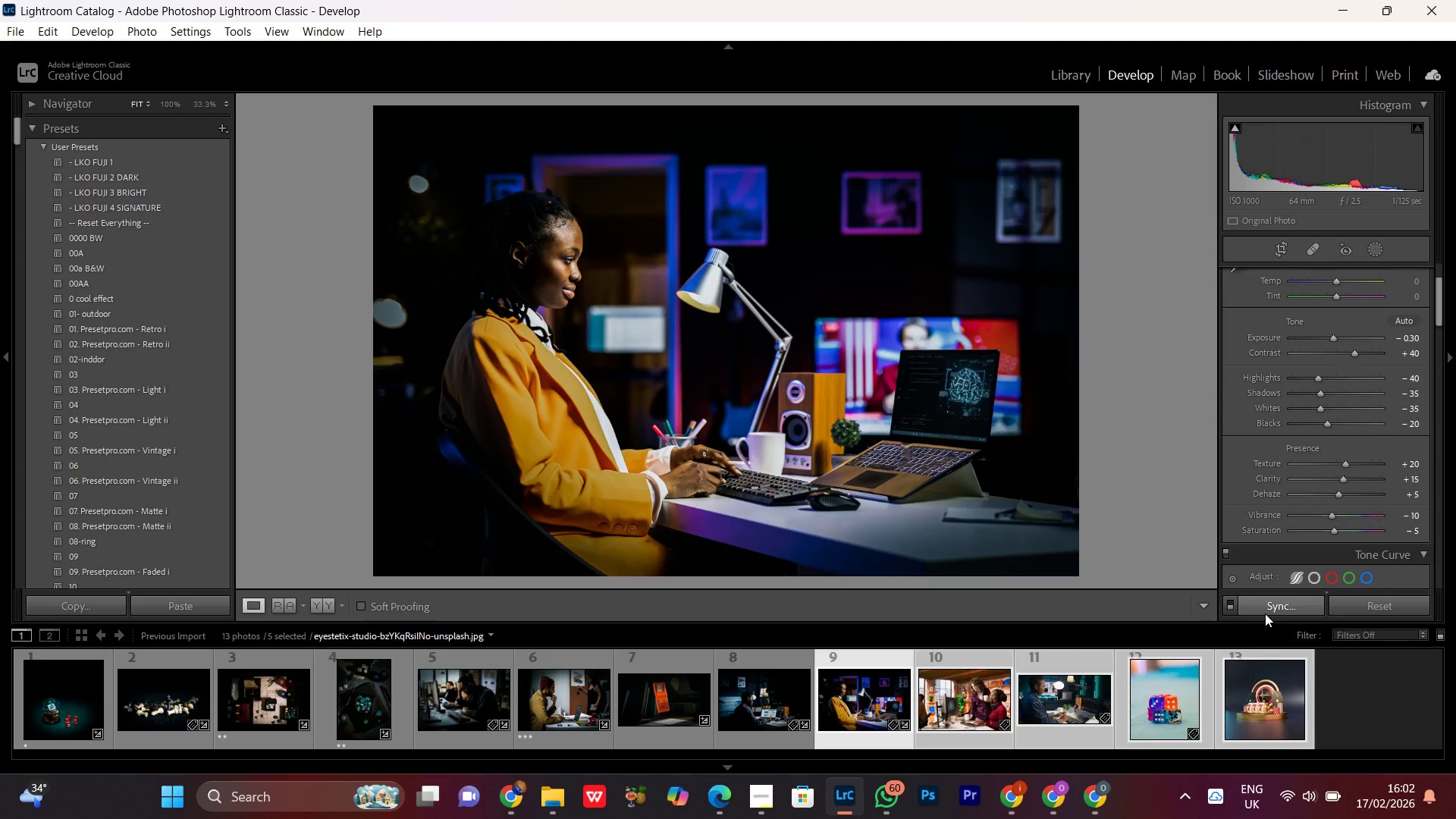 
left_click([1266, 611])
 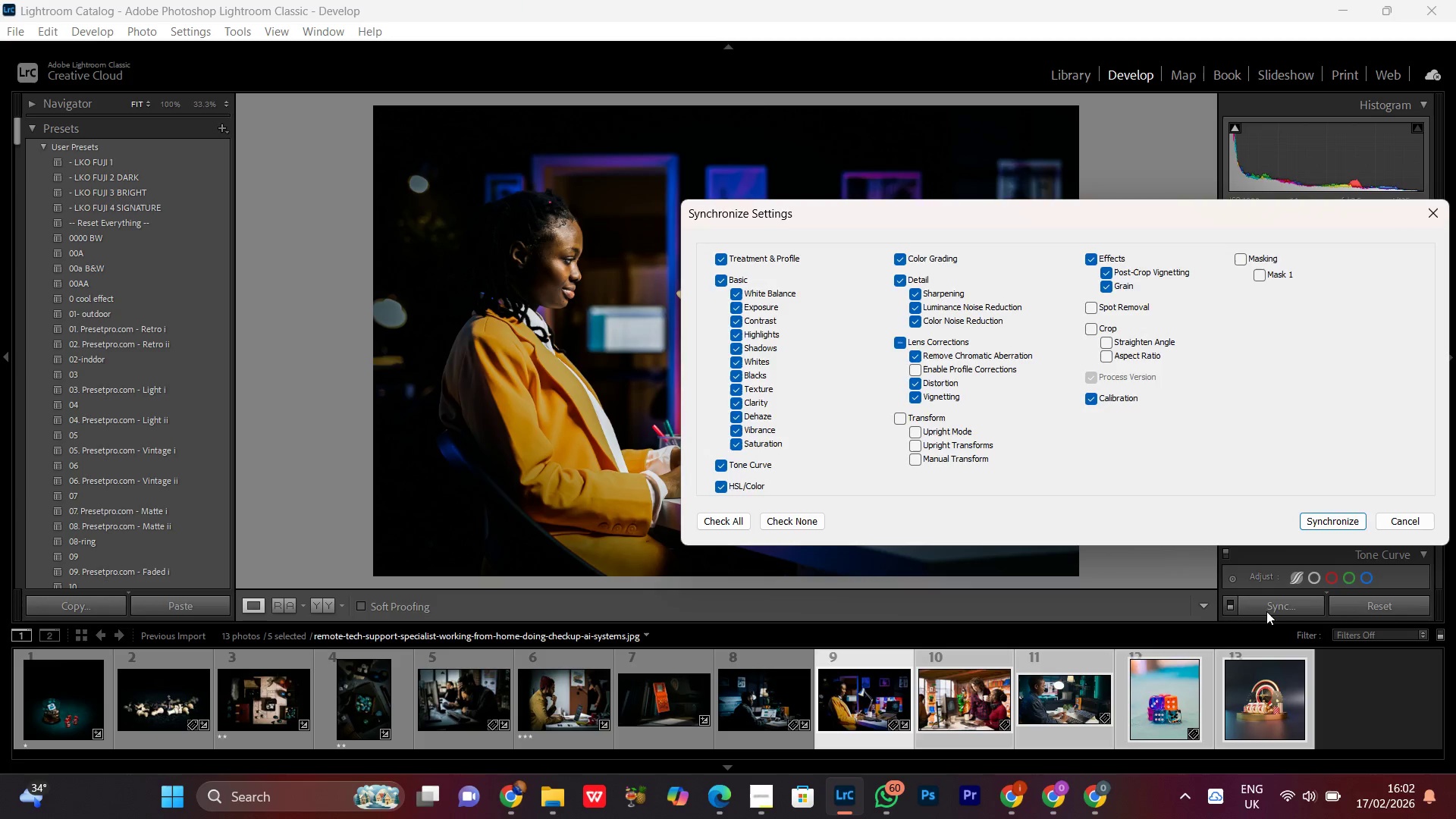 
key(Enter)
 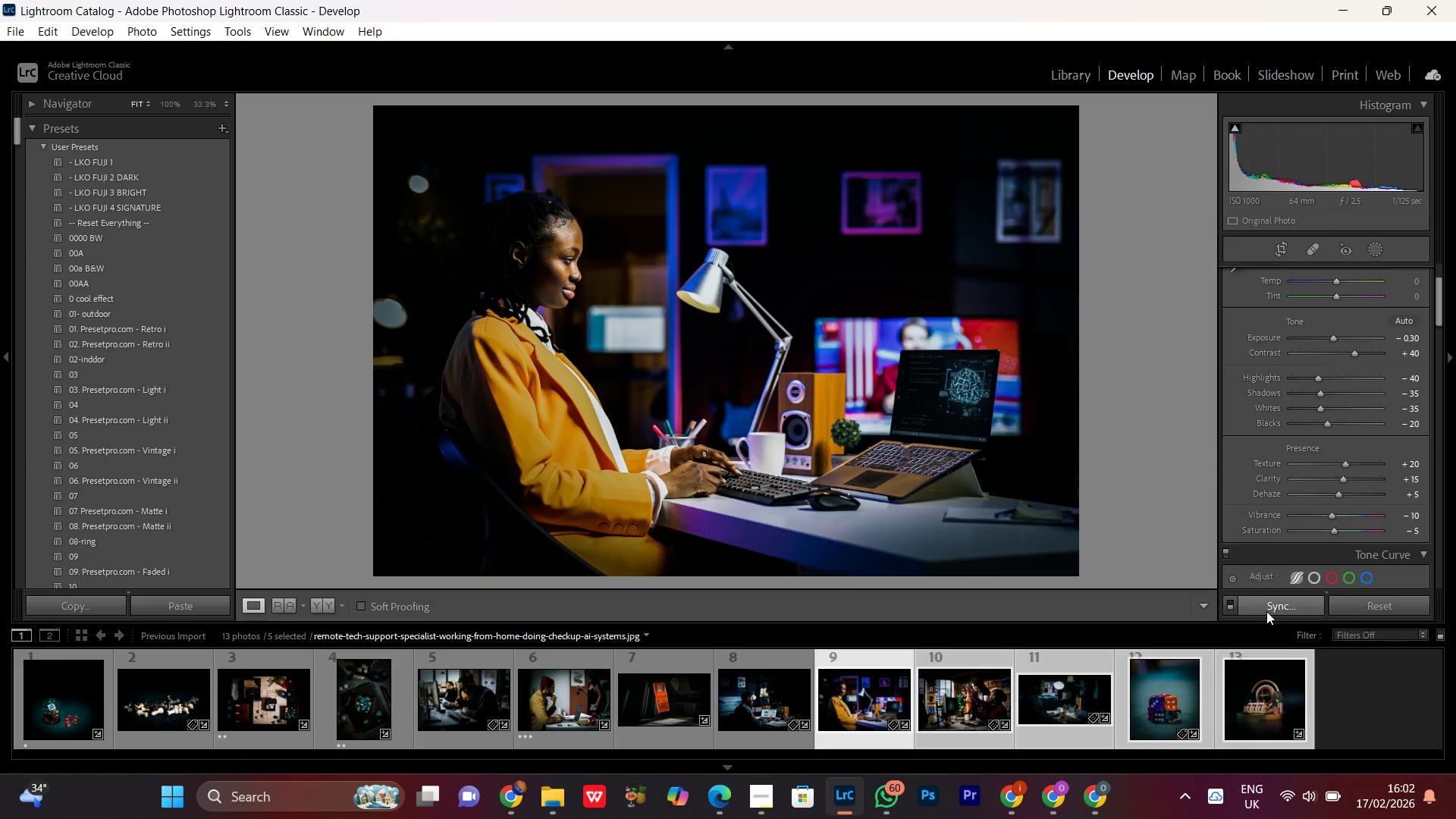 
wait(9.94)
 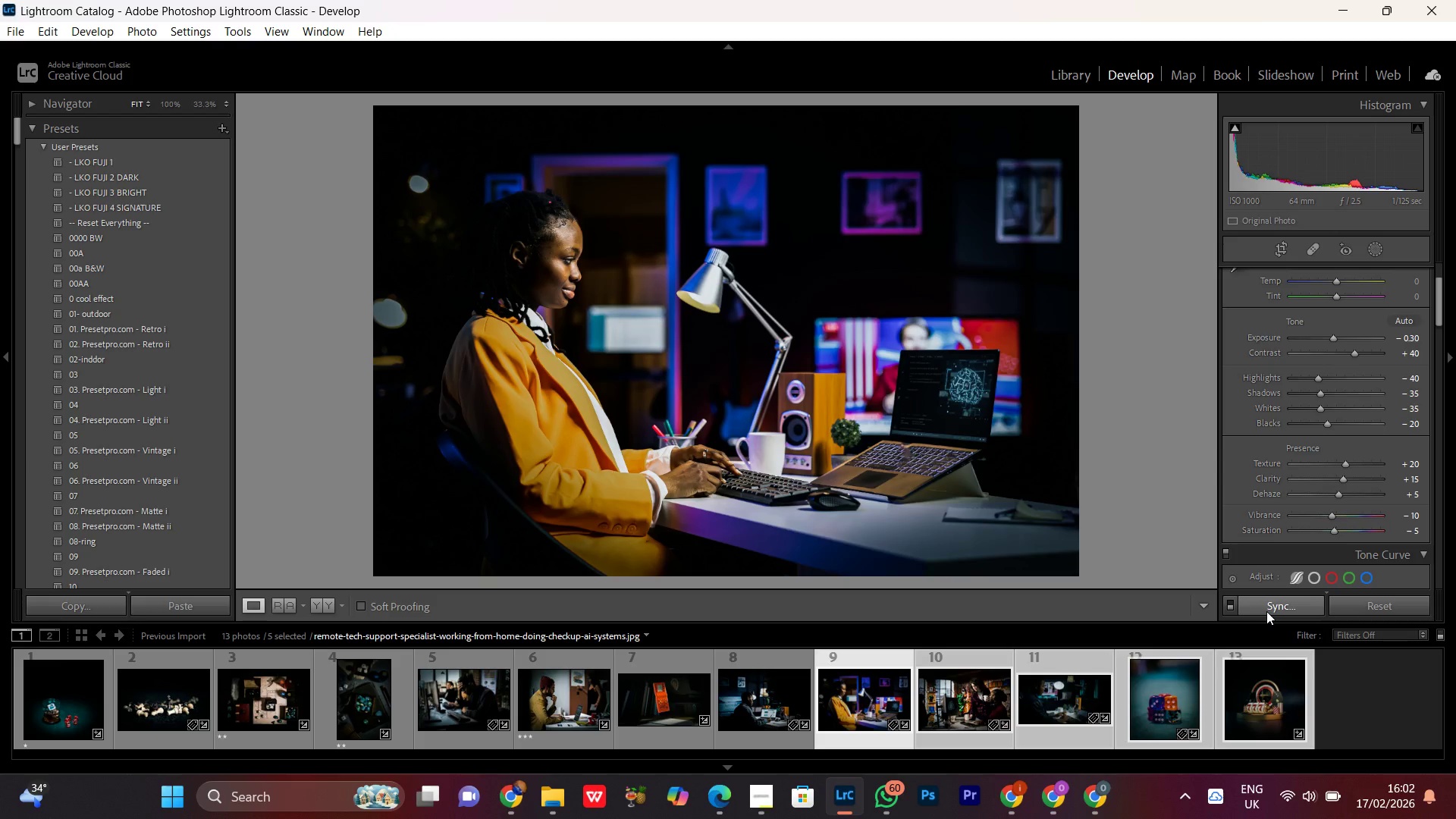 
double_click([542, 701])
 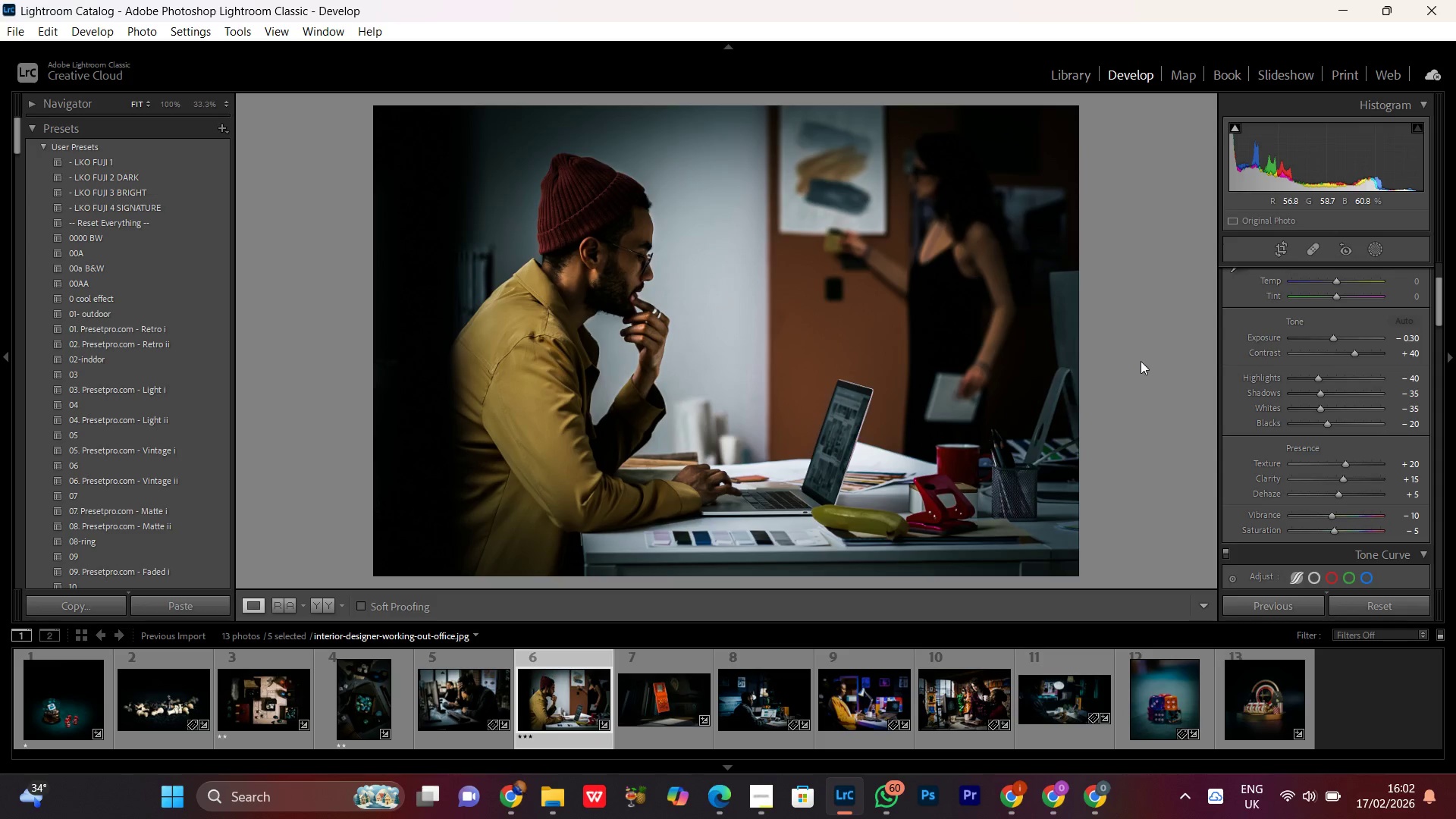 
left_click([1376, 252])
 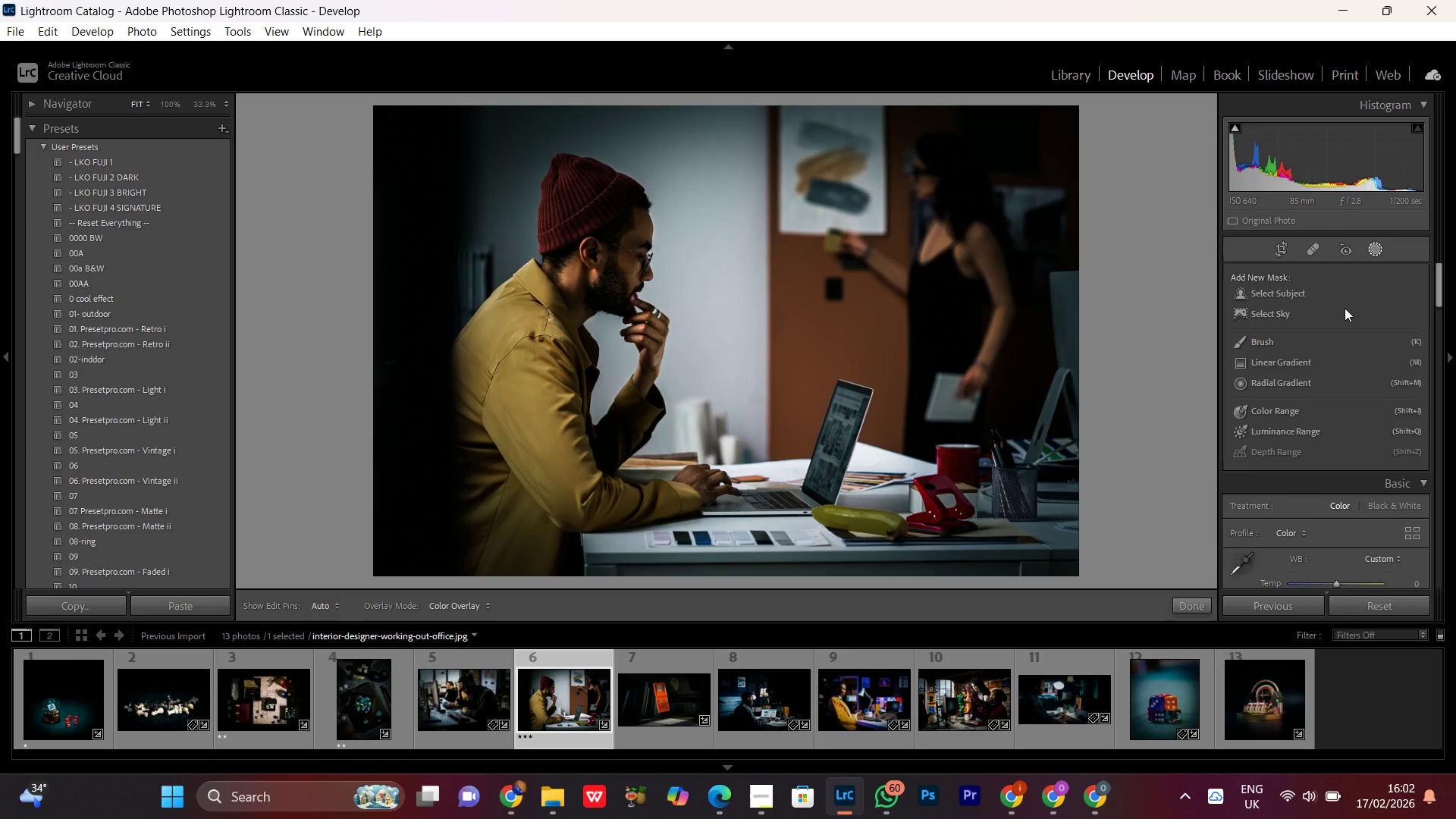 
left_click([1249, 343])
 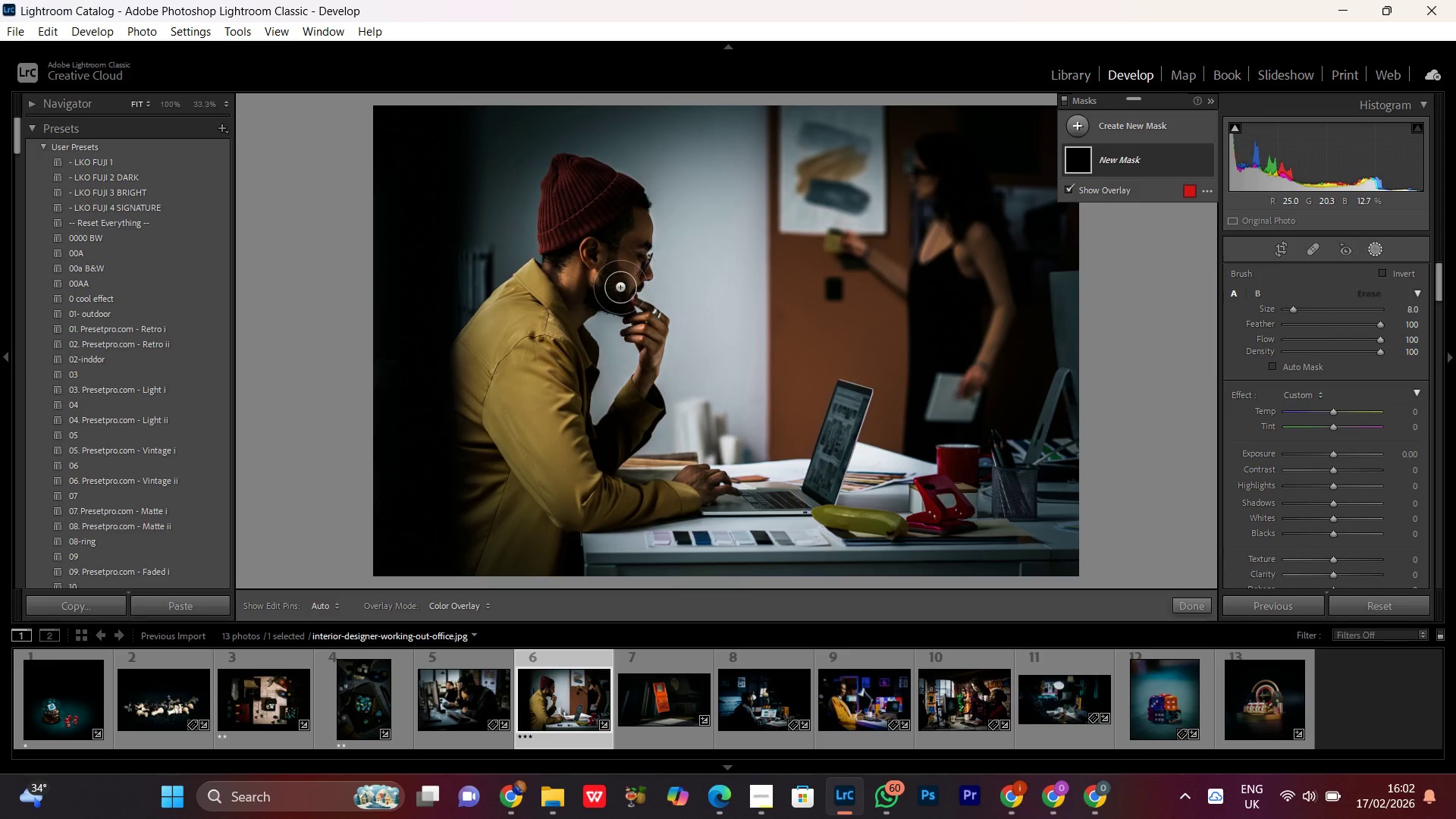 
key(Control+Equal)
 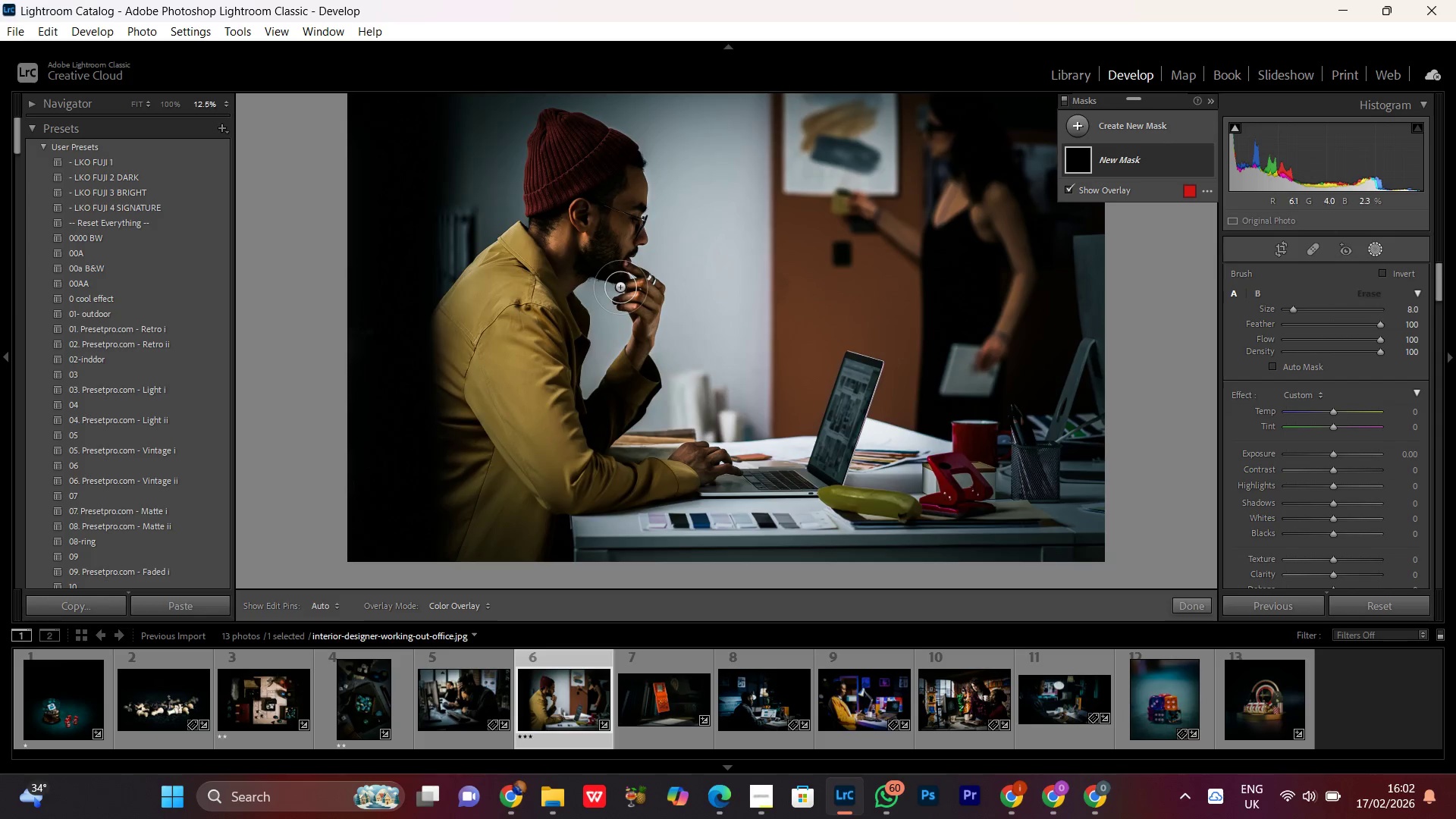 
key(Control+Equal)
 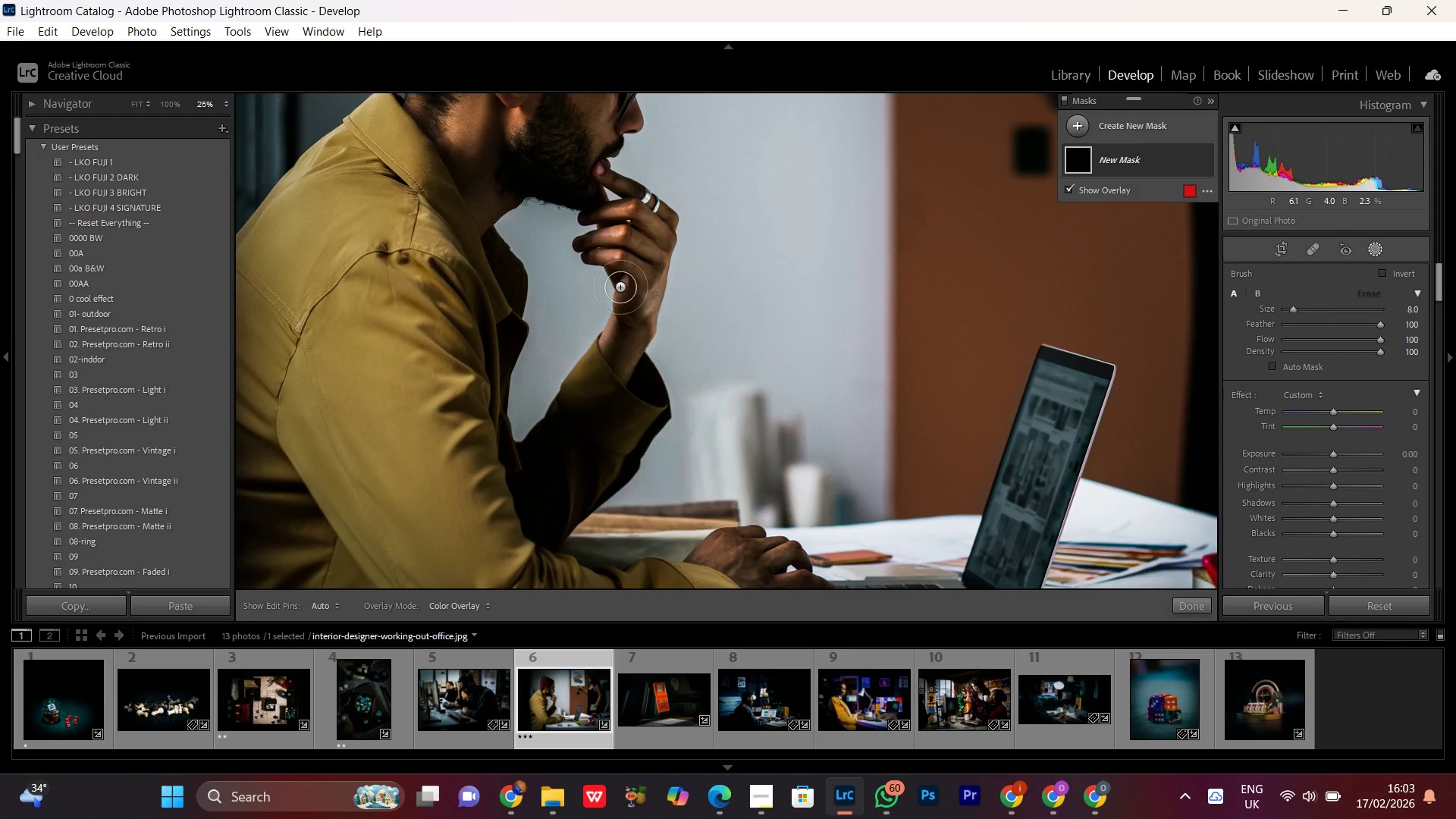 
key(Control+Equal)
 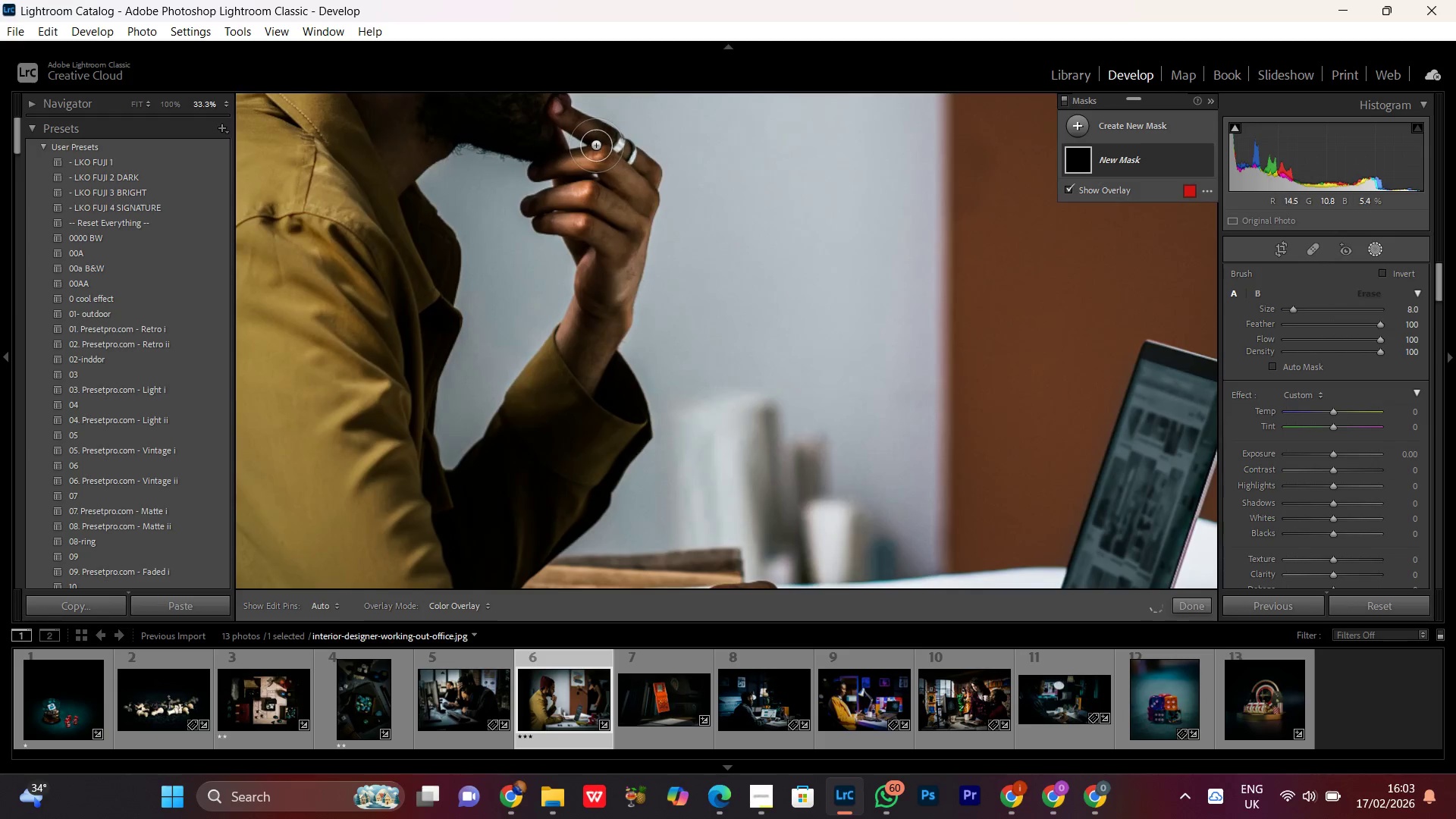 
hold_key(key=Space, duration=0.88)
 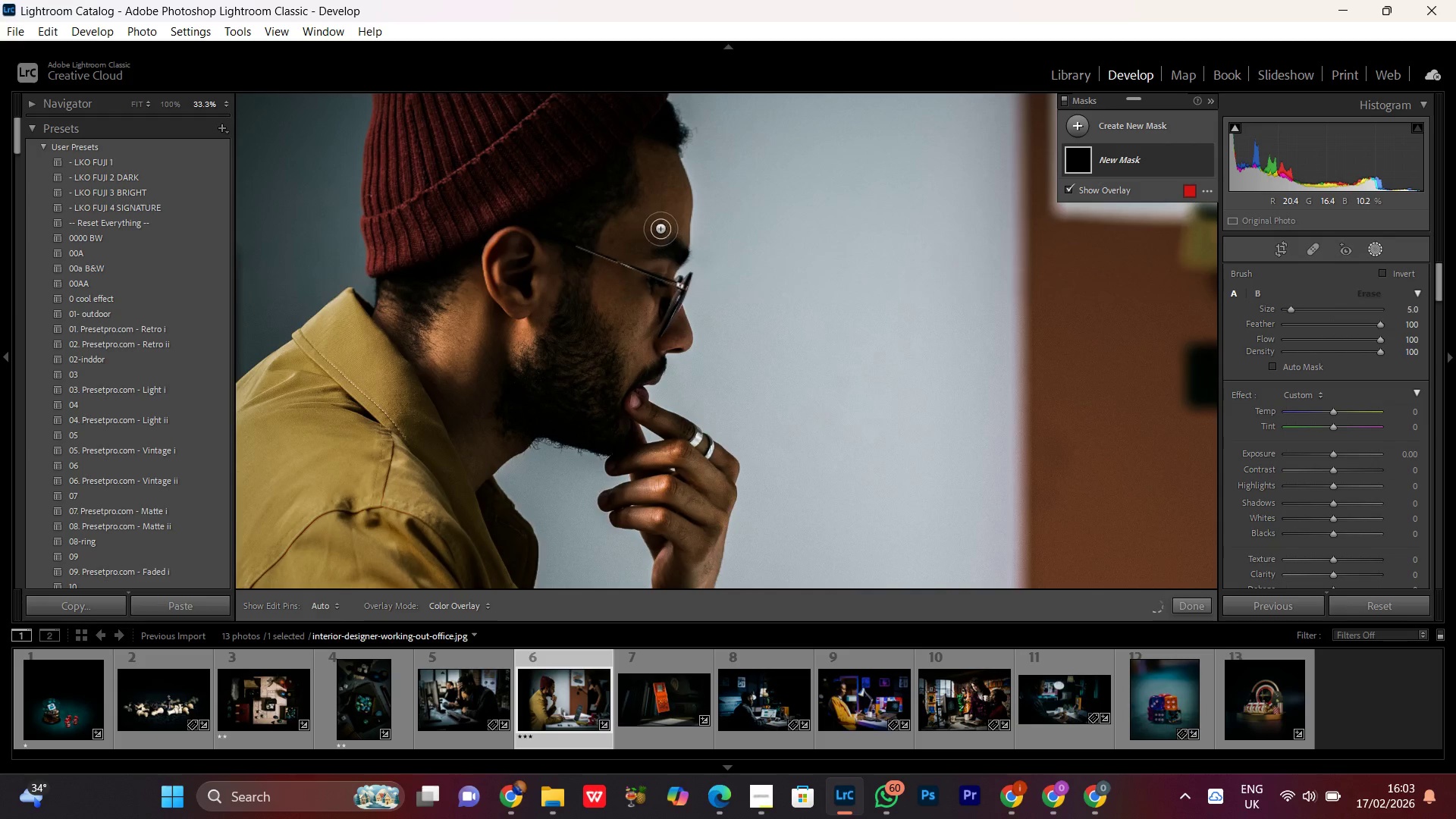 
left_click_drag(start_coordinate=[606, 124], to_coordinate=[683, 418])
 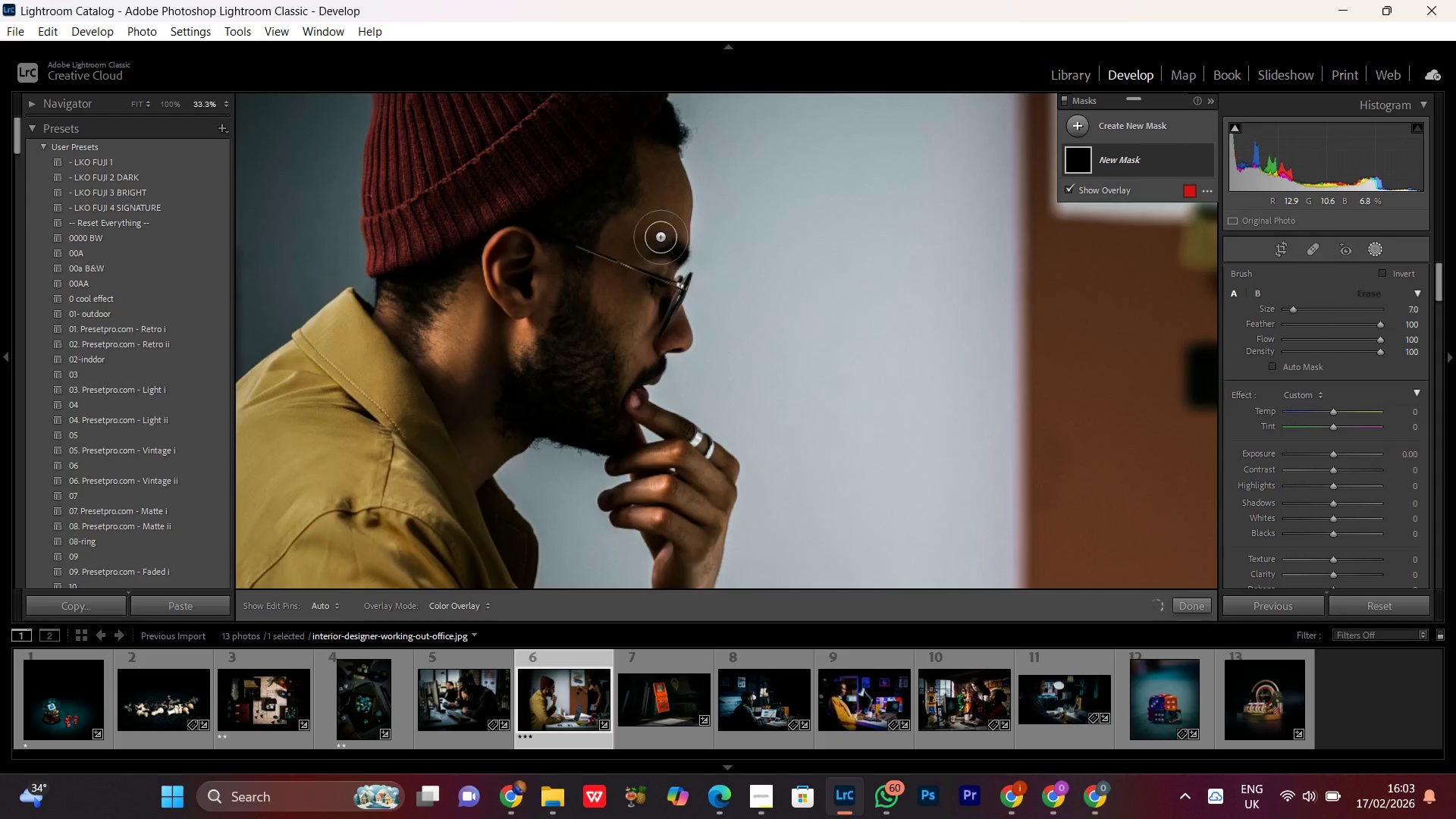 
left_click_drag(start_coordinate=[665, 215], to_coordinate=[633, 314])
 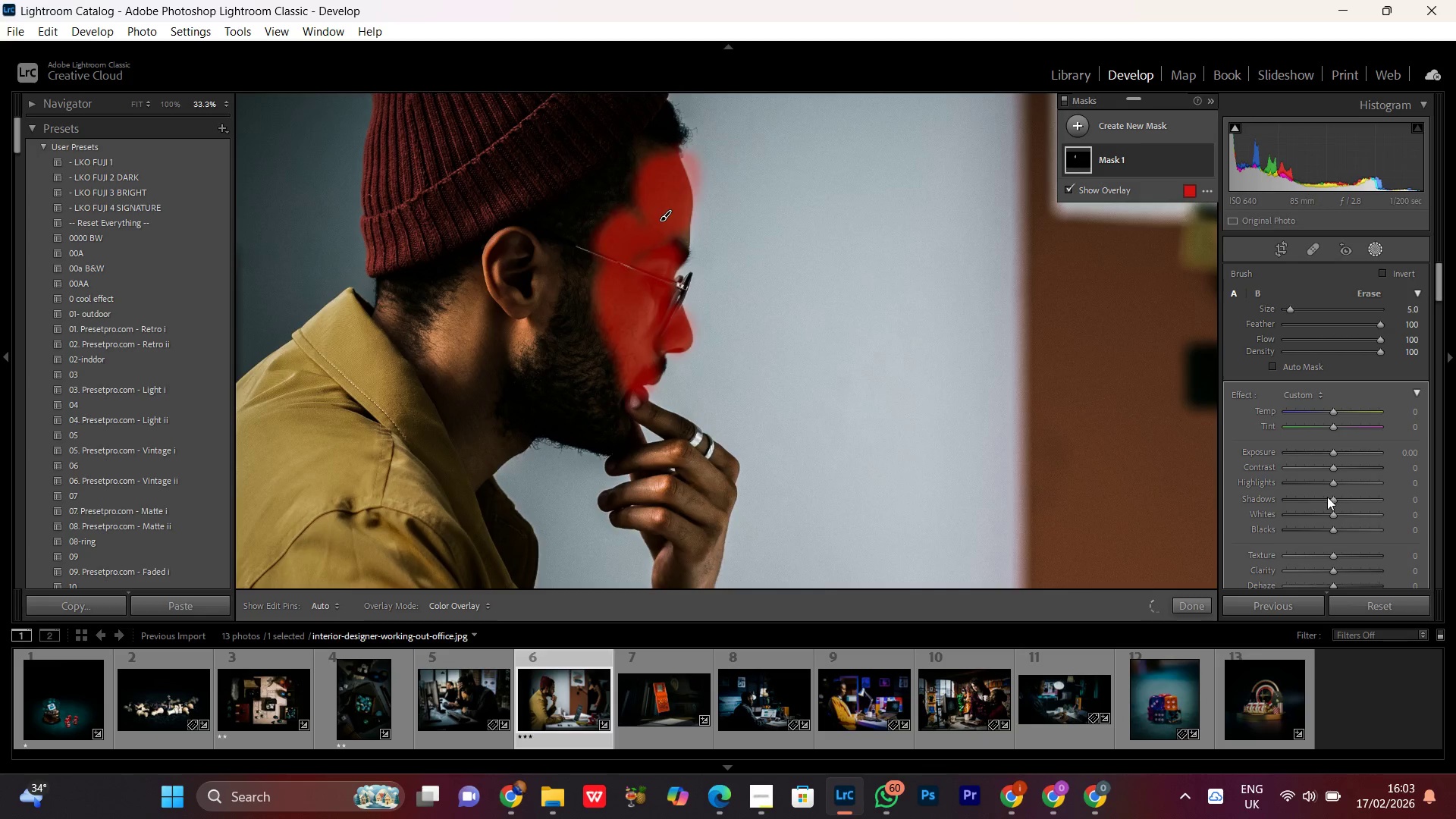 
scroll: coordinate [665, 215], scroll_direction: down, amount: 4.0
 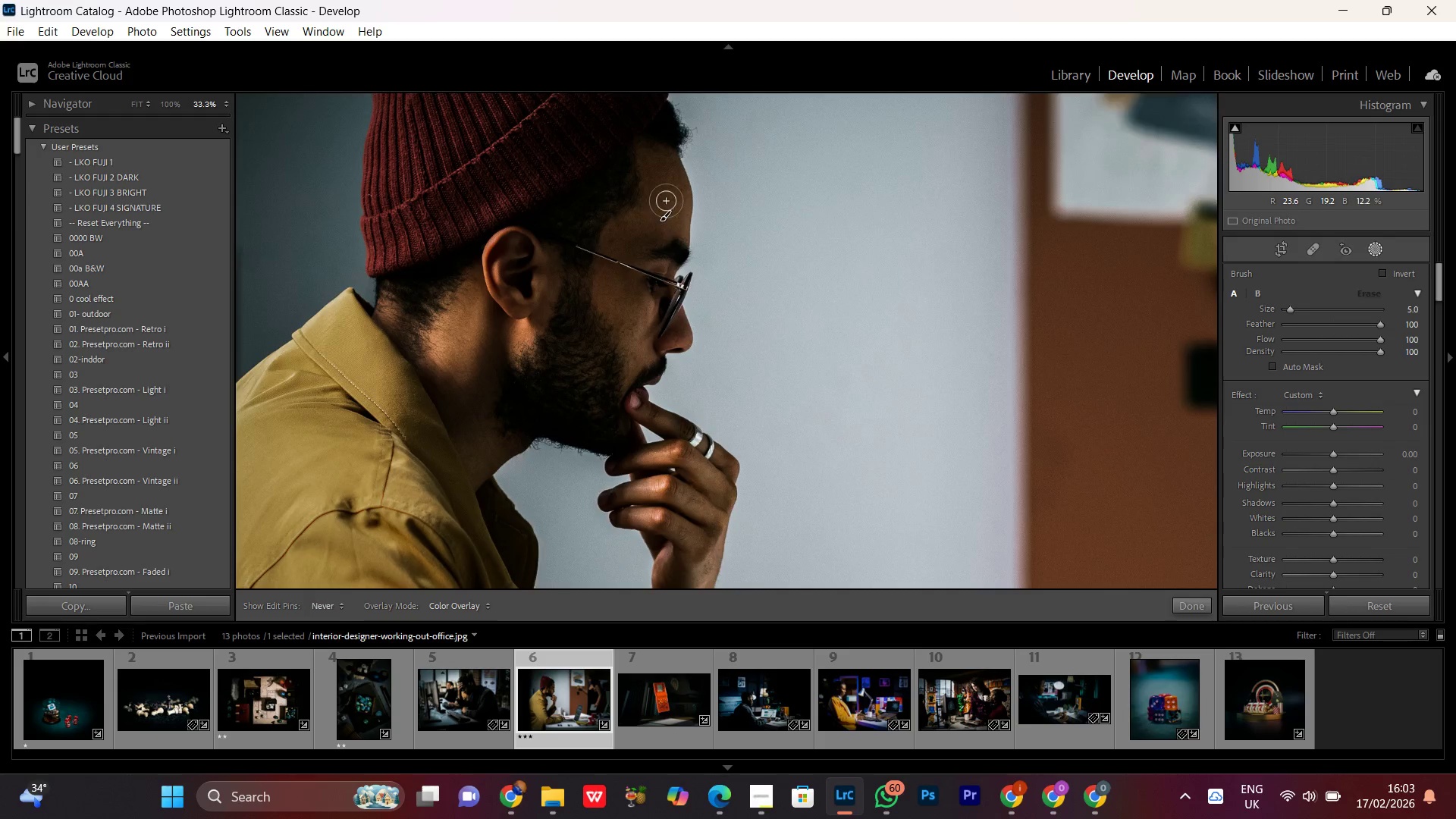 
wait(5.38)
 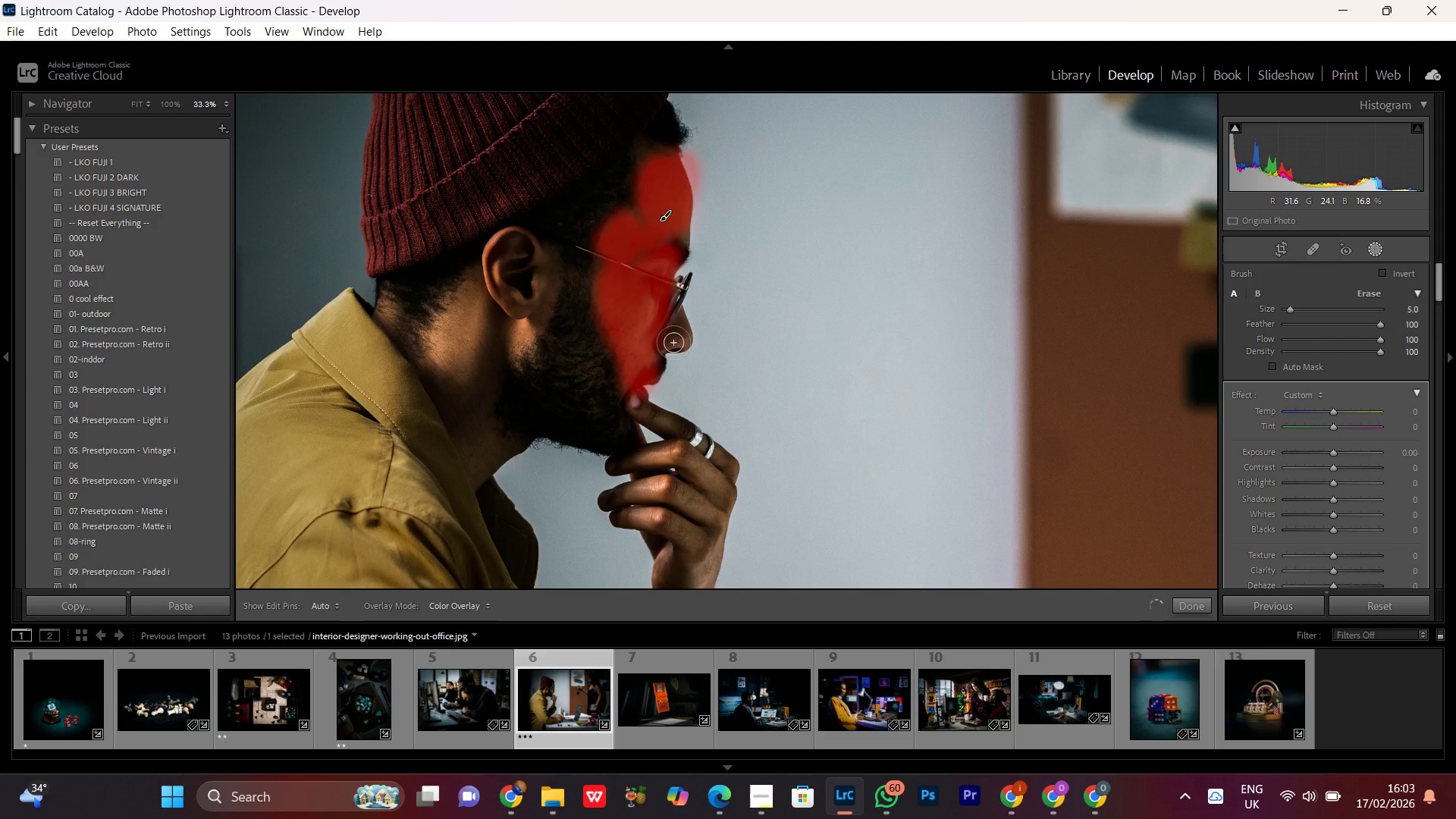 
left_click([1337, 502])
 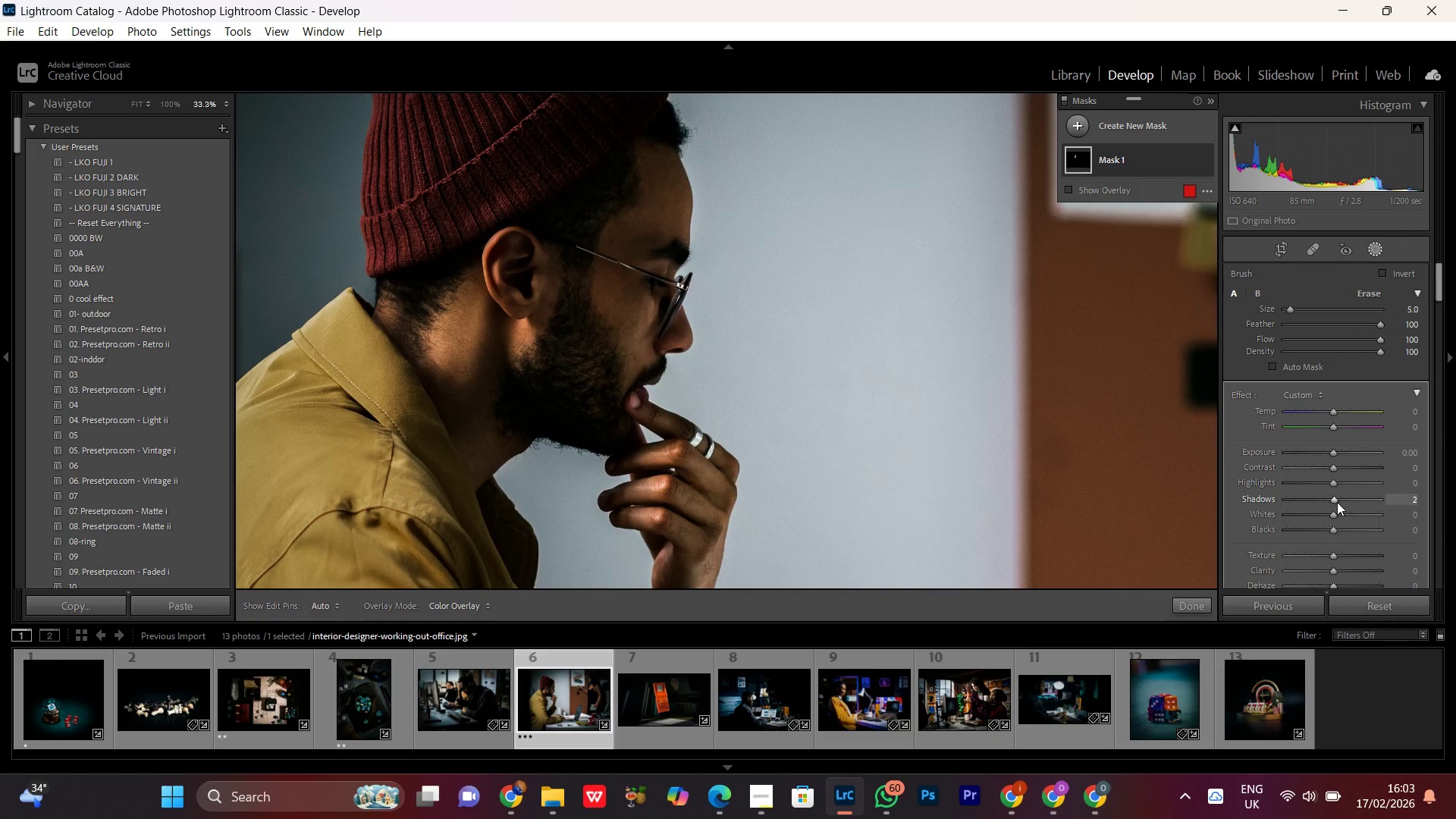 
scroll: coordinate [1337, 502], scroll_direction: up, amount: 16.0
 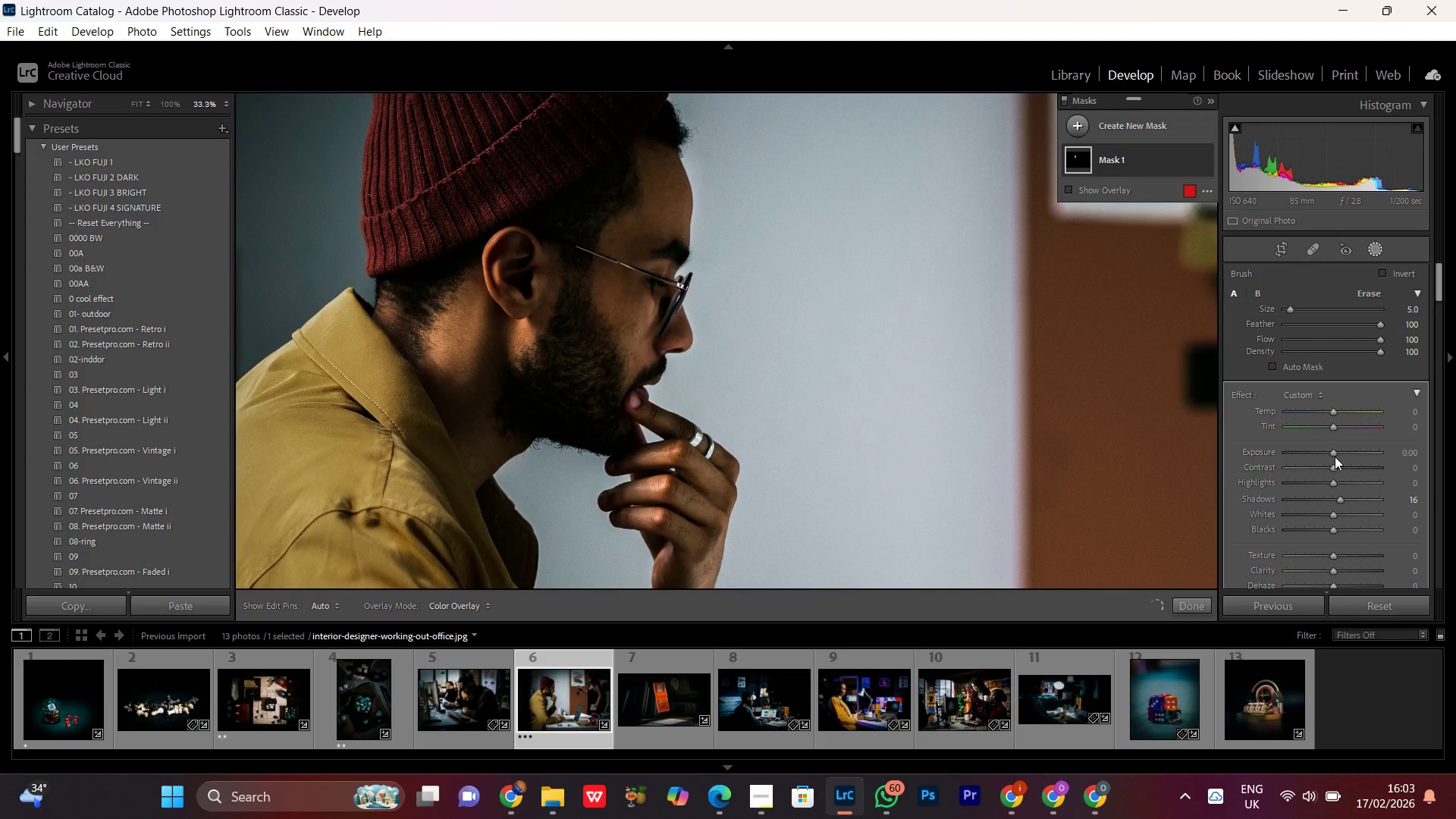 
left_click([1335, 457])
 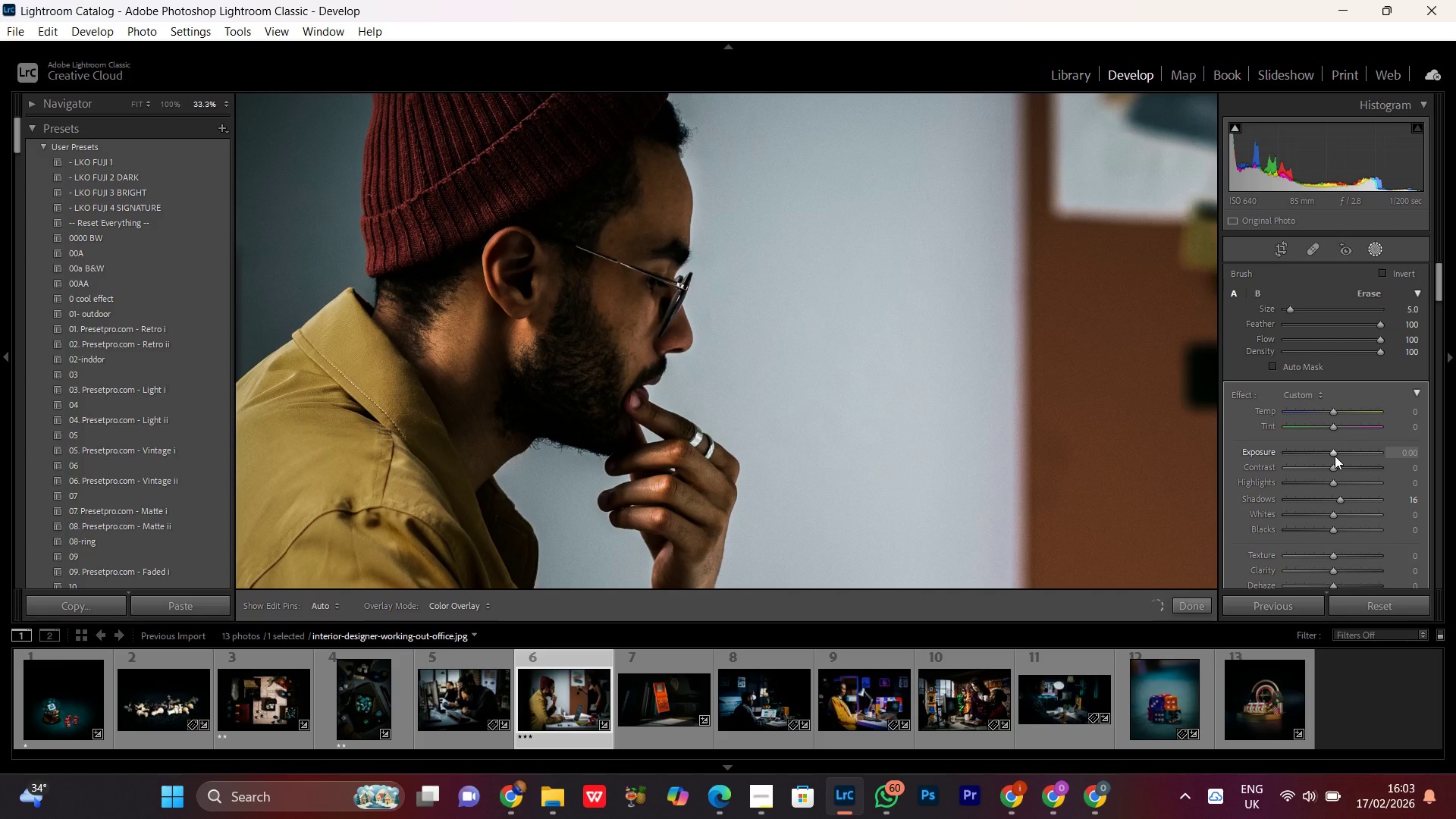 
scroll: coordinate [1335, 456], scroll_direction: up, amount: 6.0
 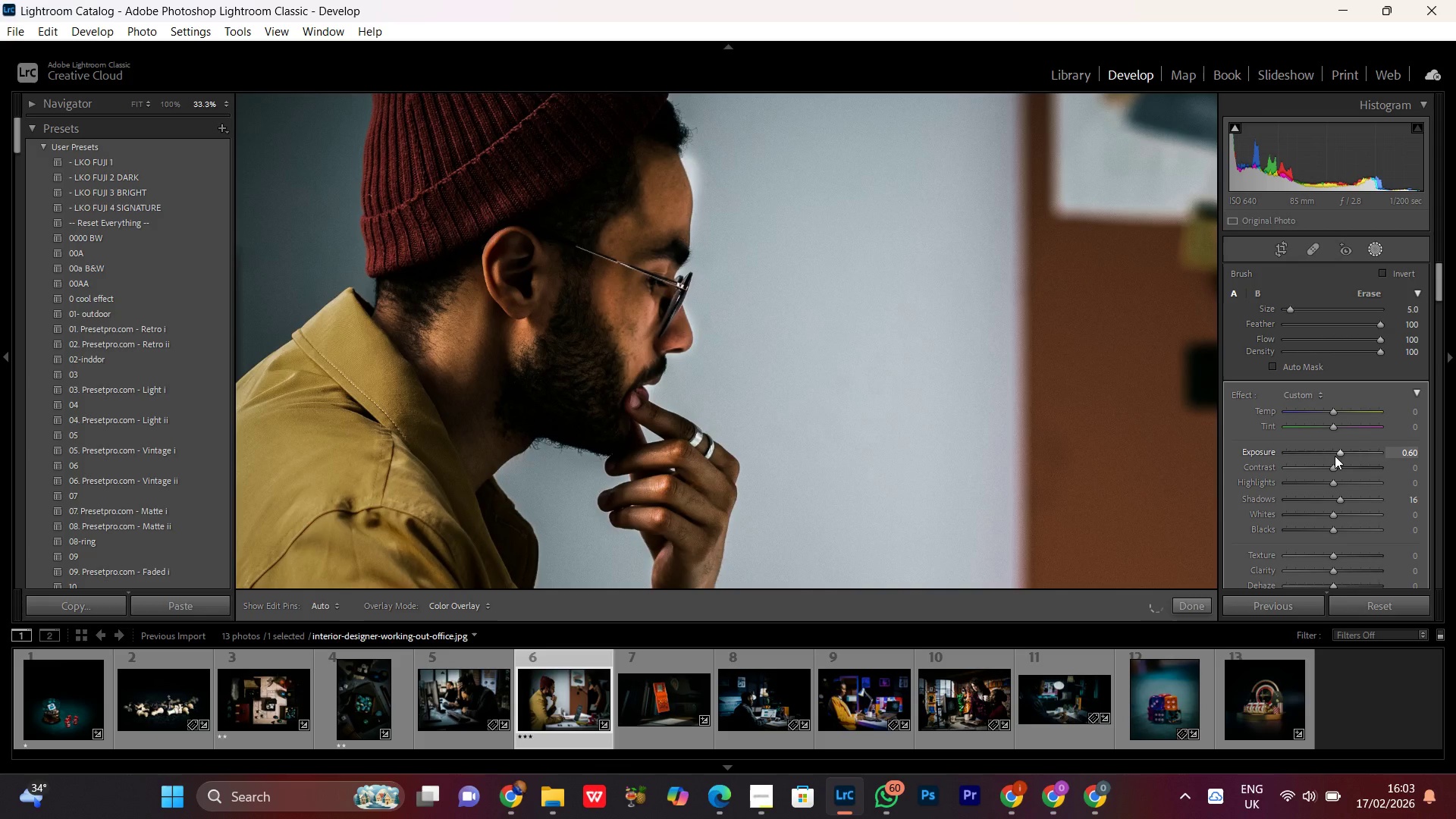 
scroll: coordinate [1335, 456], scroll_direction: down, amount: 1.0
 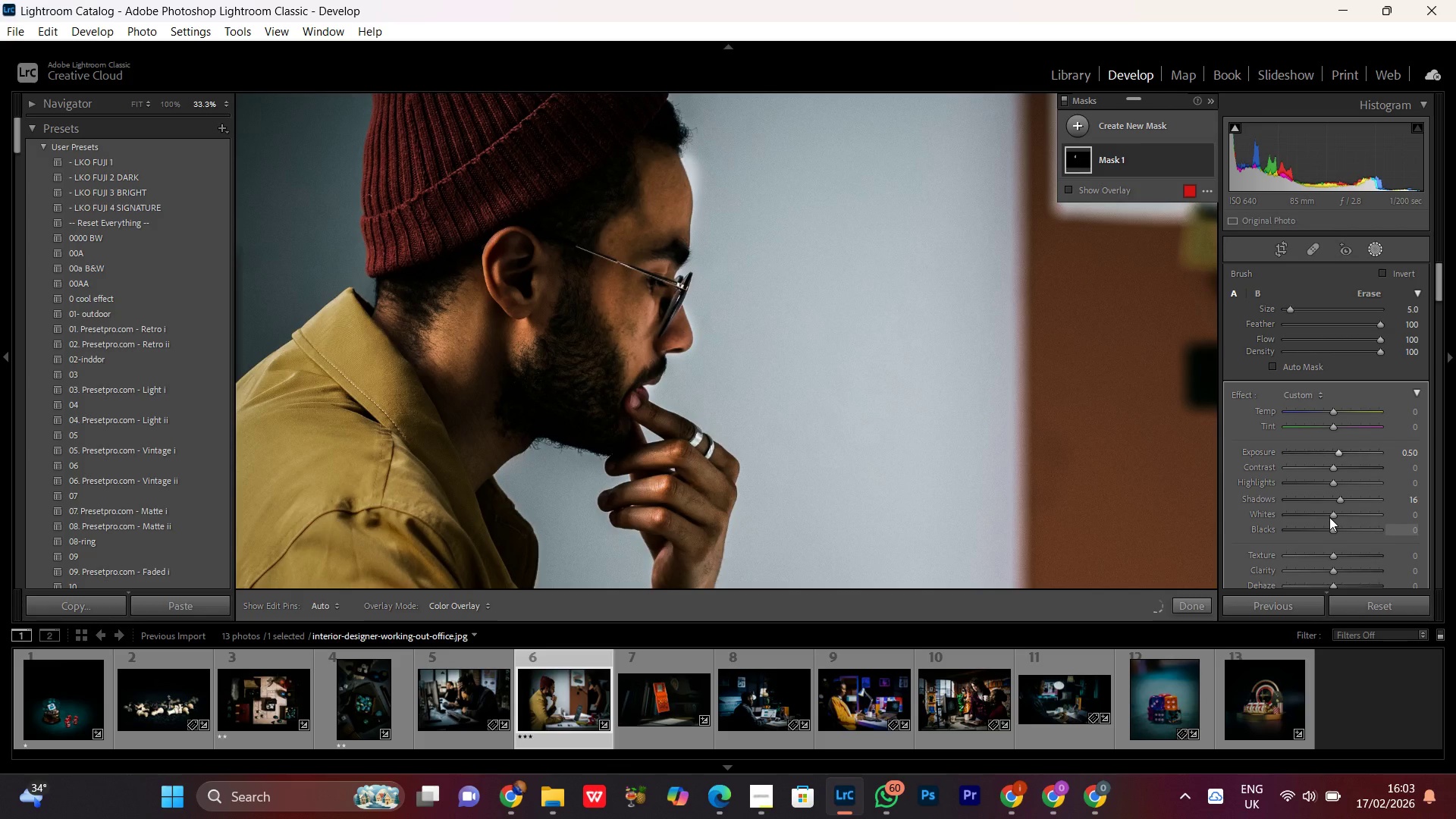 
left_click([1329, 517])
 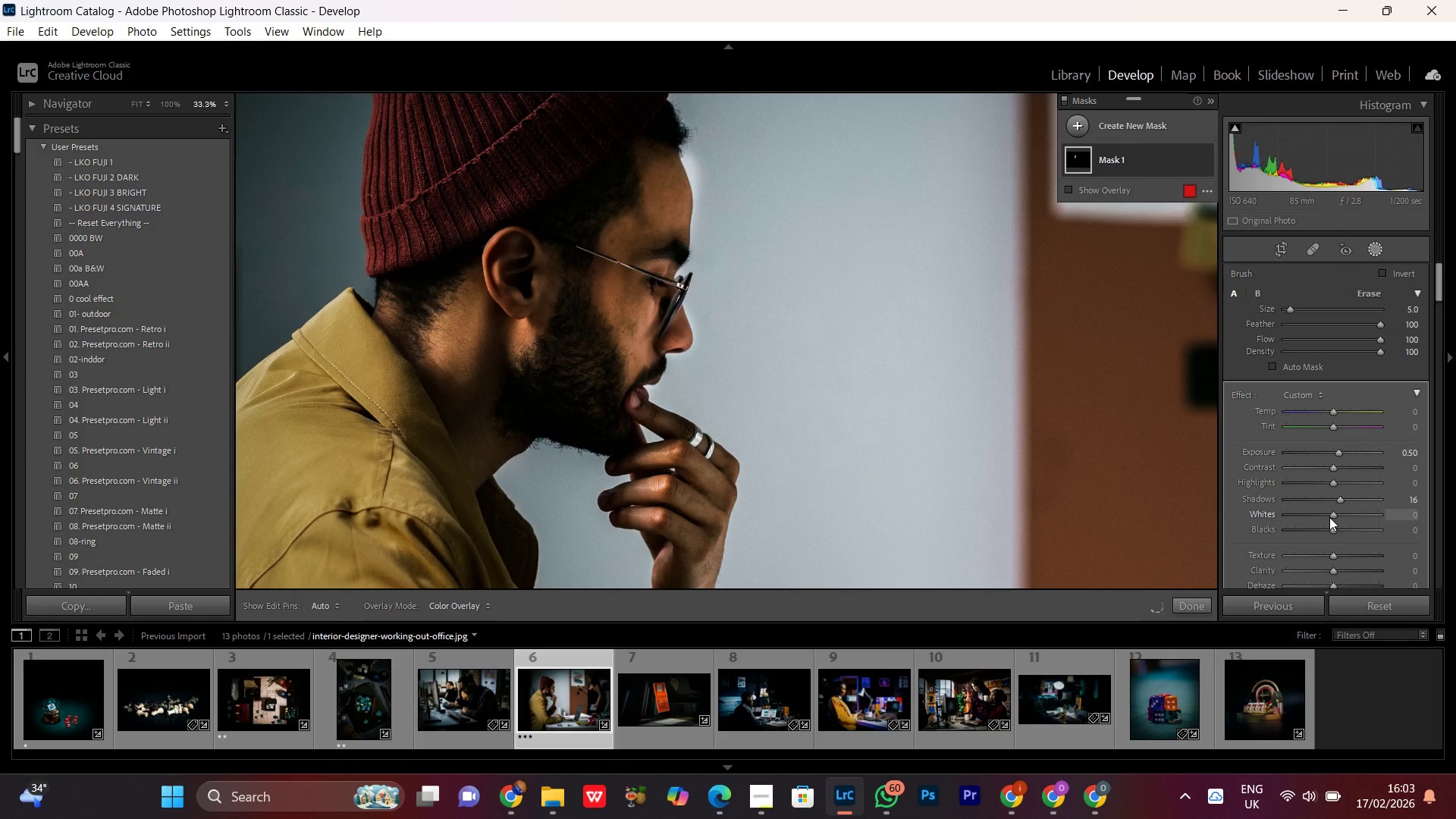 
scroll: coordinate [1329, 517], scroll_direction: down, amount: 14.0
 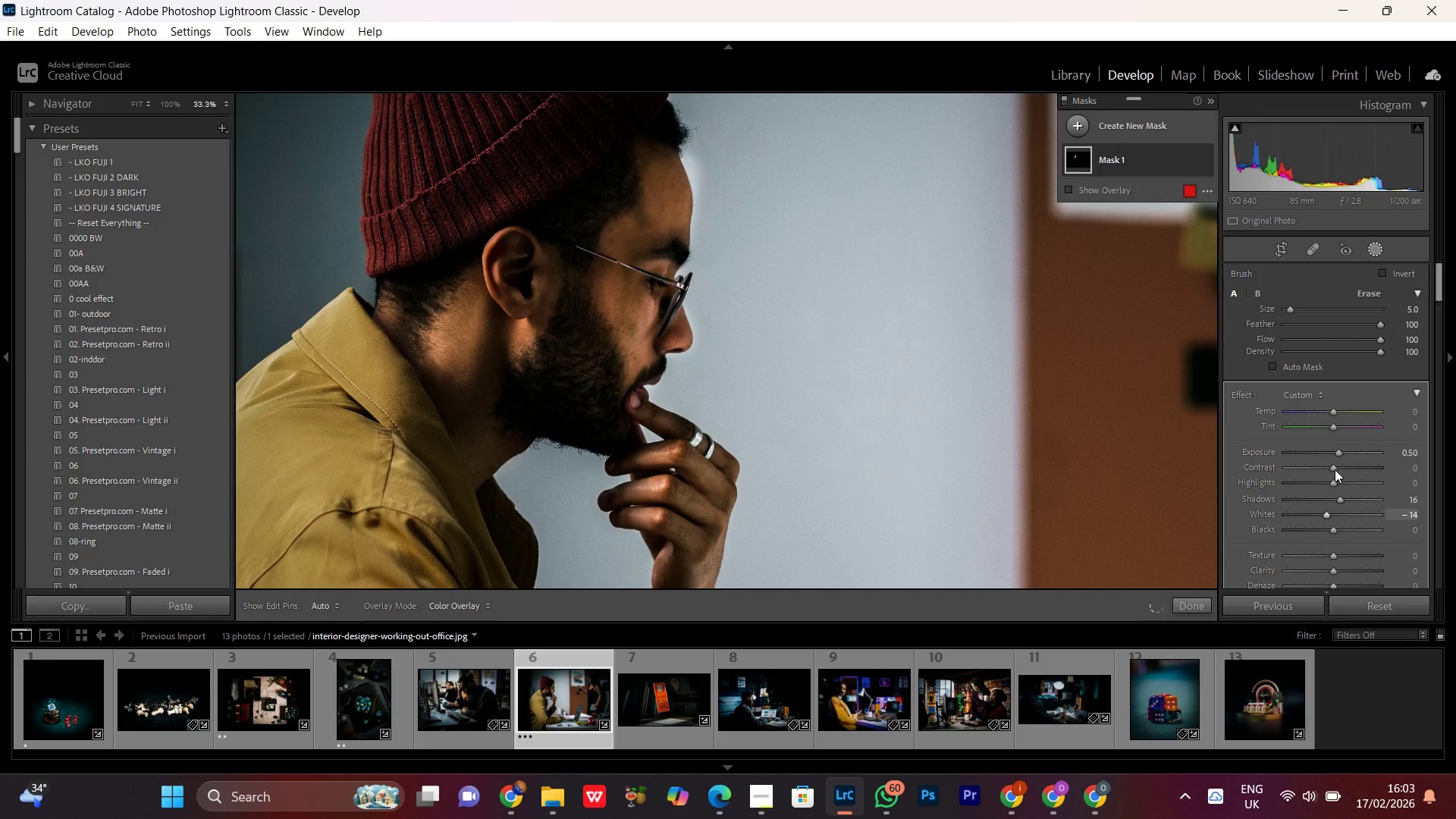 
left_click_drag(start_coordinate=[1335, 466], to_coordinate=[1338, 465])
 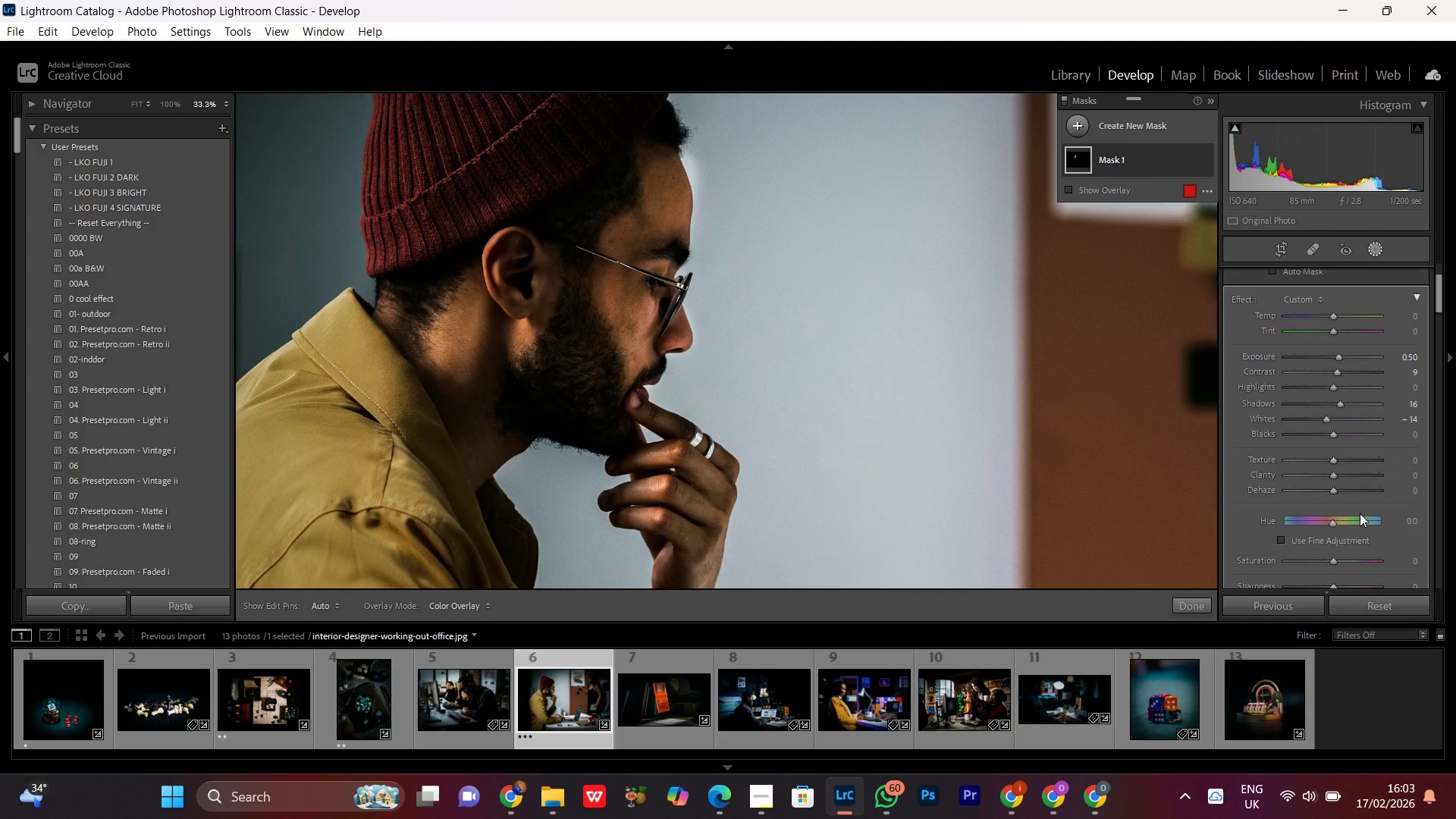 
scroll: coordinate [1362, 521], scroll_direction: down, amount: 2.0
 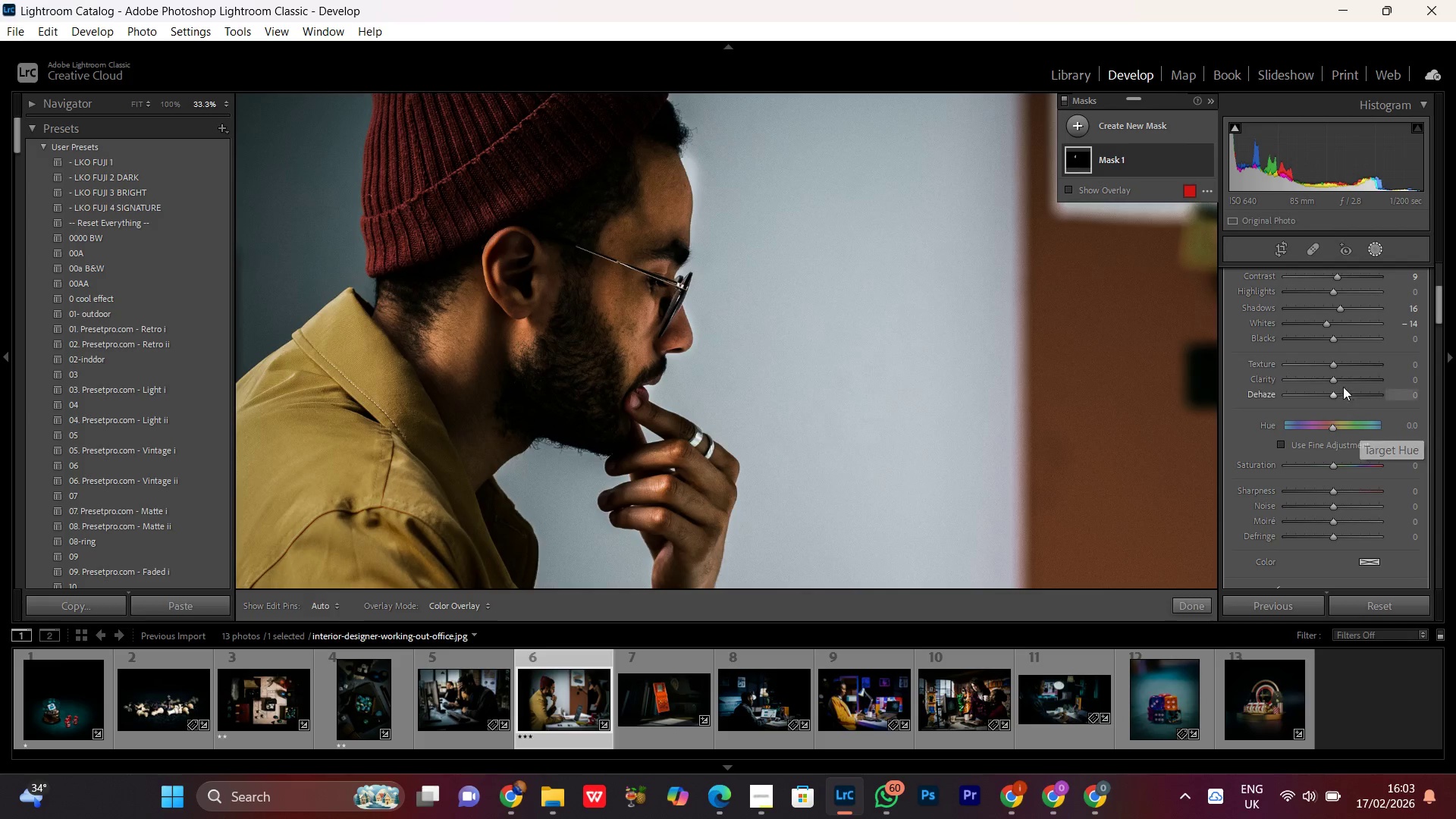 
left_click_drag(start_coordinate=[1334, 363], to_coordinate=[1342, 367])
 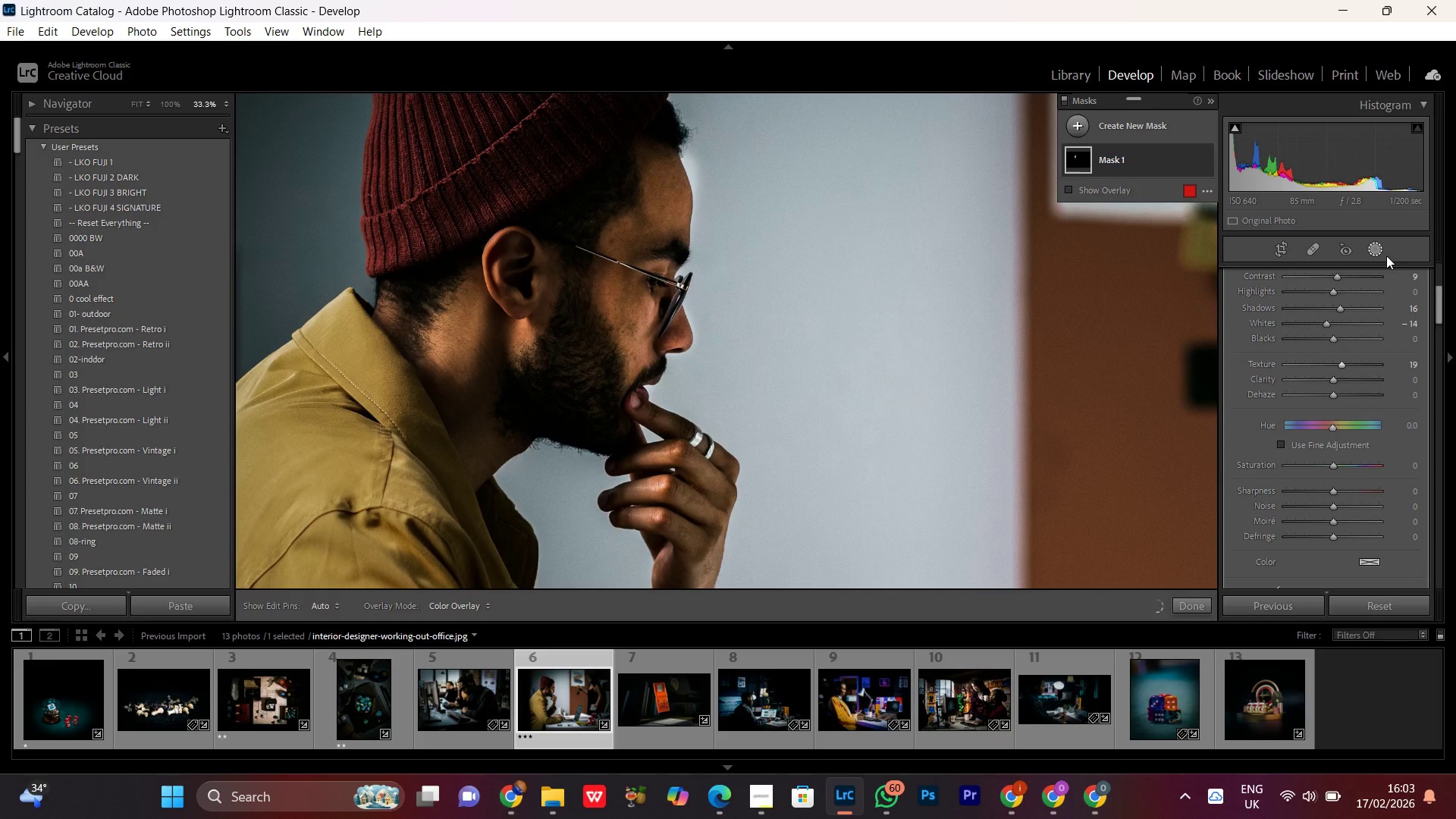 
left_click([1379, 253])
 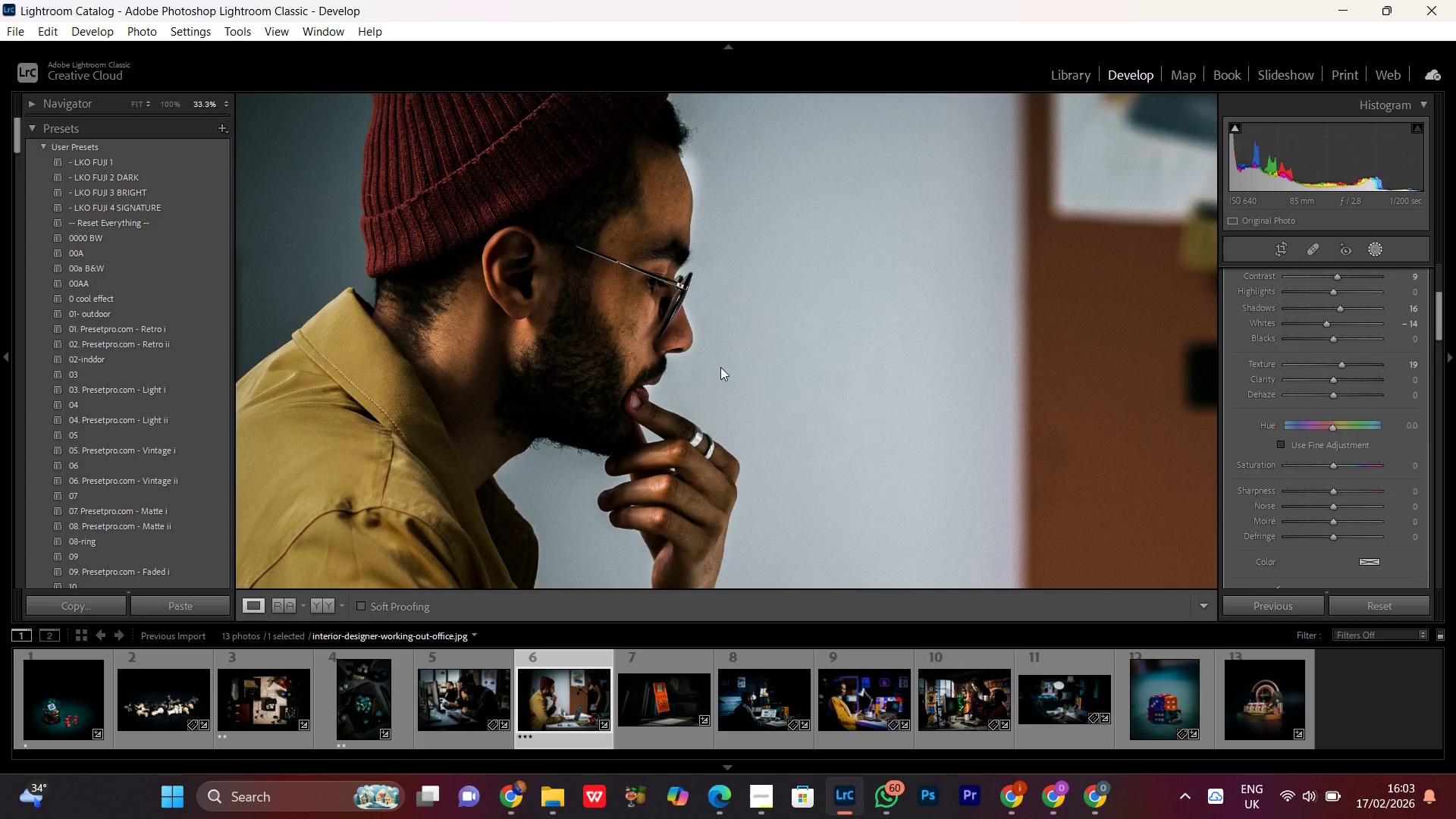 
left_click([720, 367])
 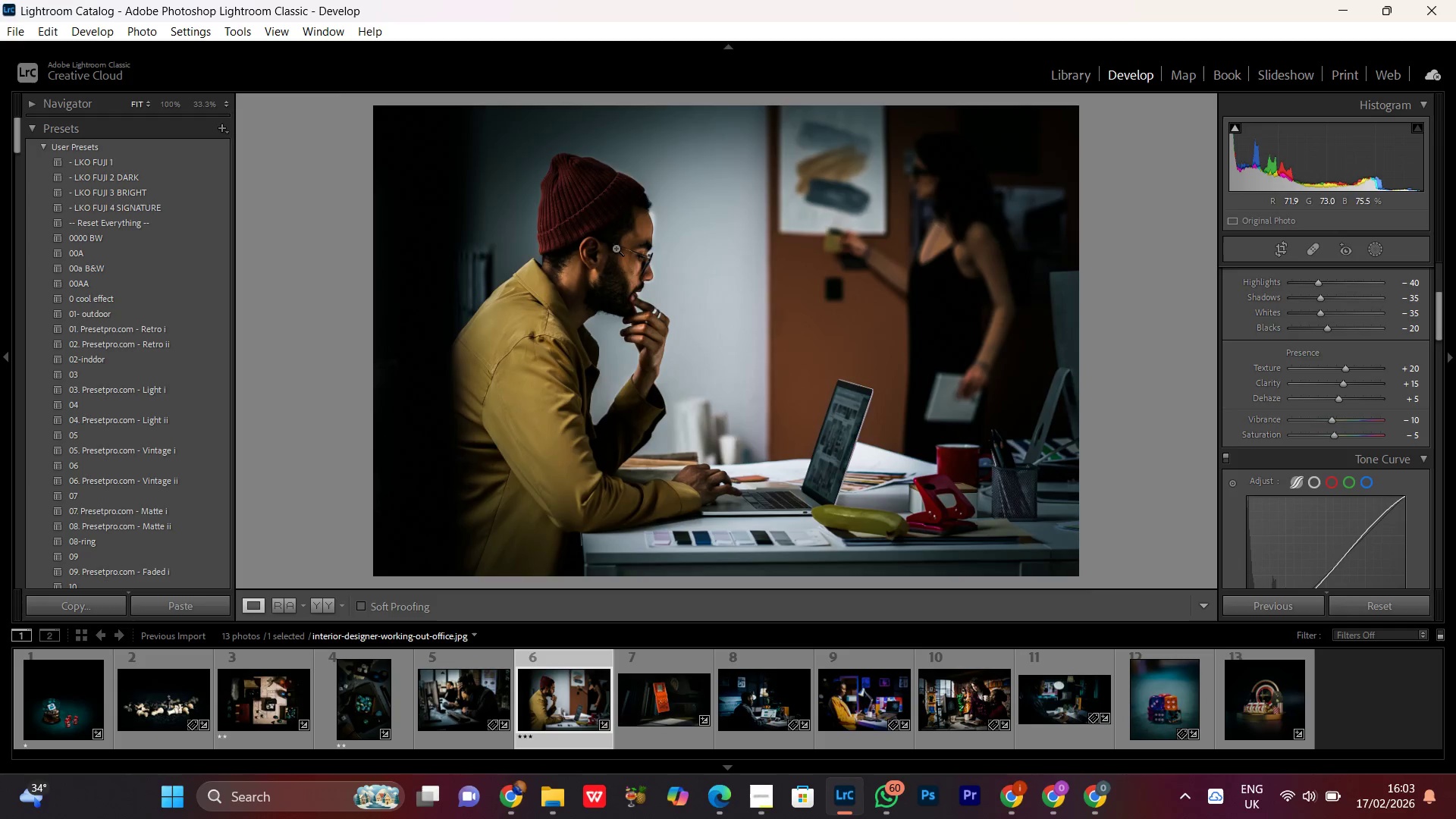 
left_click([616, 246])
 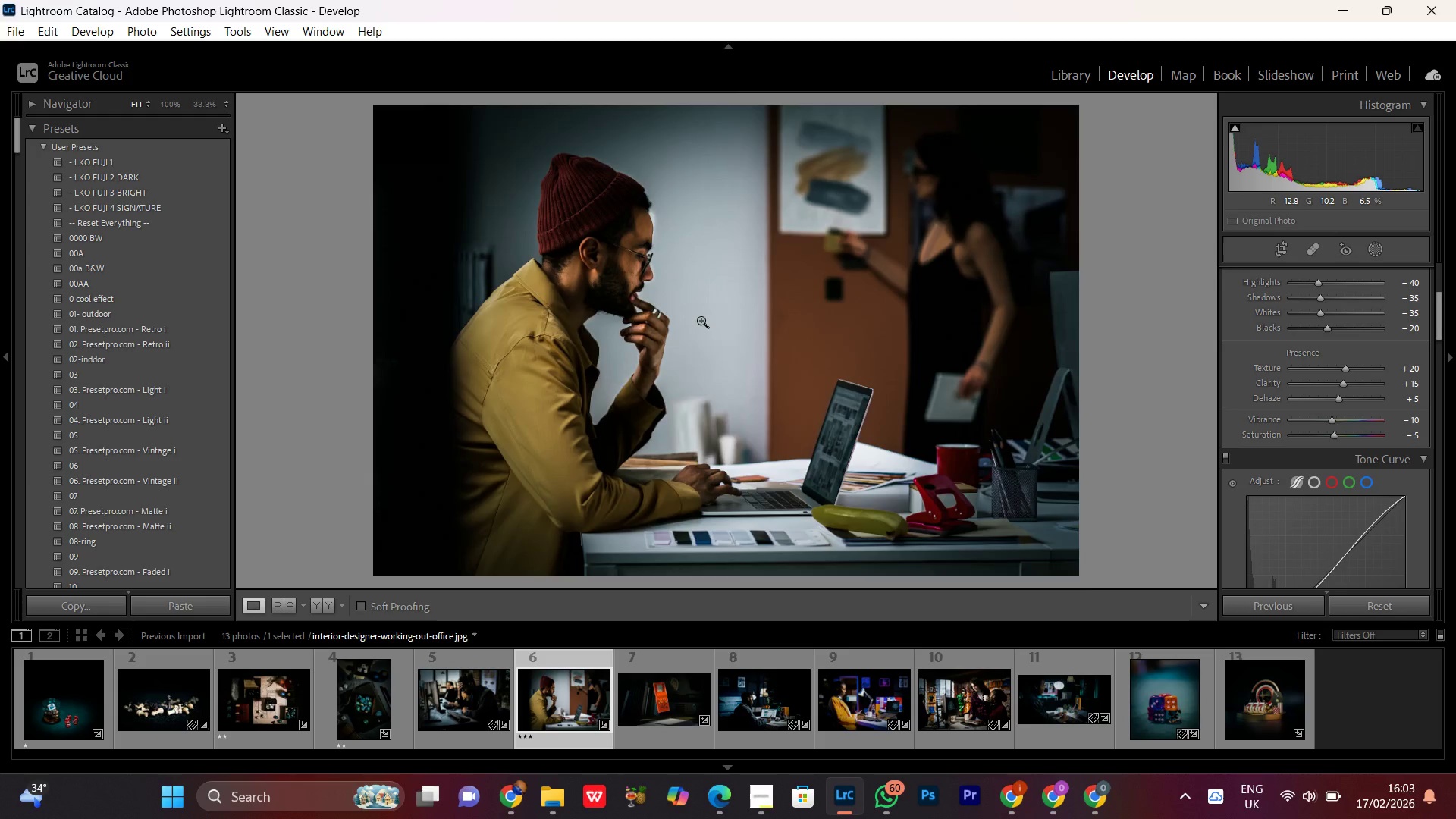 
triple_click([701, 320])
 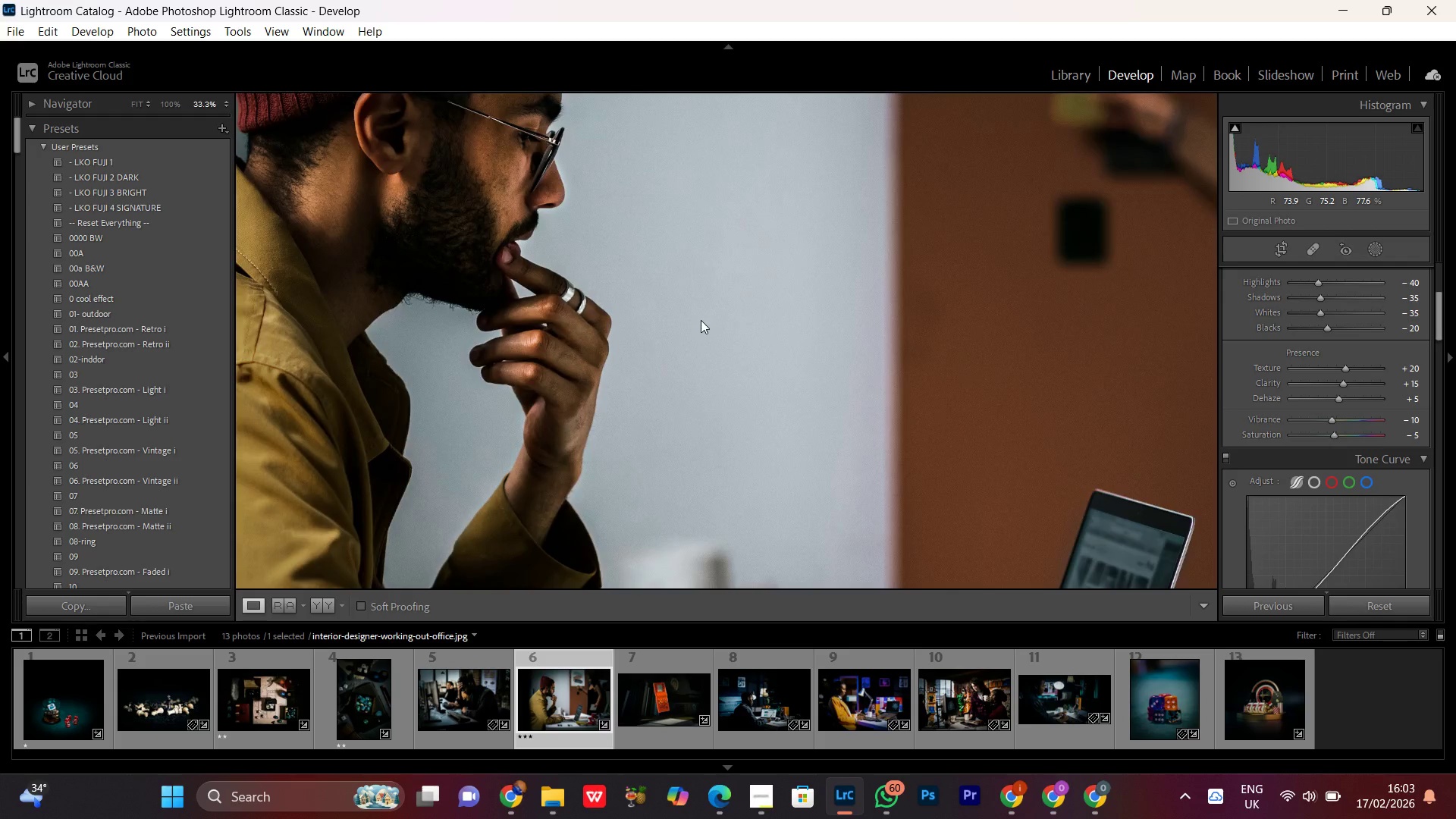 
triple_click([701, 320])
 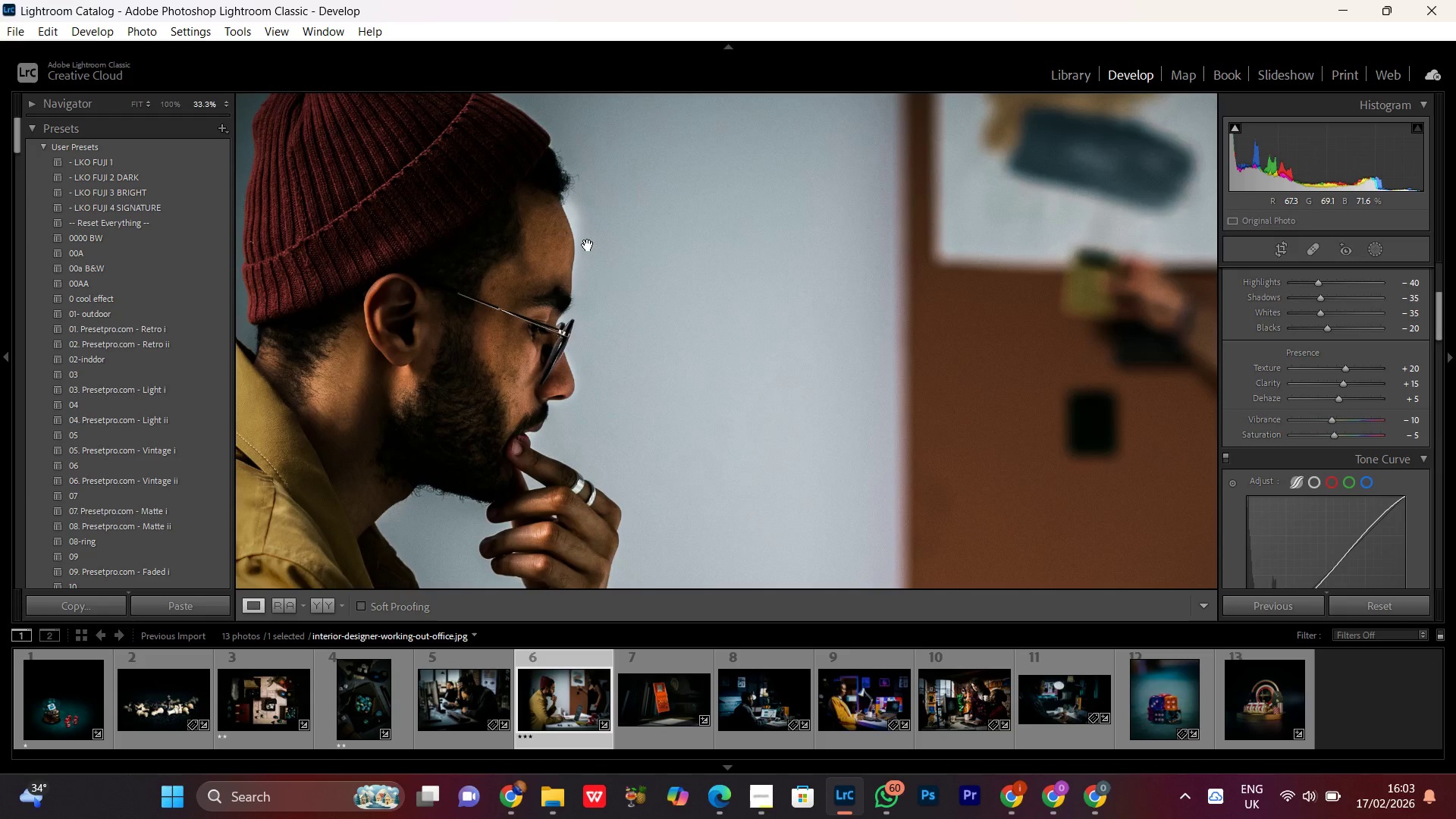 
left_click_drag(start_coordinate=[586, 231], to_coordinate=[613, 369])
 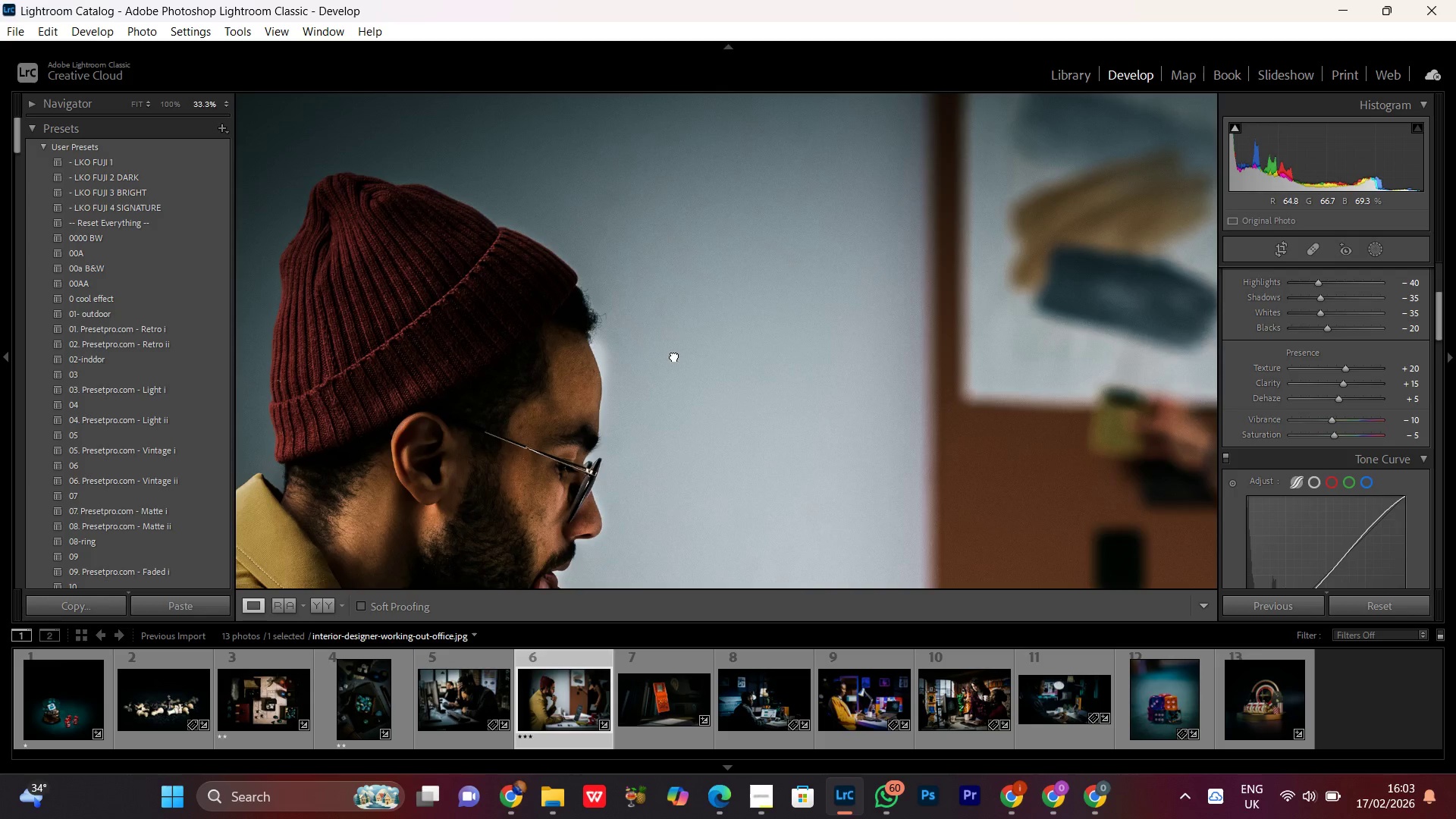 
left_click([674, 356])
 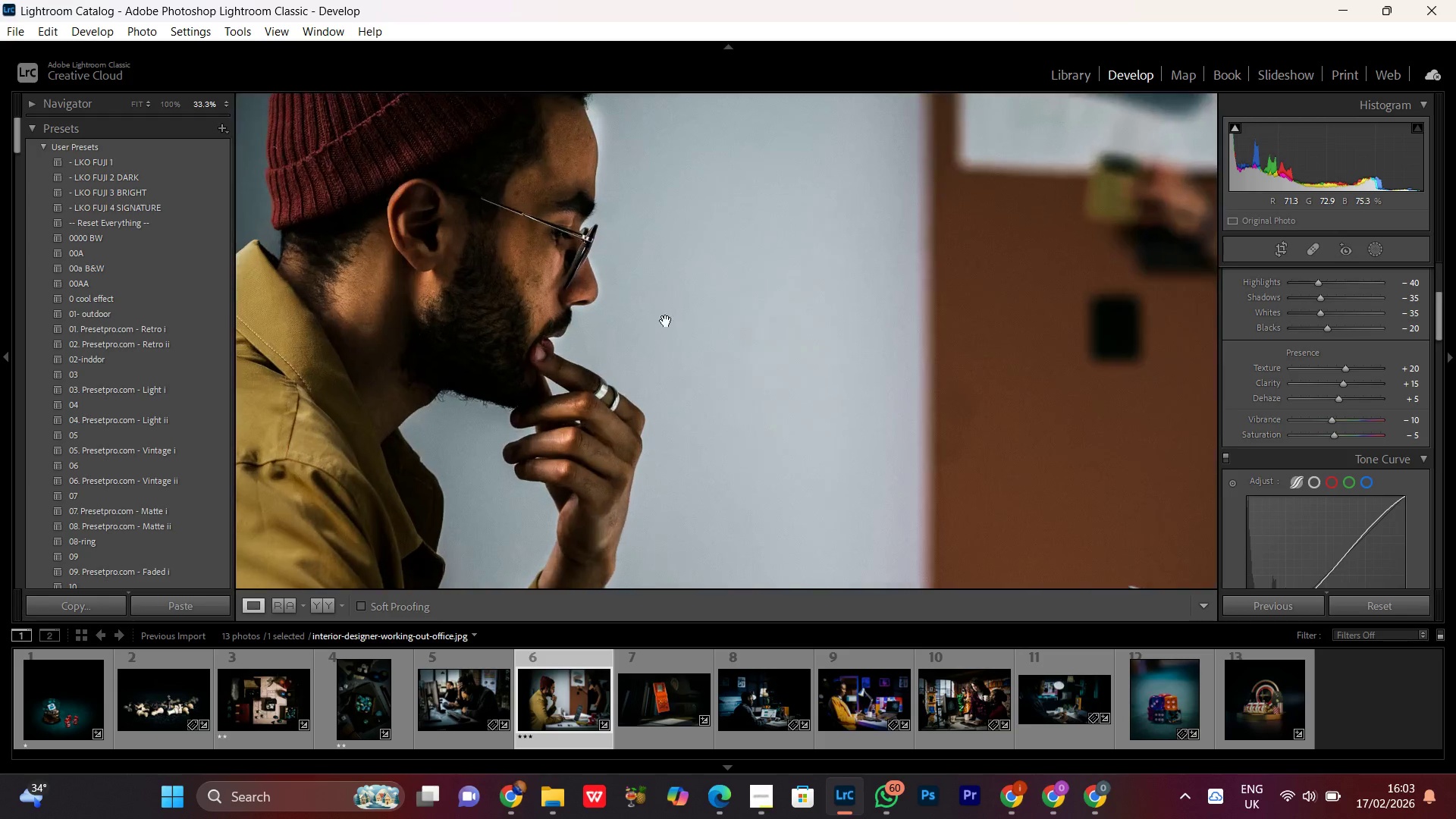 
left_click_drag(start_coordinate=[645, 268], to_coordinate=[734, 481])
 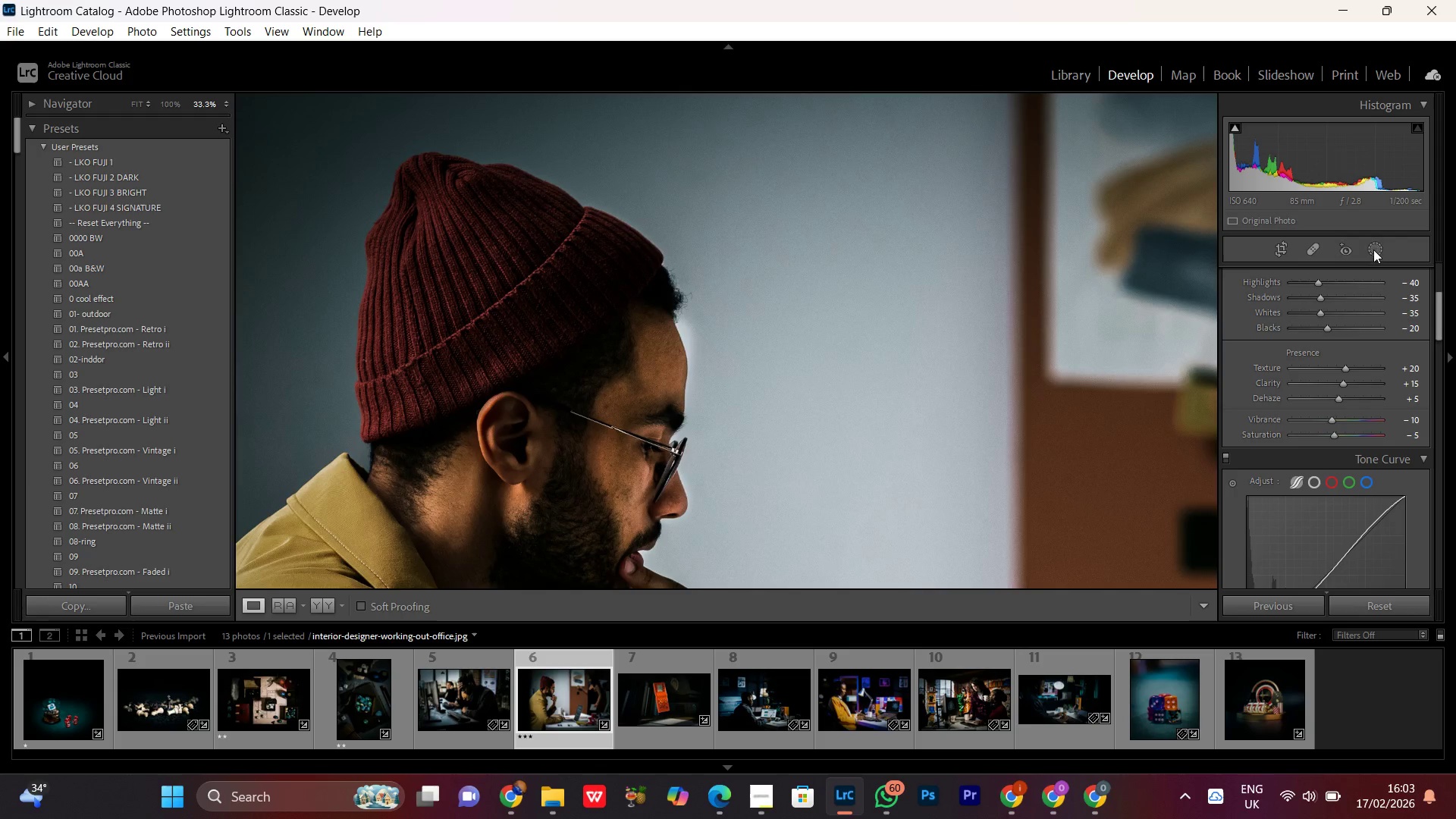 
left_click([1378, 242])
 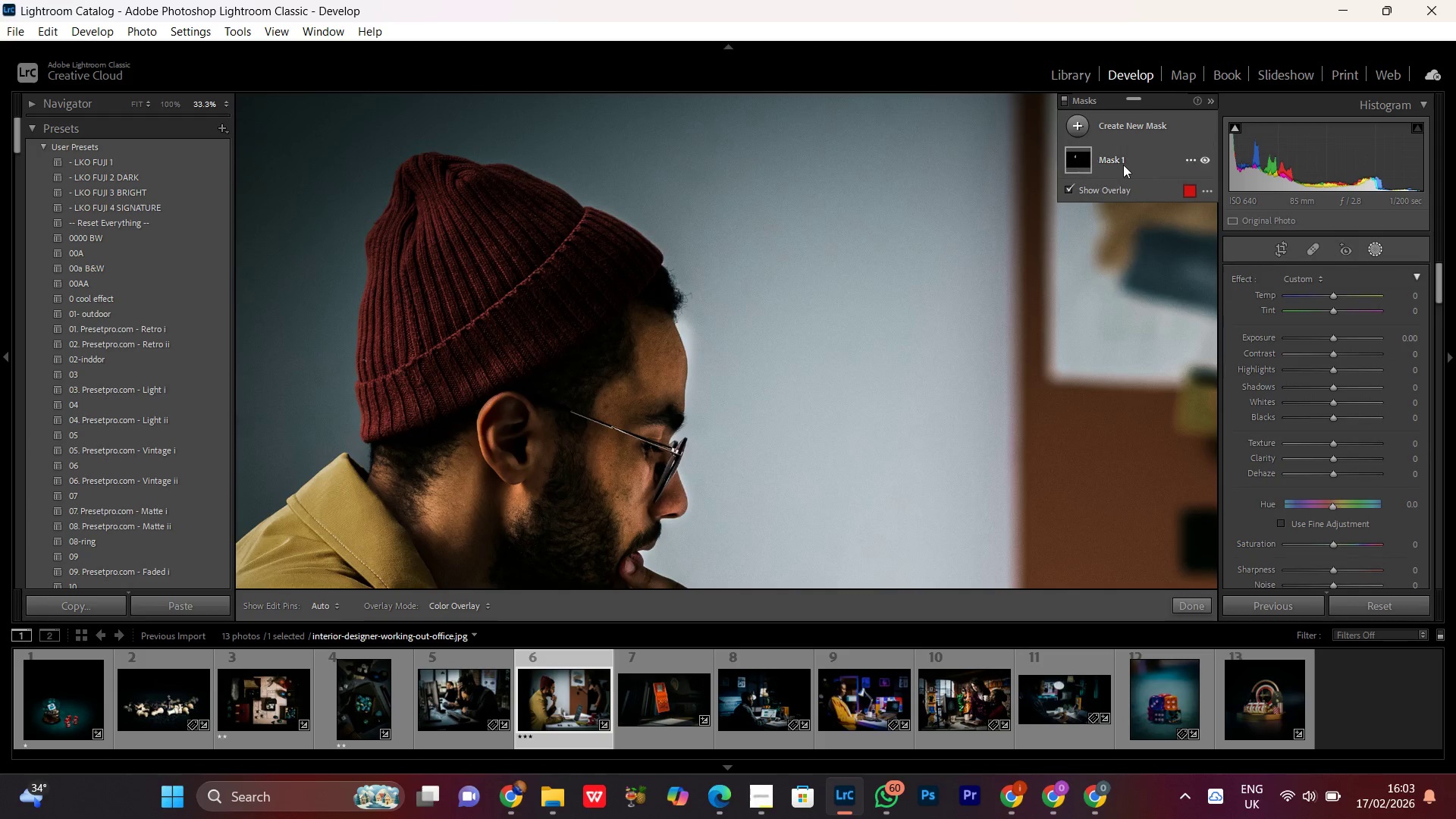 
left_click([1119, 165])
 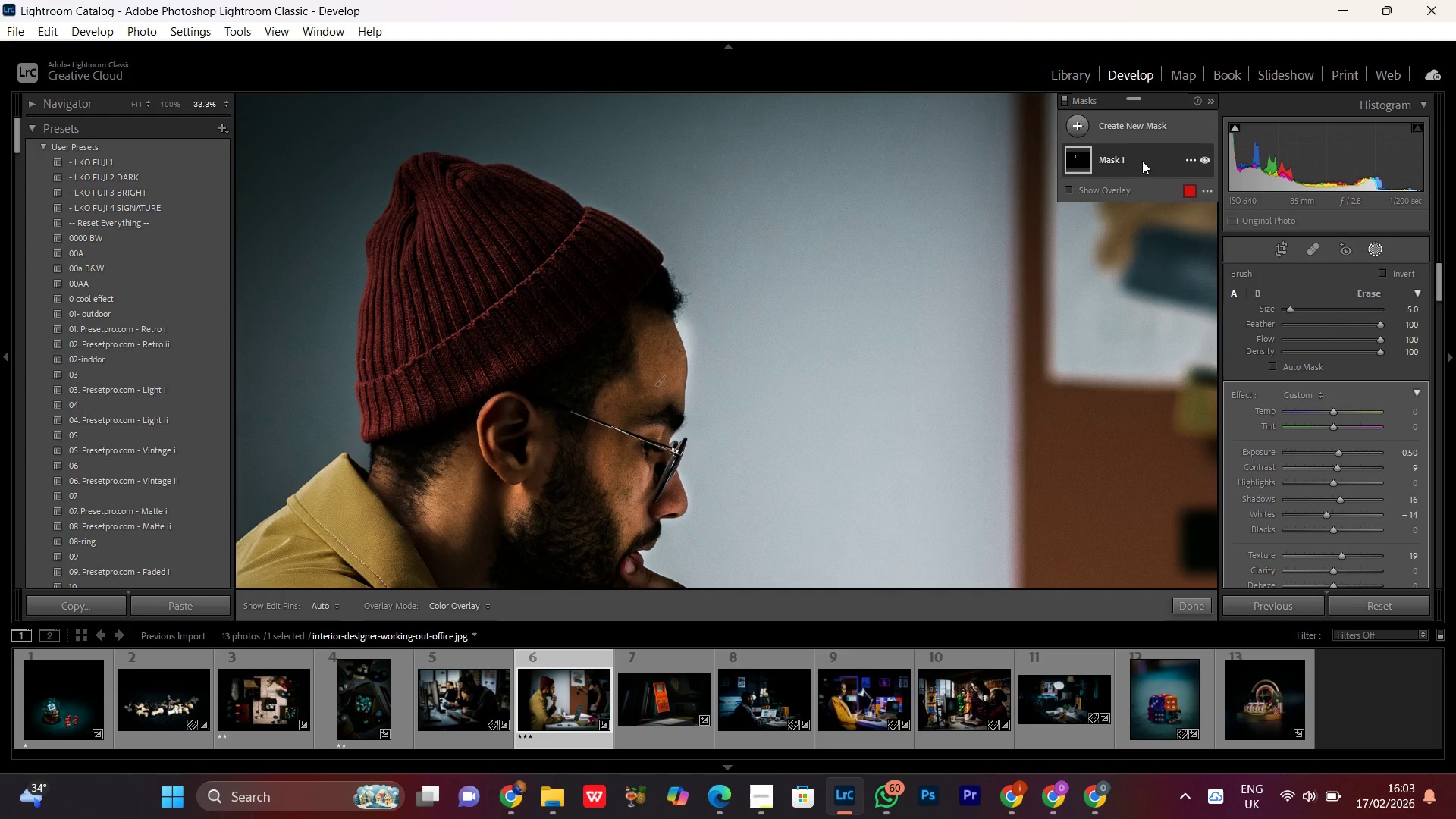 
left_click([1128, 156])
 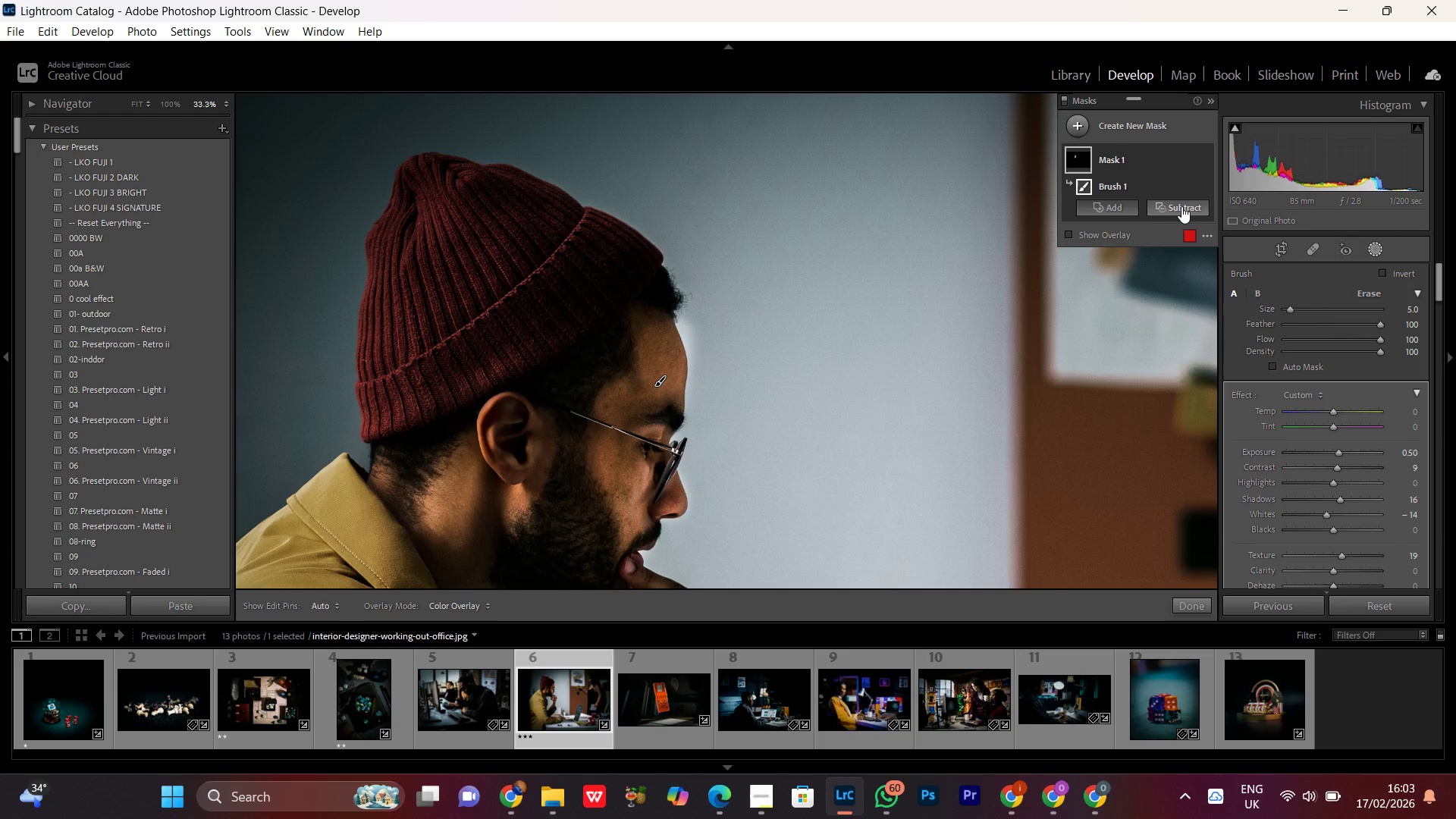 
left_click([1183, 207])
 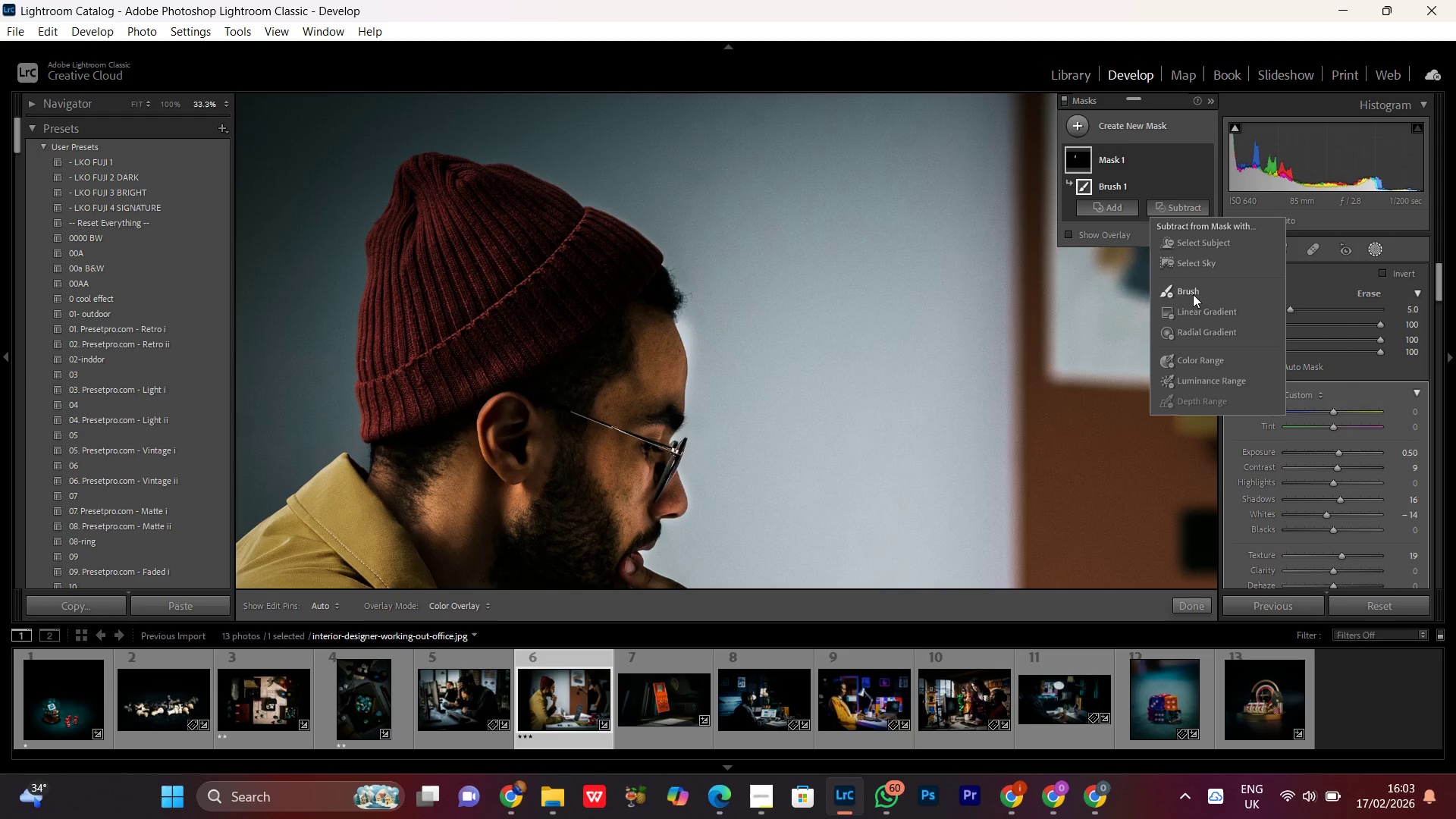 
left_click([1186, 290])
 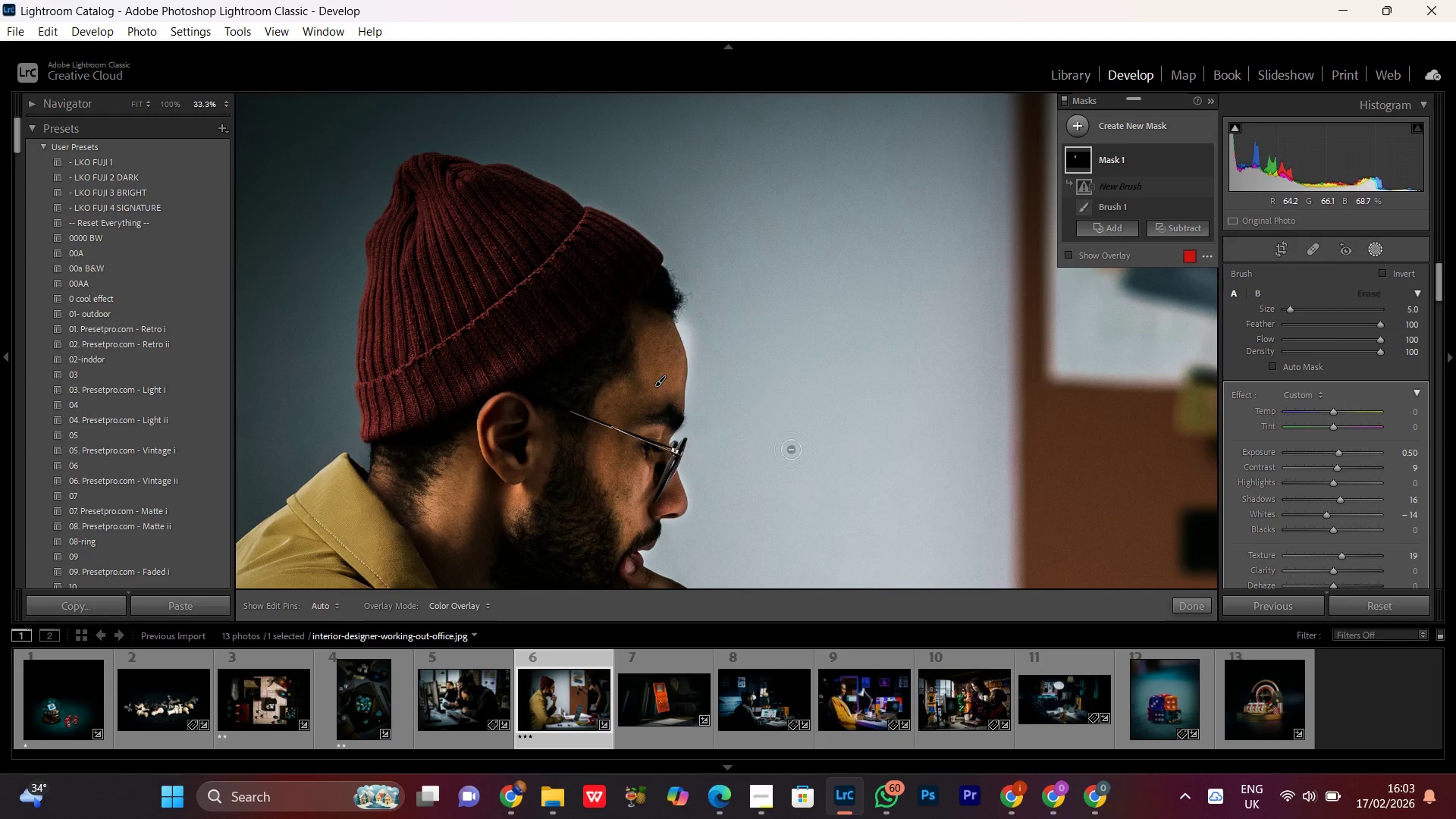 
key(Control+ControlRight)
 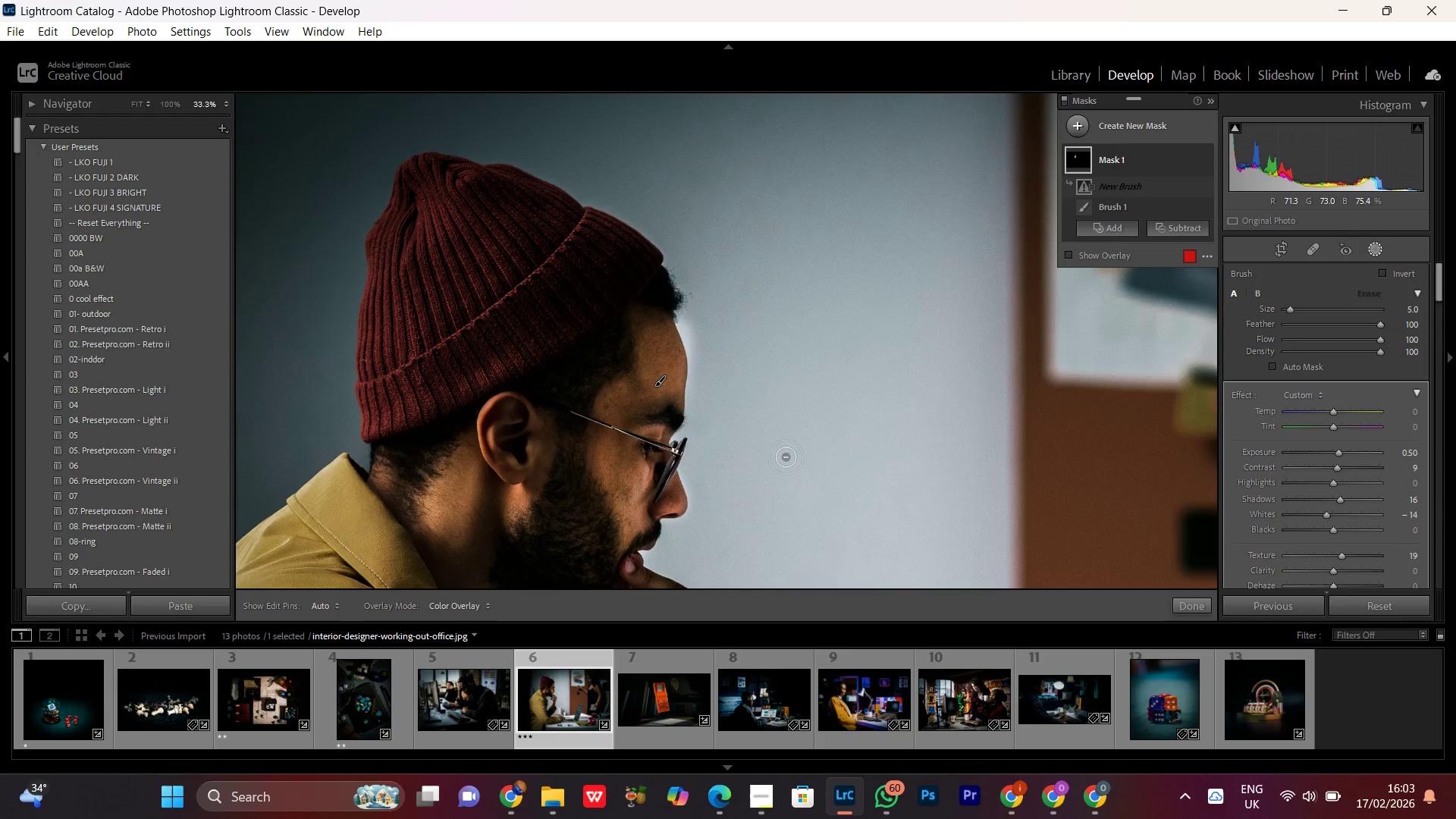 
key(Control+Equal)
 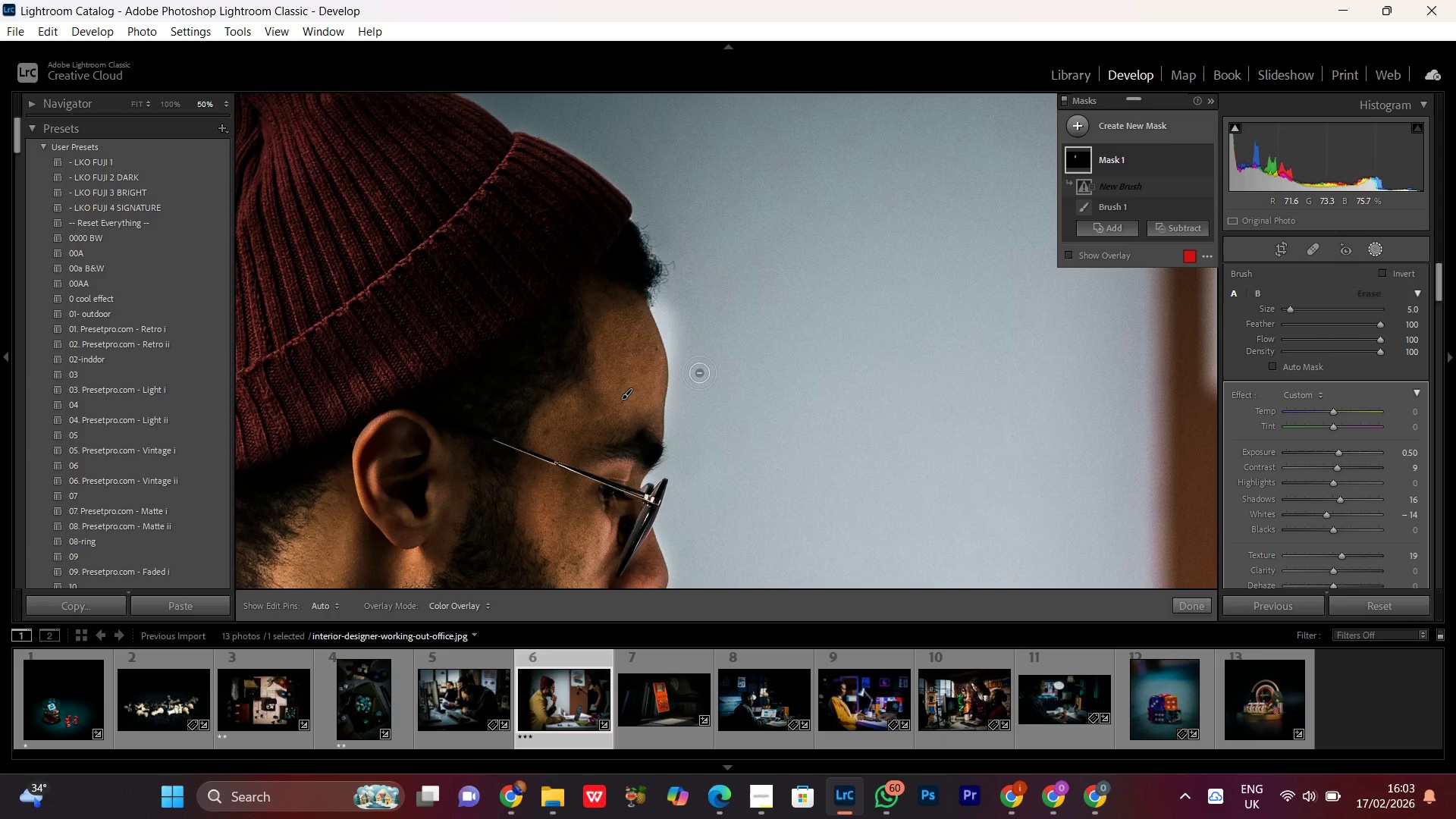 
key(Control+Equal)
 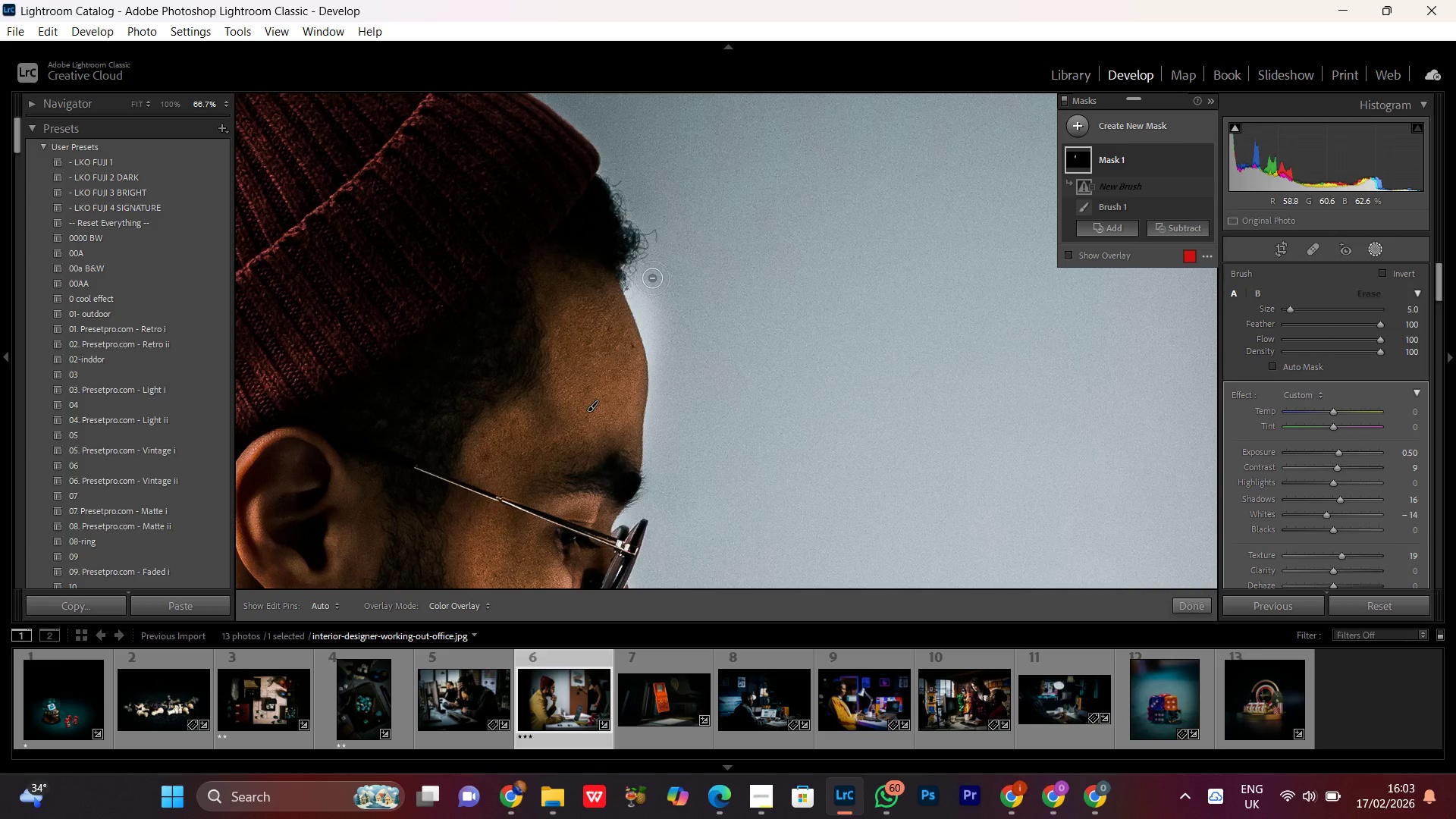 
left_click_drag(start_coordinate=[651, 278], to_coordinate=[700, 289])
 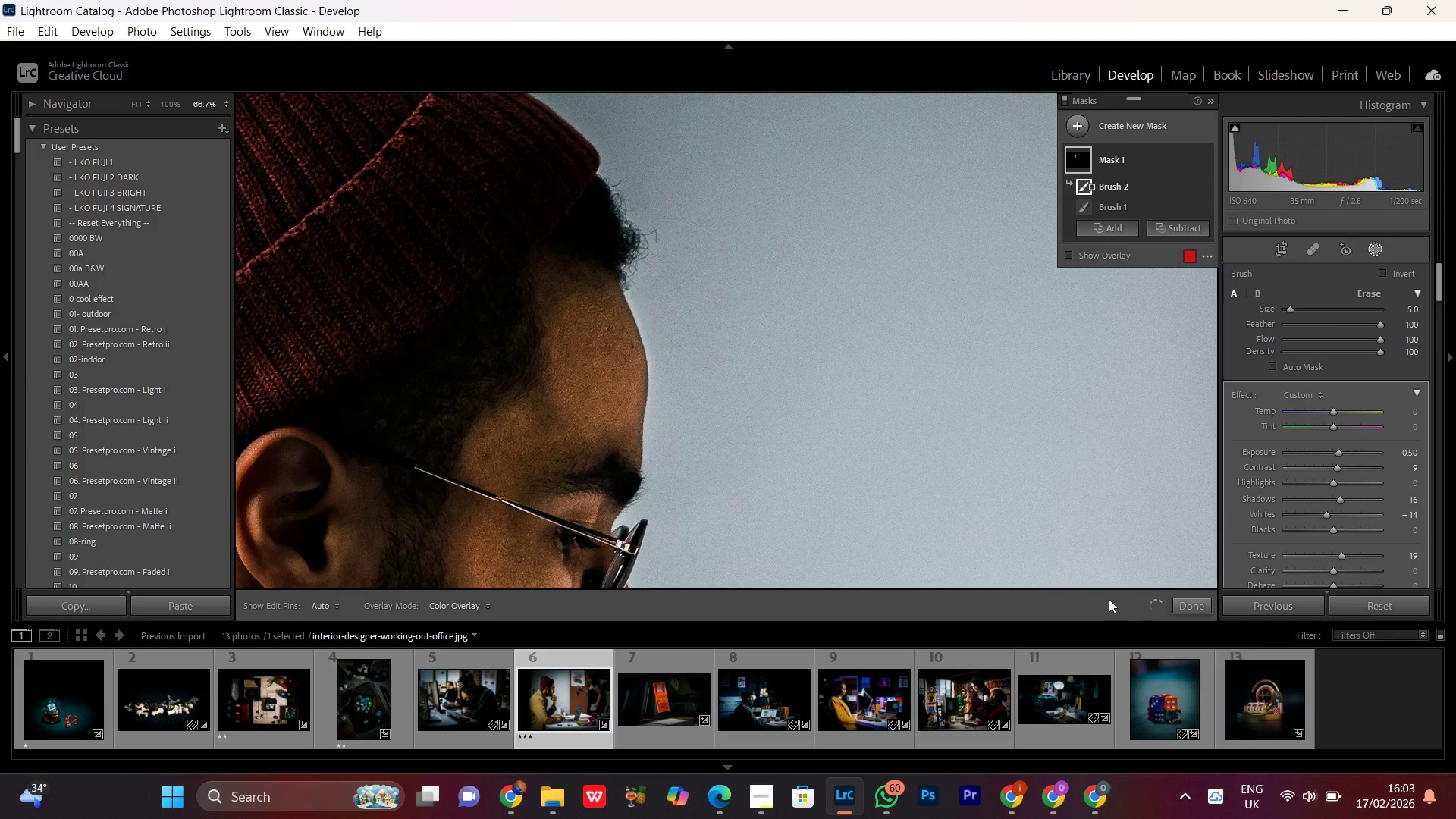 
key(Control+Minus)
 